 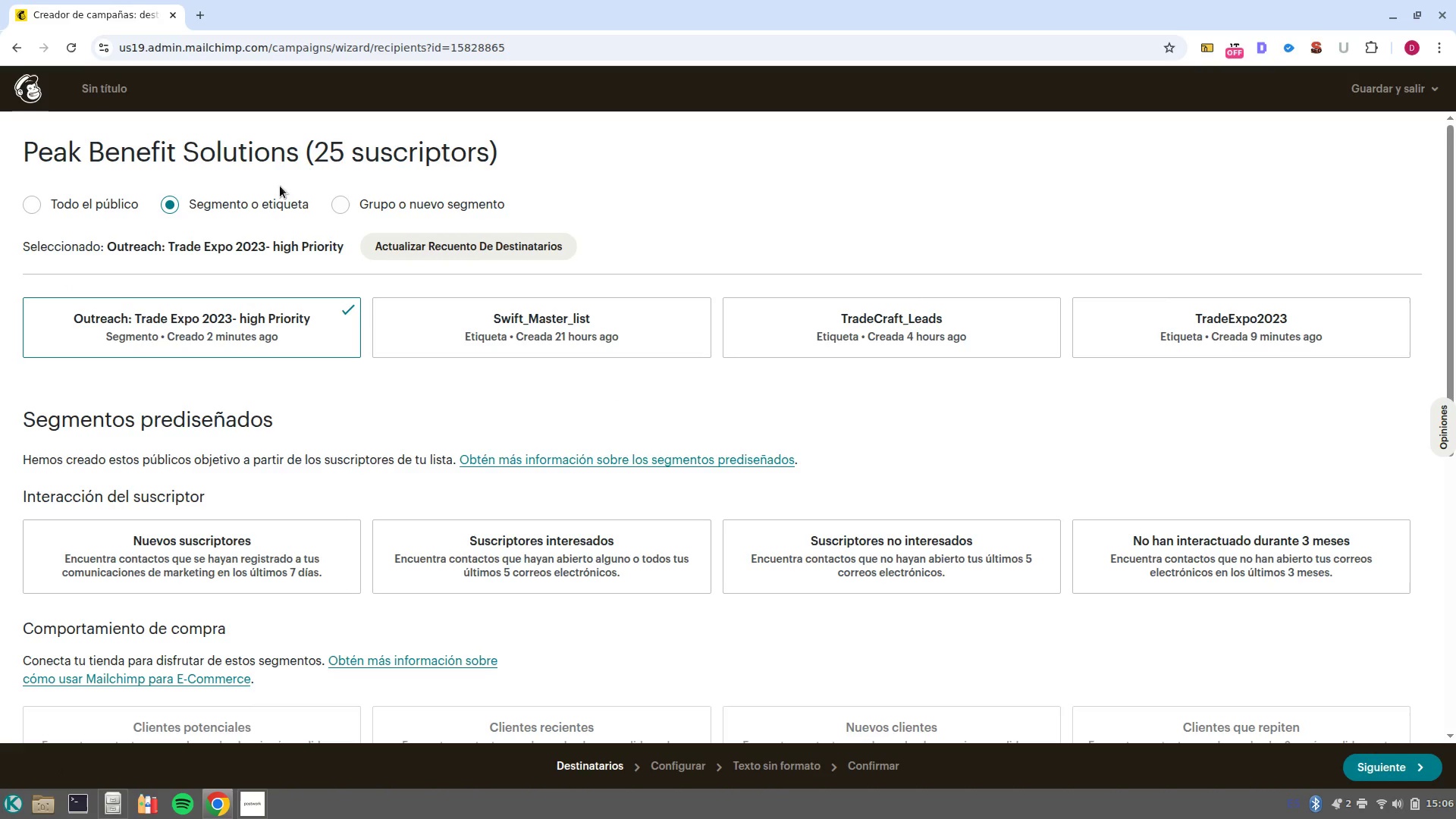 
left_click([16, 50])
 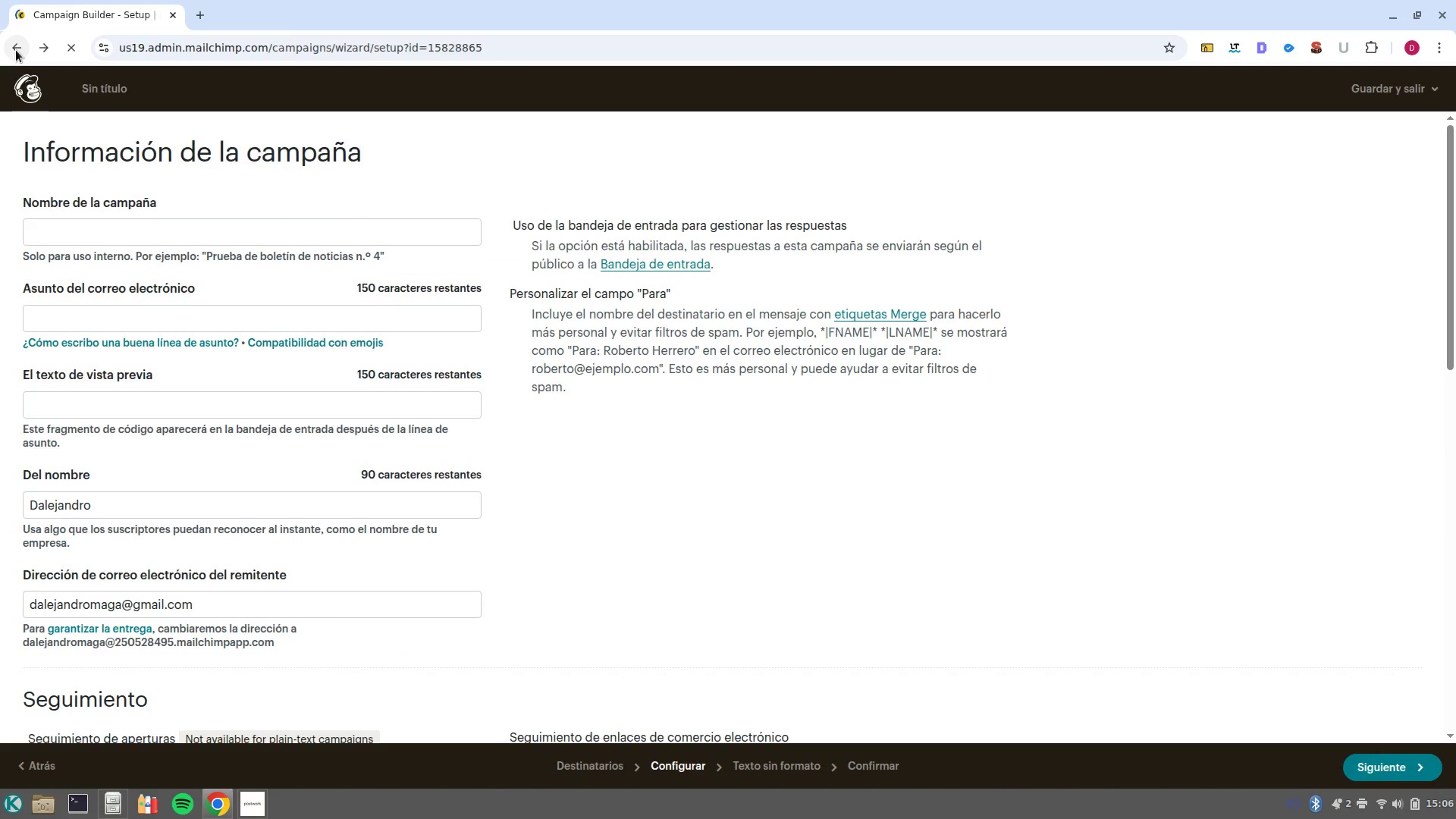 
left_click([16, 50])
 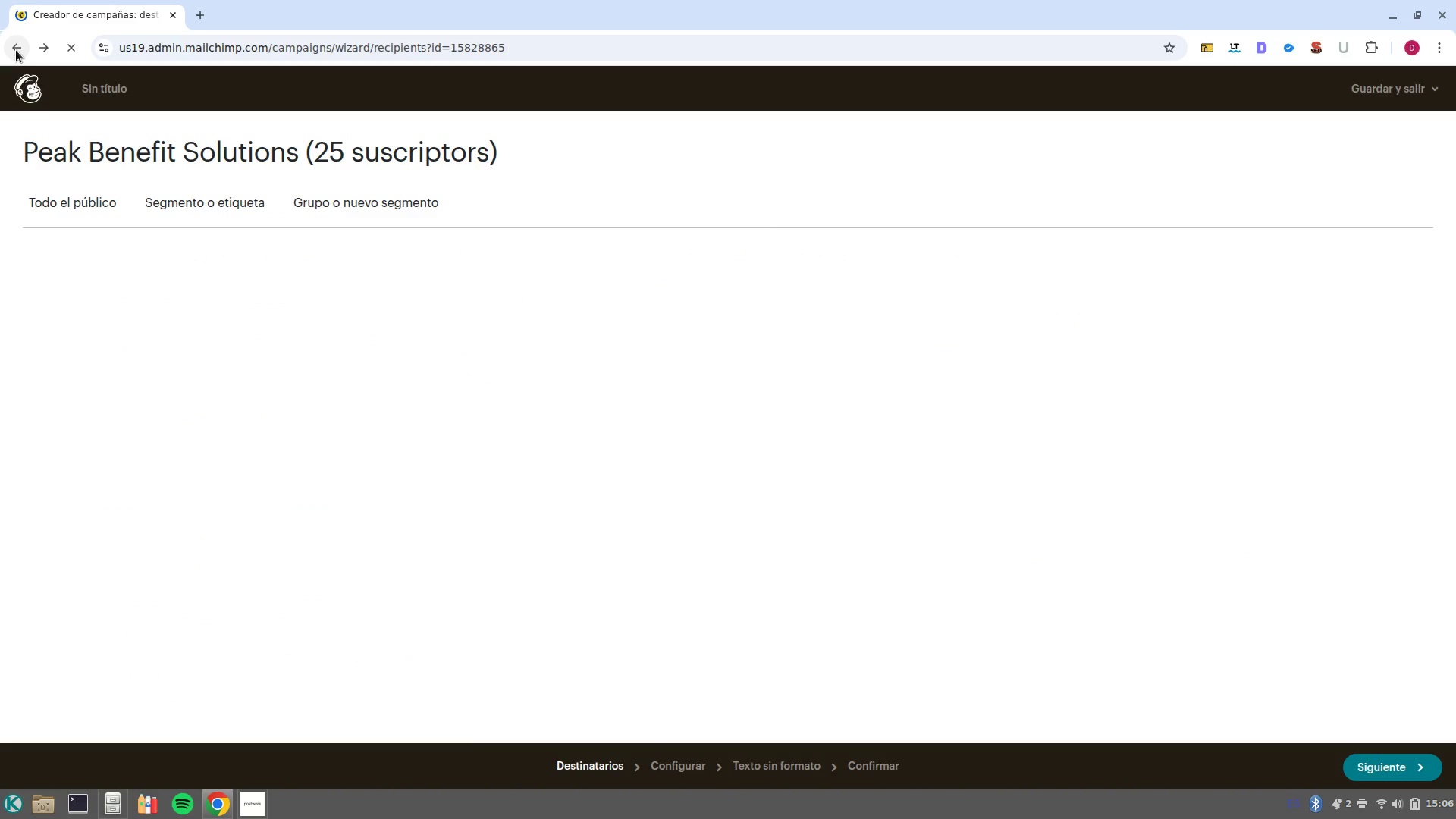 
left_click([16, 50])
 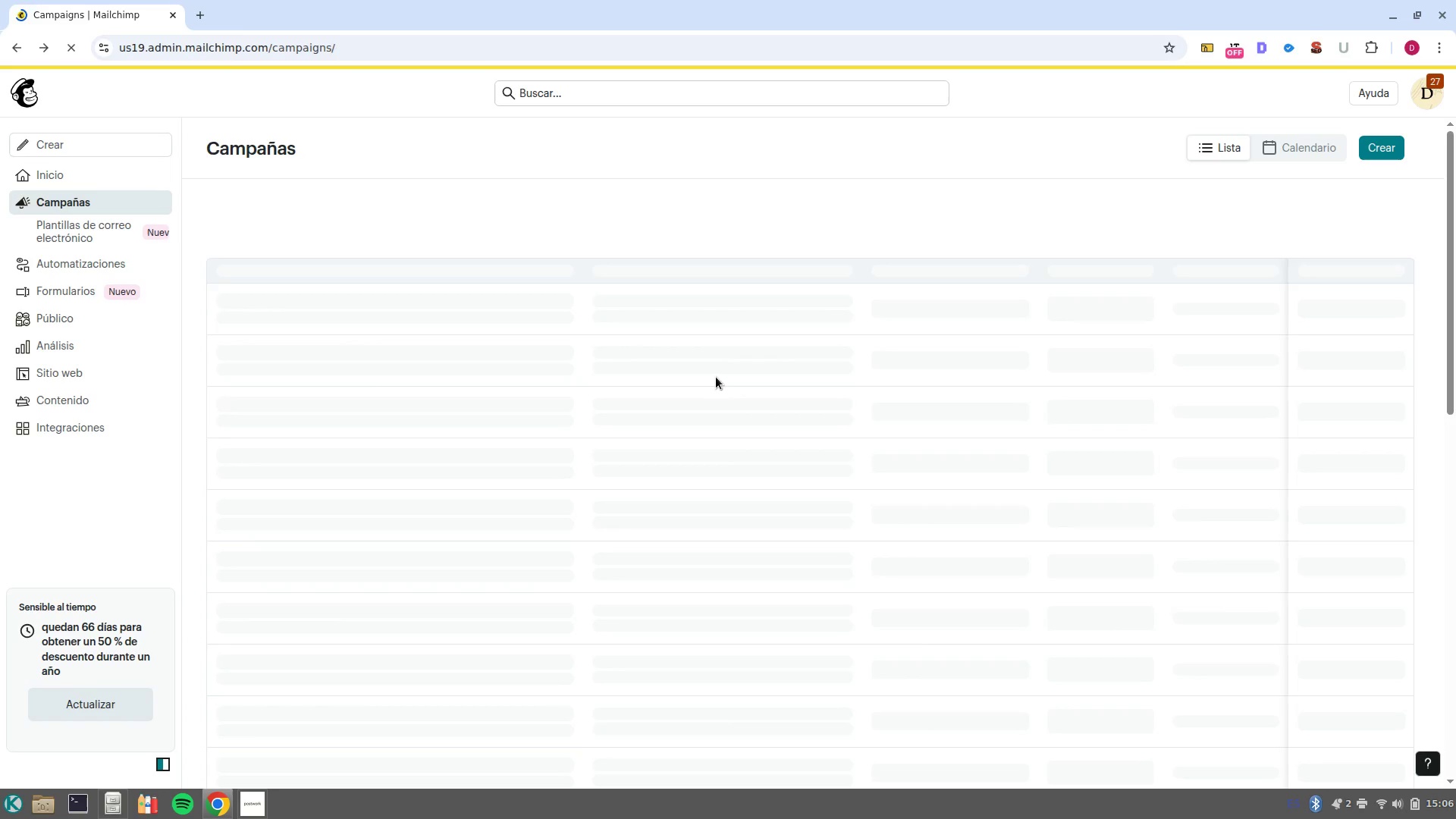 
wait(12.74)
 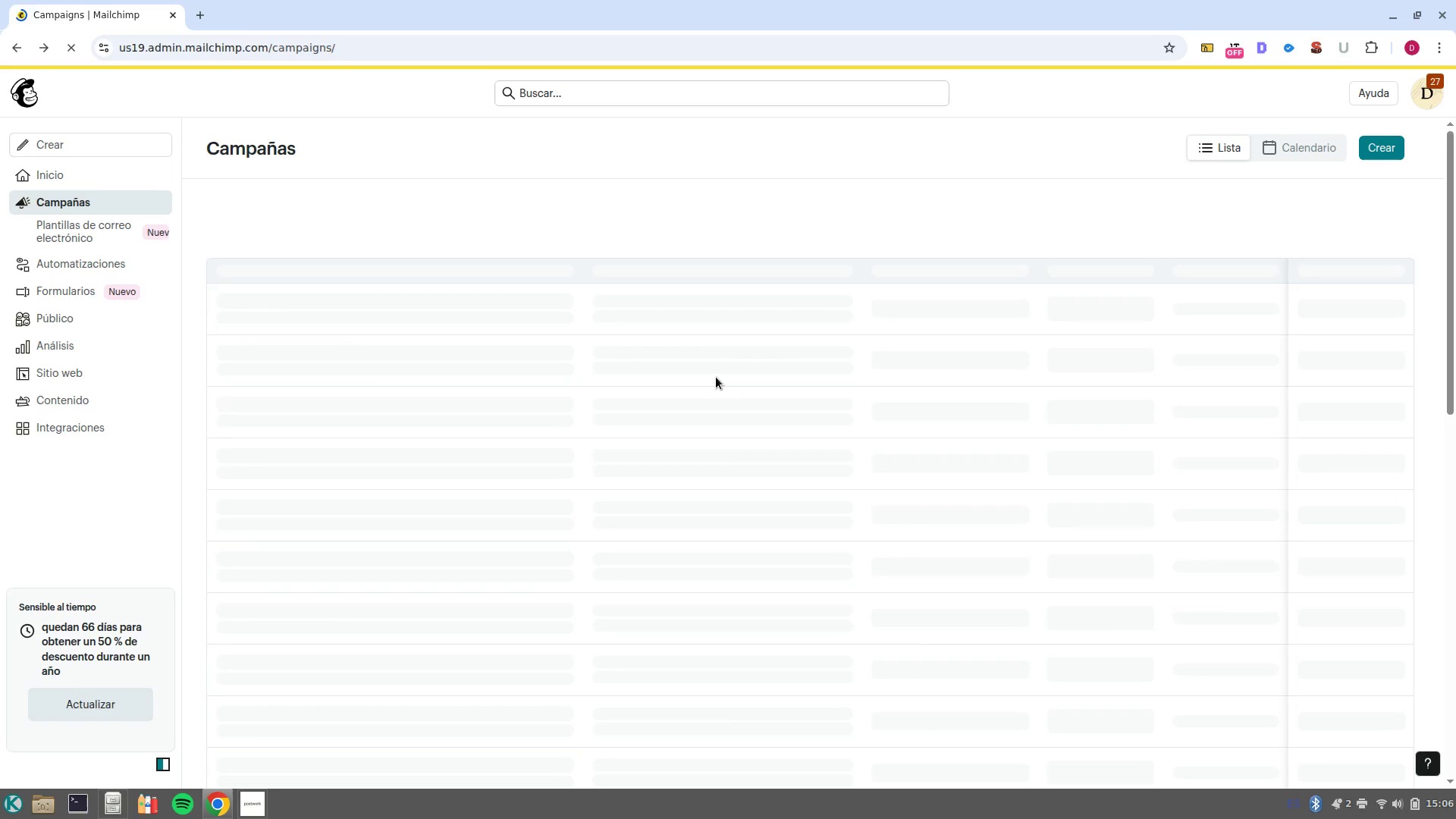 
left_click([1350, 318])
 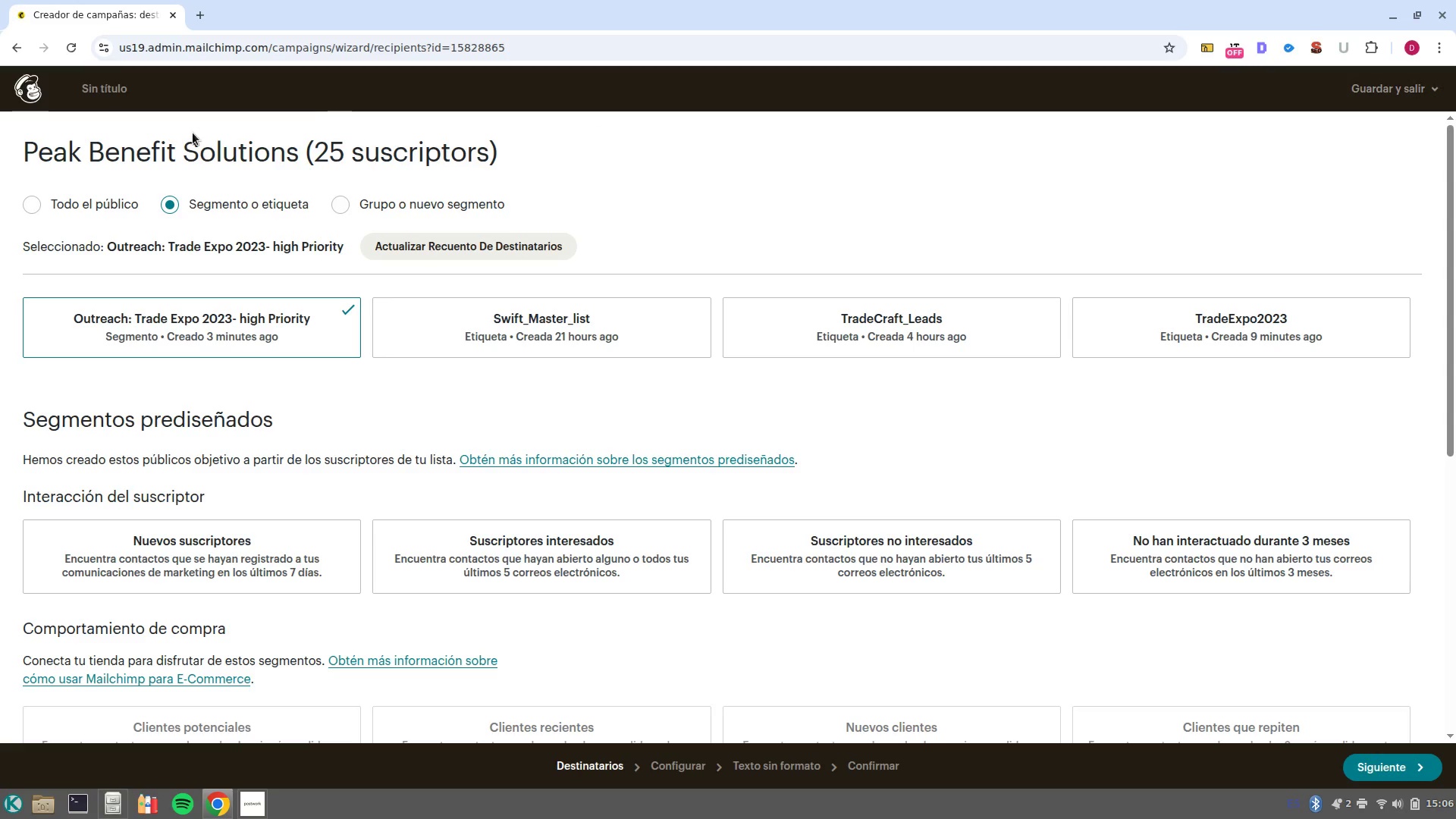 
wait(5.24)
 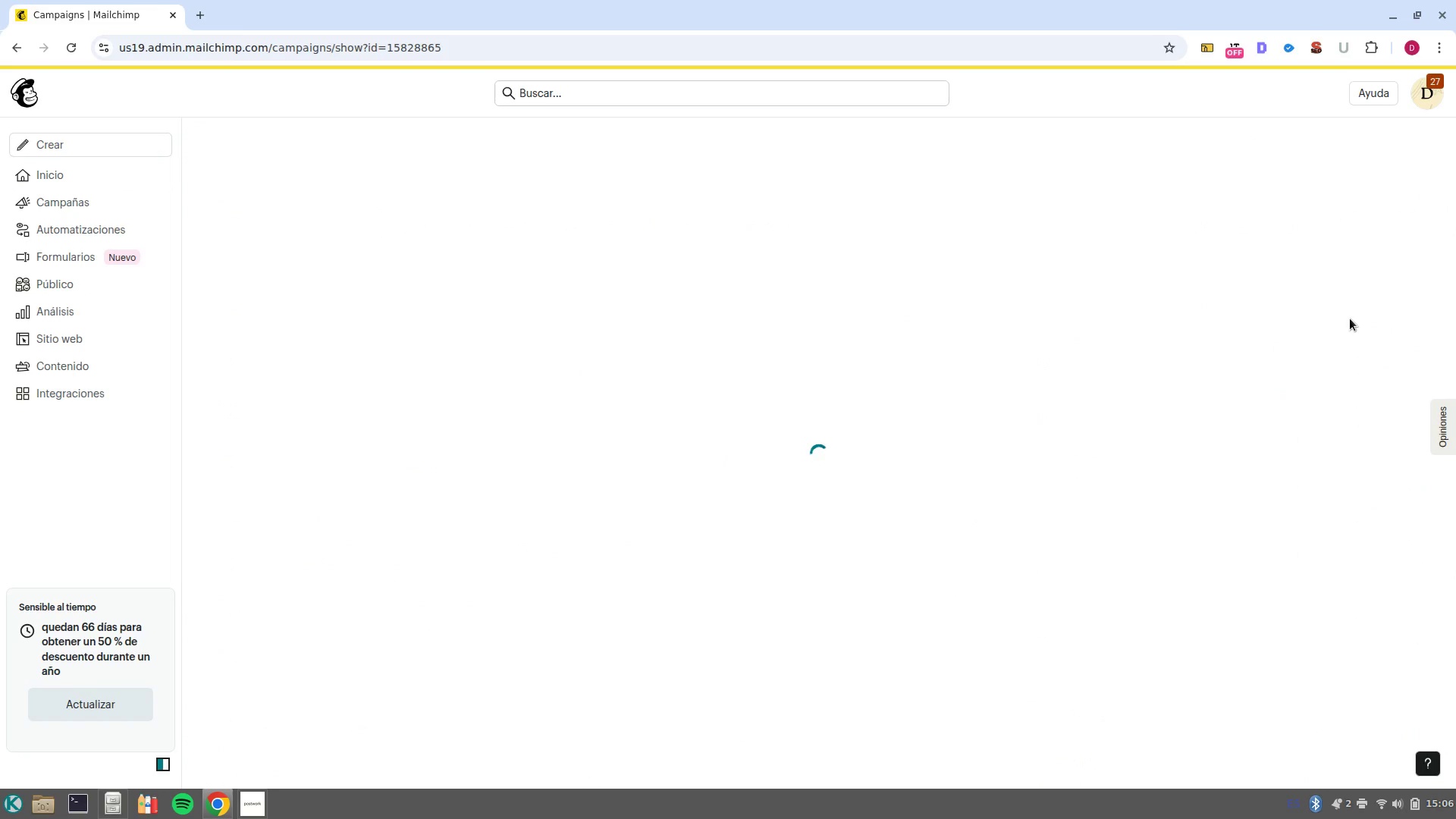 
left_click([1398, 91])
 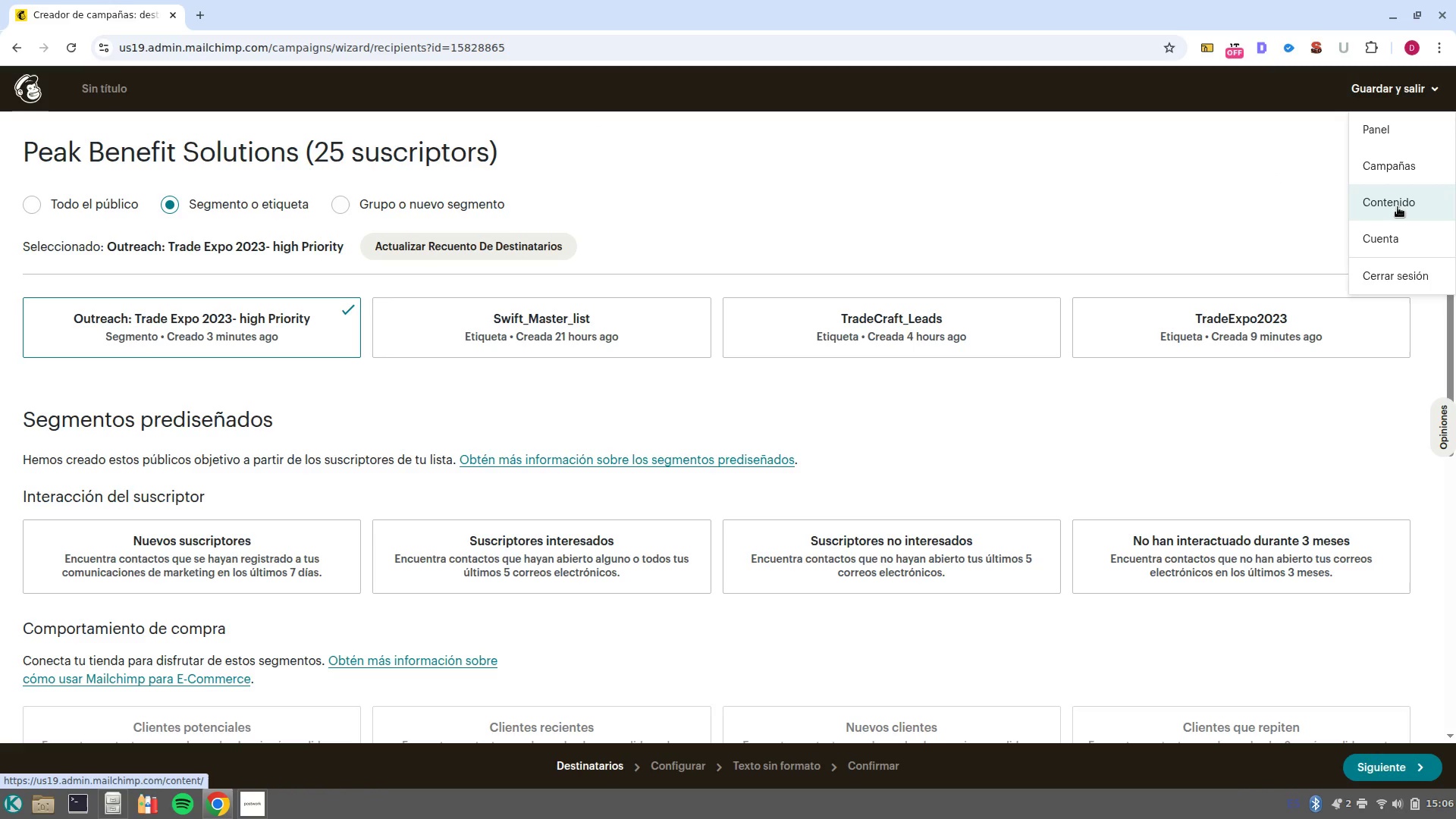 
left_click([1398, 207])
 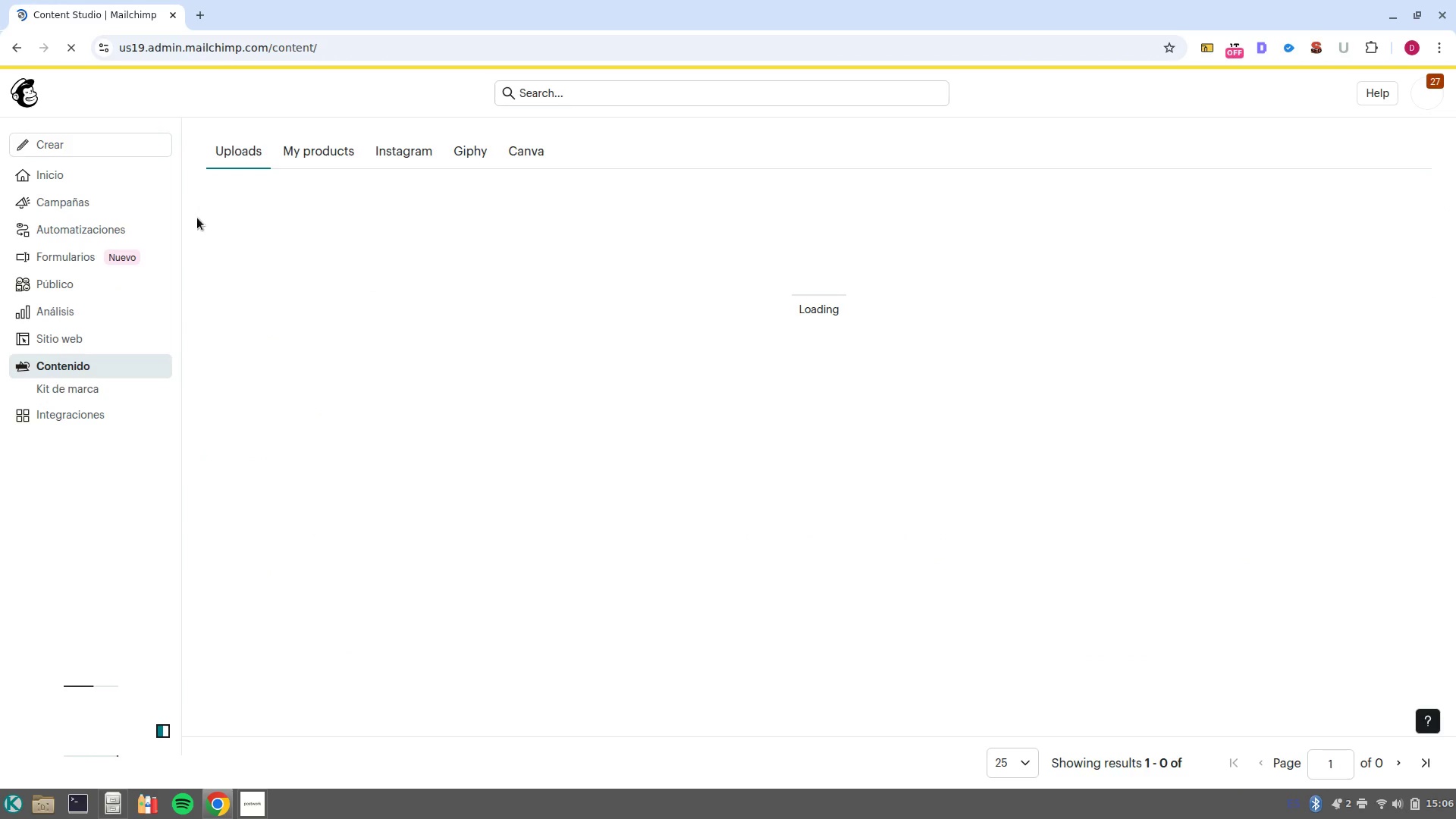 
left_click([69, 149])
 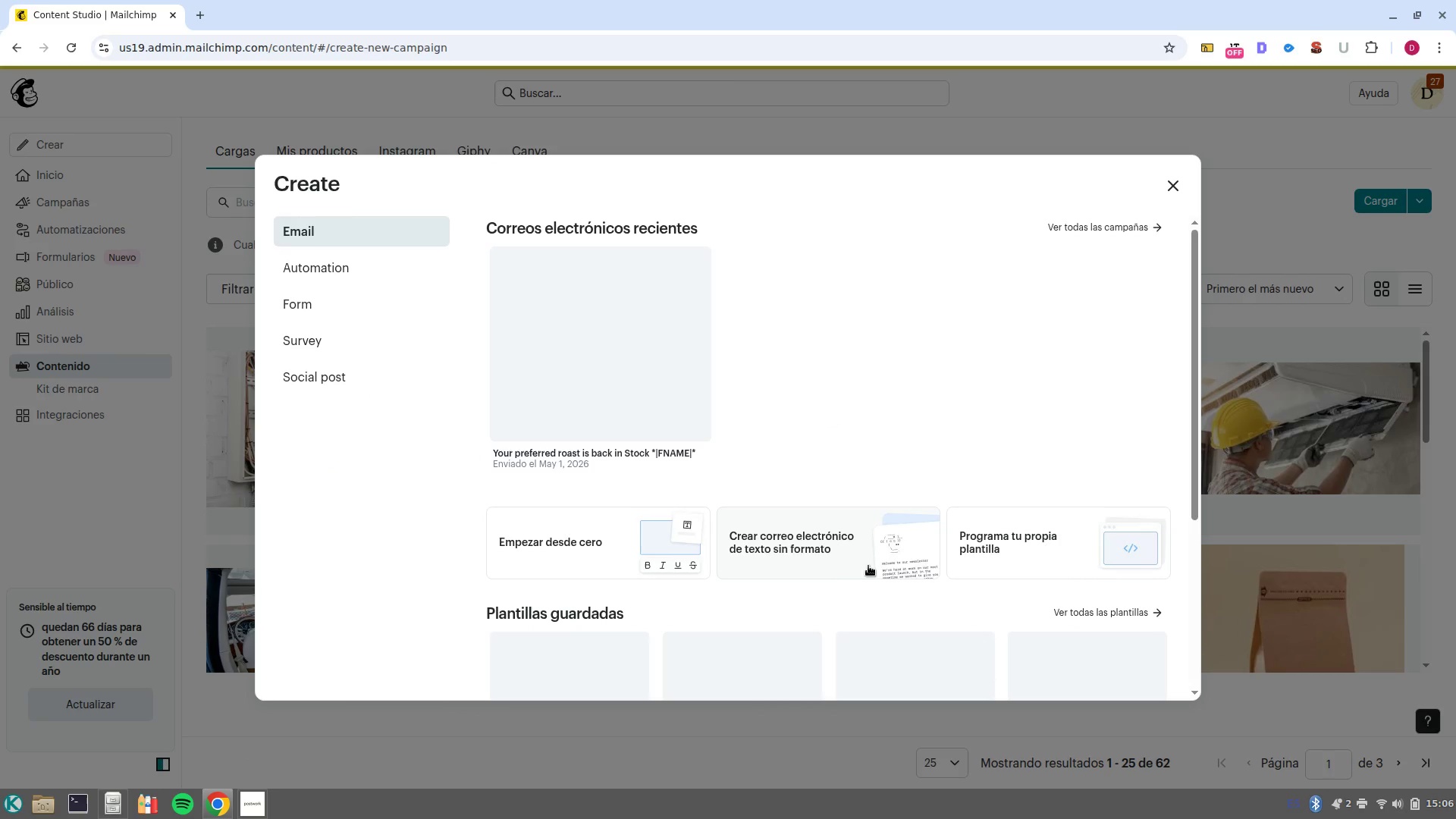 
left_click([811, 557])
 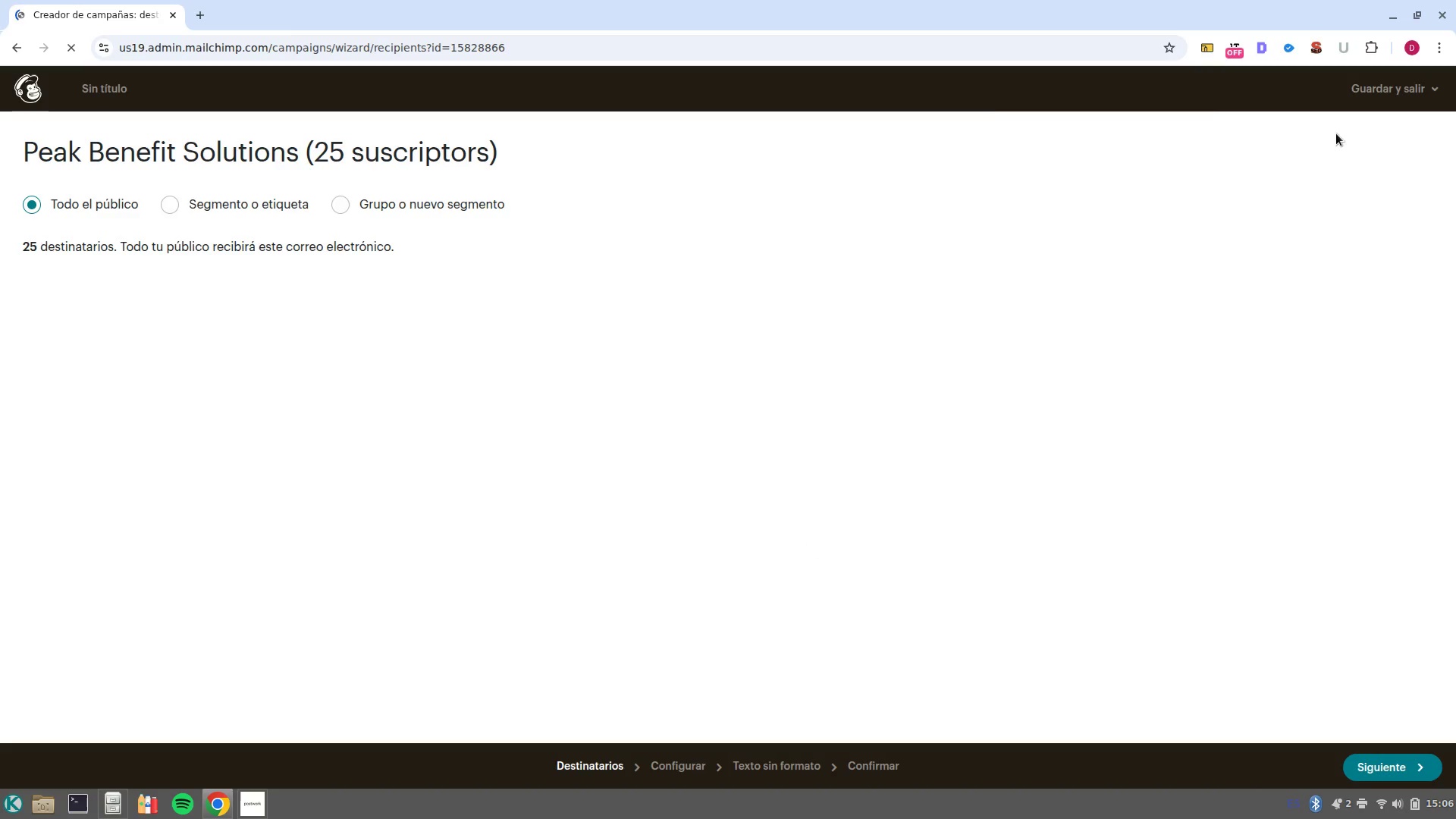 
left_click([1388, 95])
 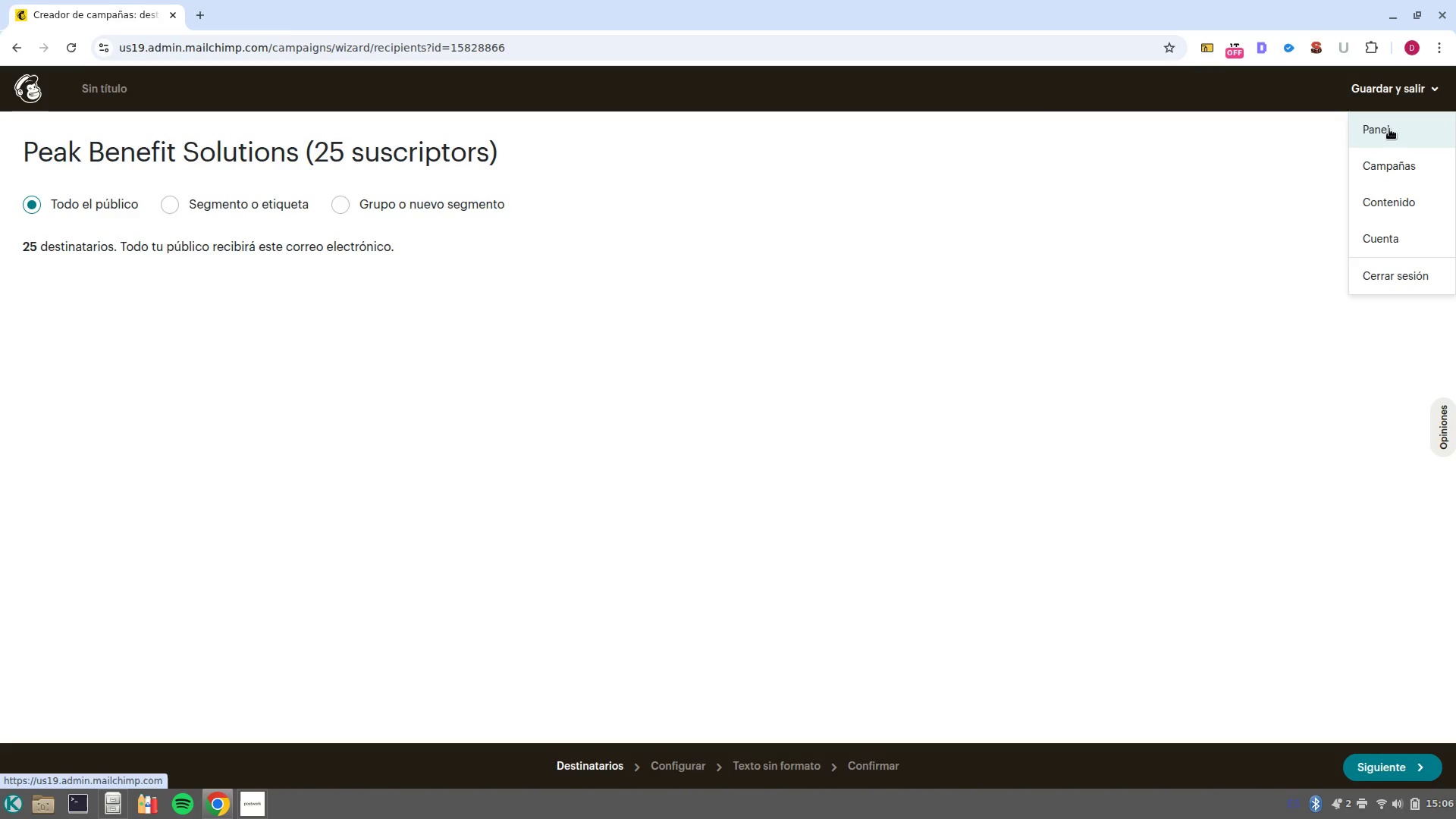 
left_click([1389, 129])
 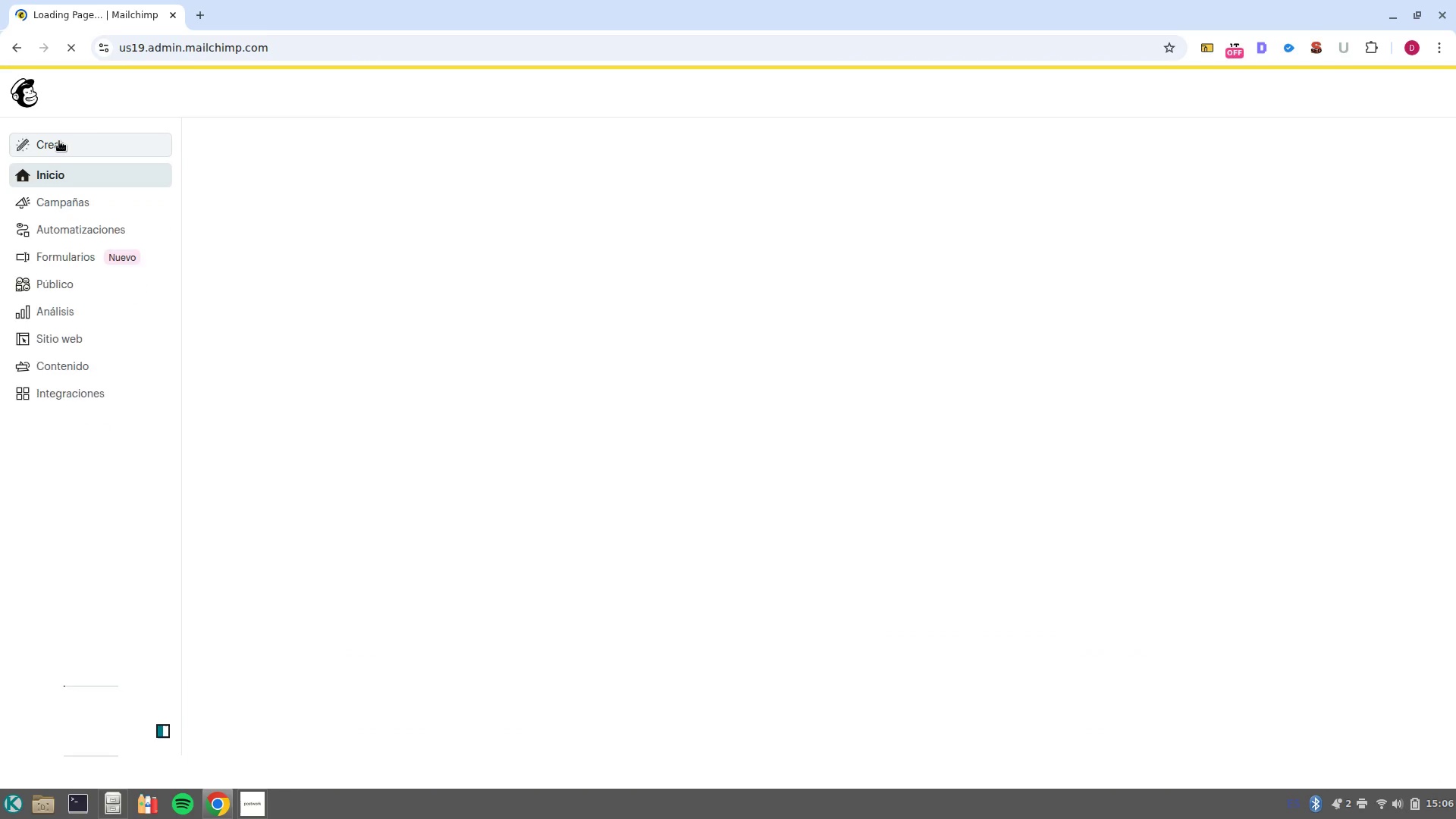 
left_click([64, 149])
 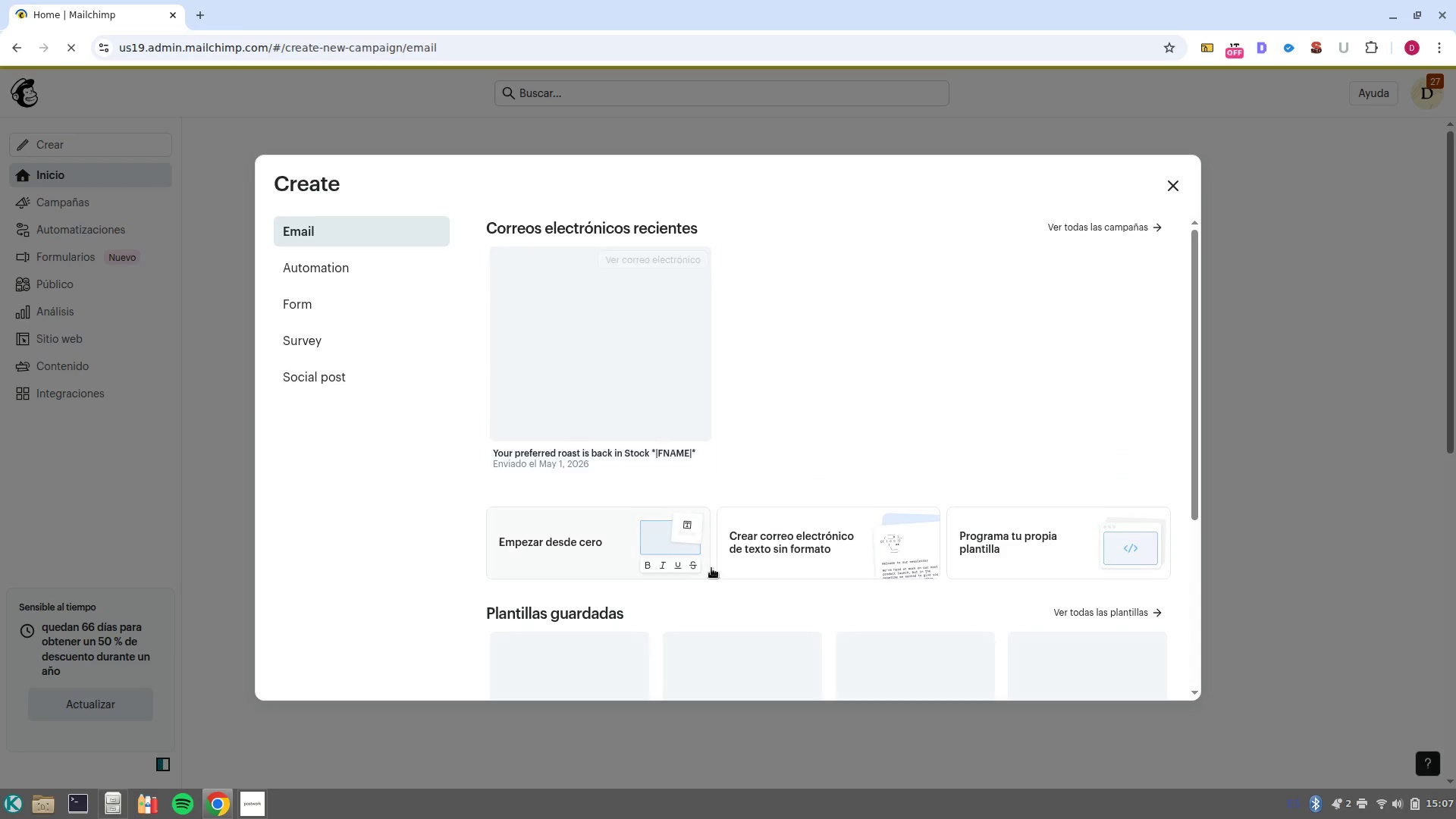 
left_click([578, 549])
 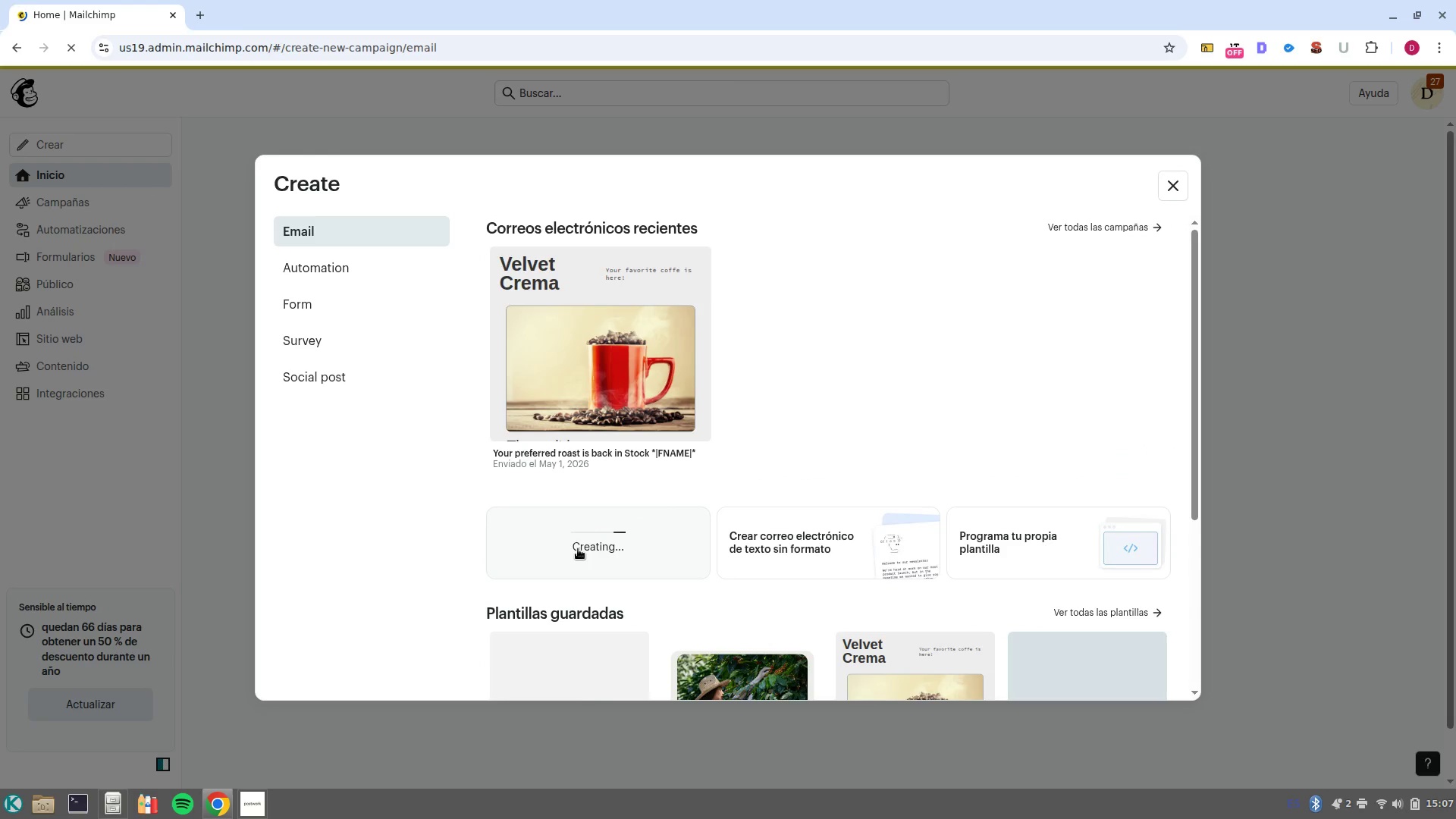 
scroll: coordinate [577, 549], scroll_direction: down, amount: 3.0
 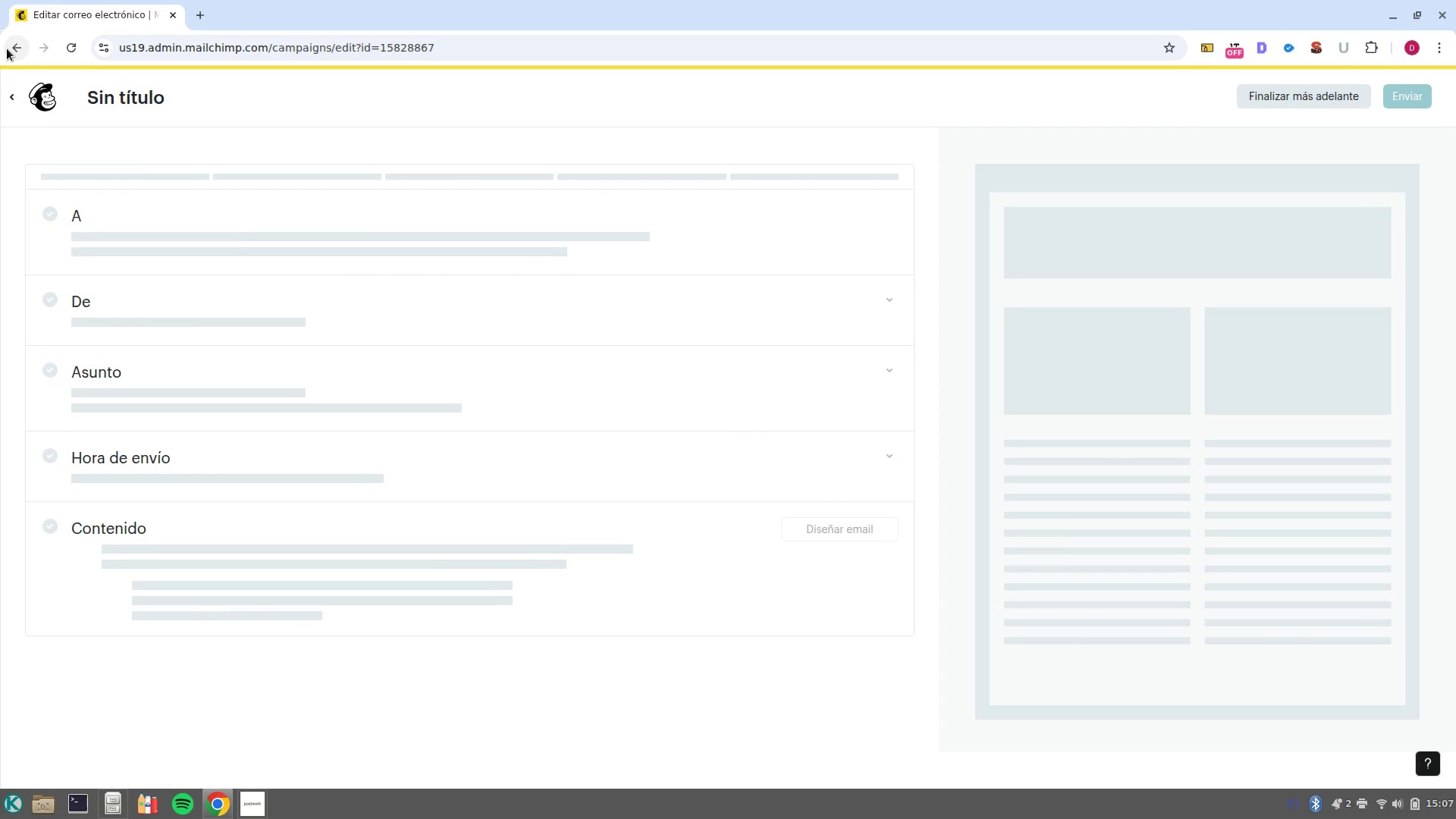 
left_click([13, 101])
 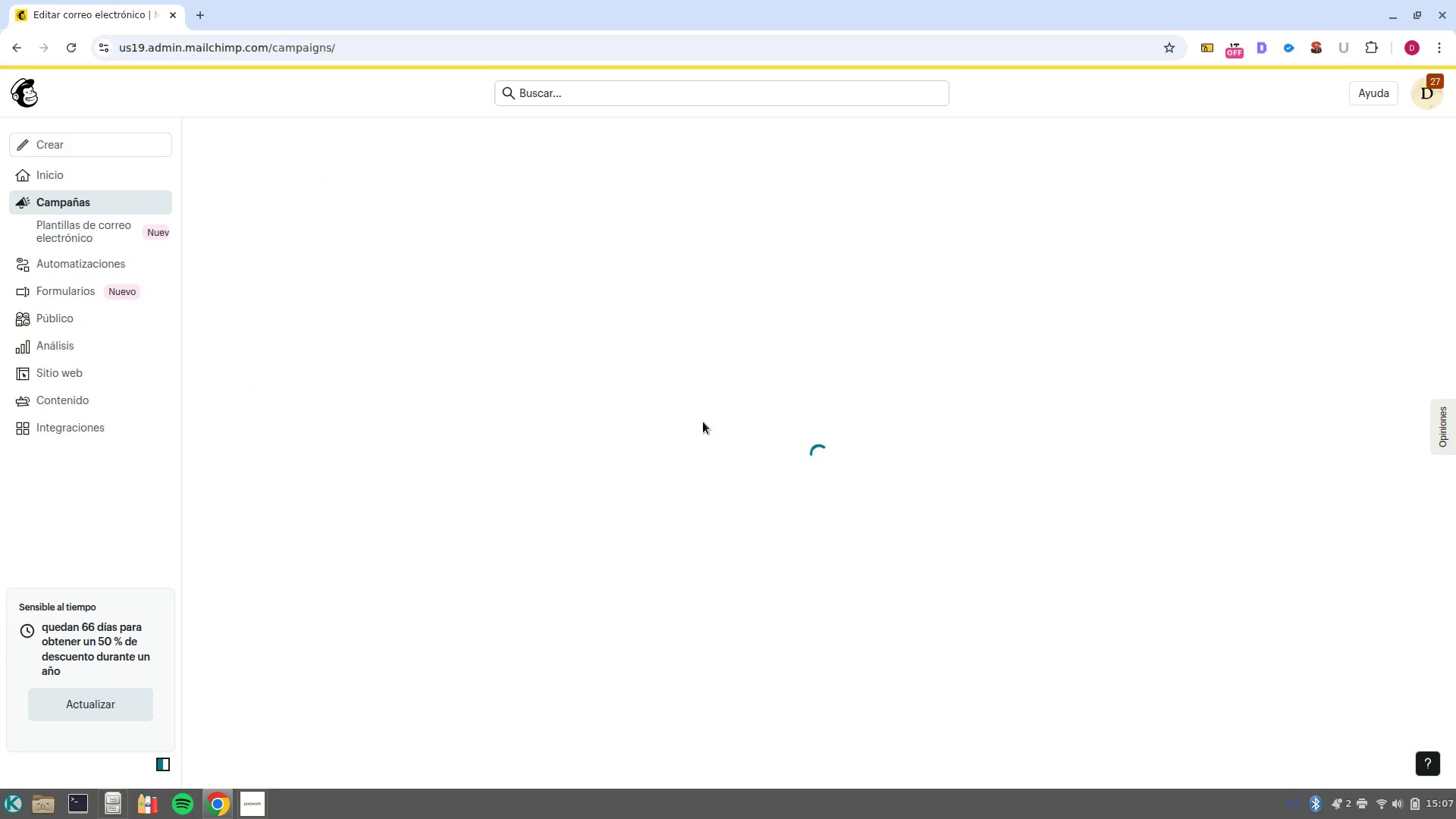 
scroll: coordinate [759, 522], scroll_direction: down, amount: 3.0
 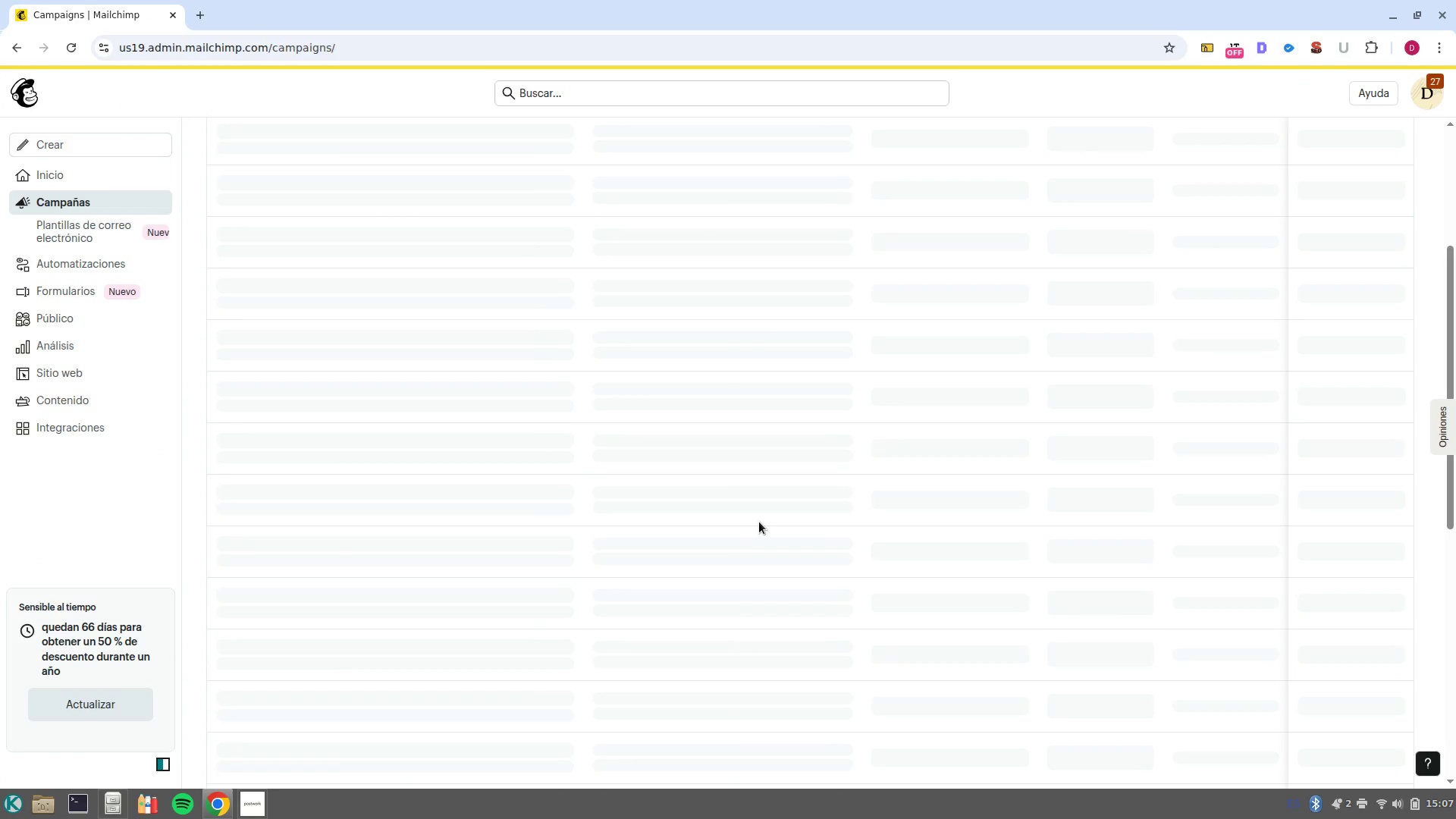 
left_click([72, 146])
 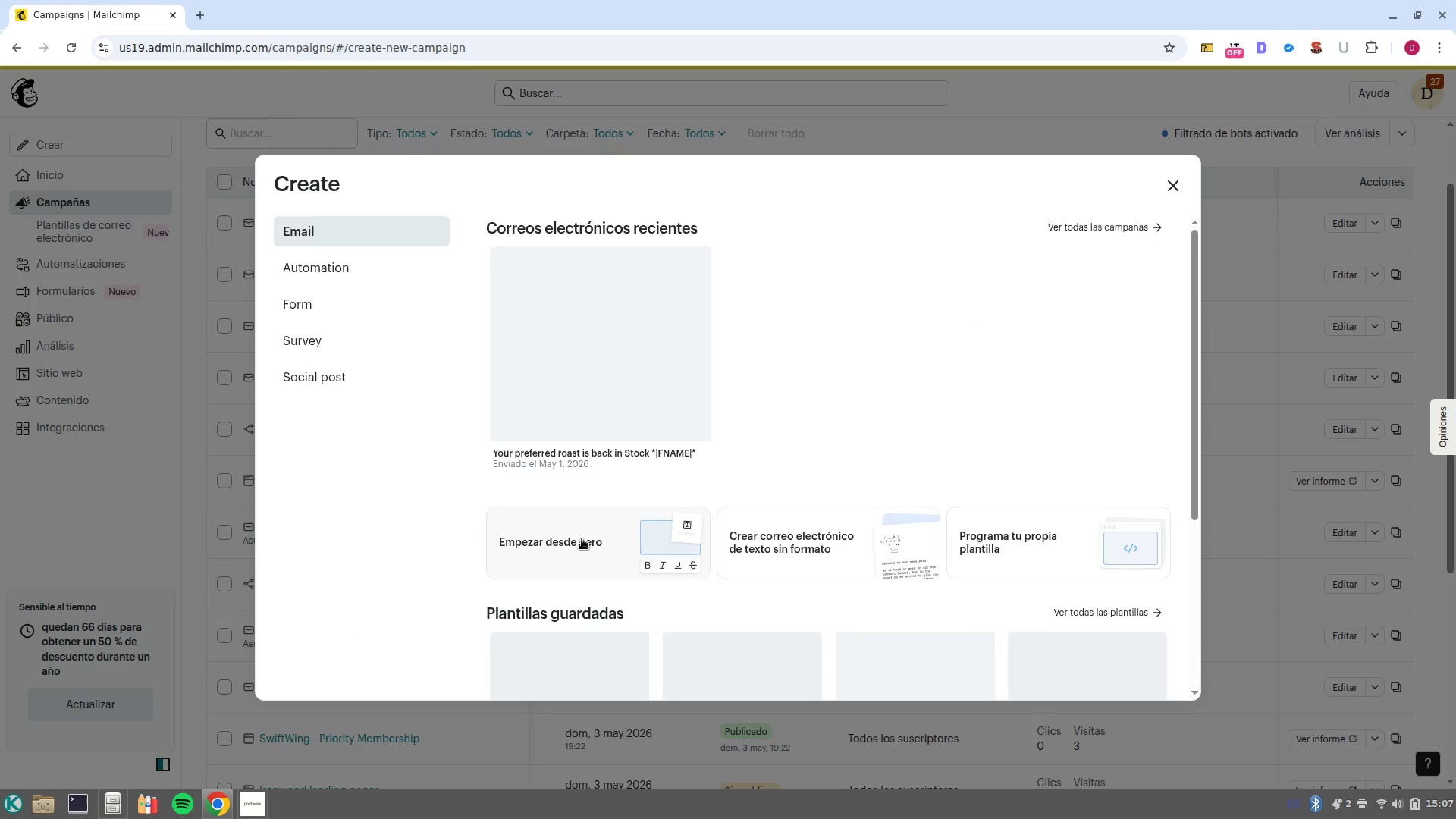 
scroll: coordinate [759, 522], scroll_direction: up, amount: 2.0
 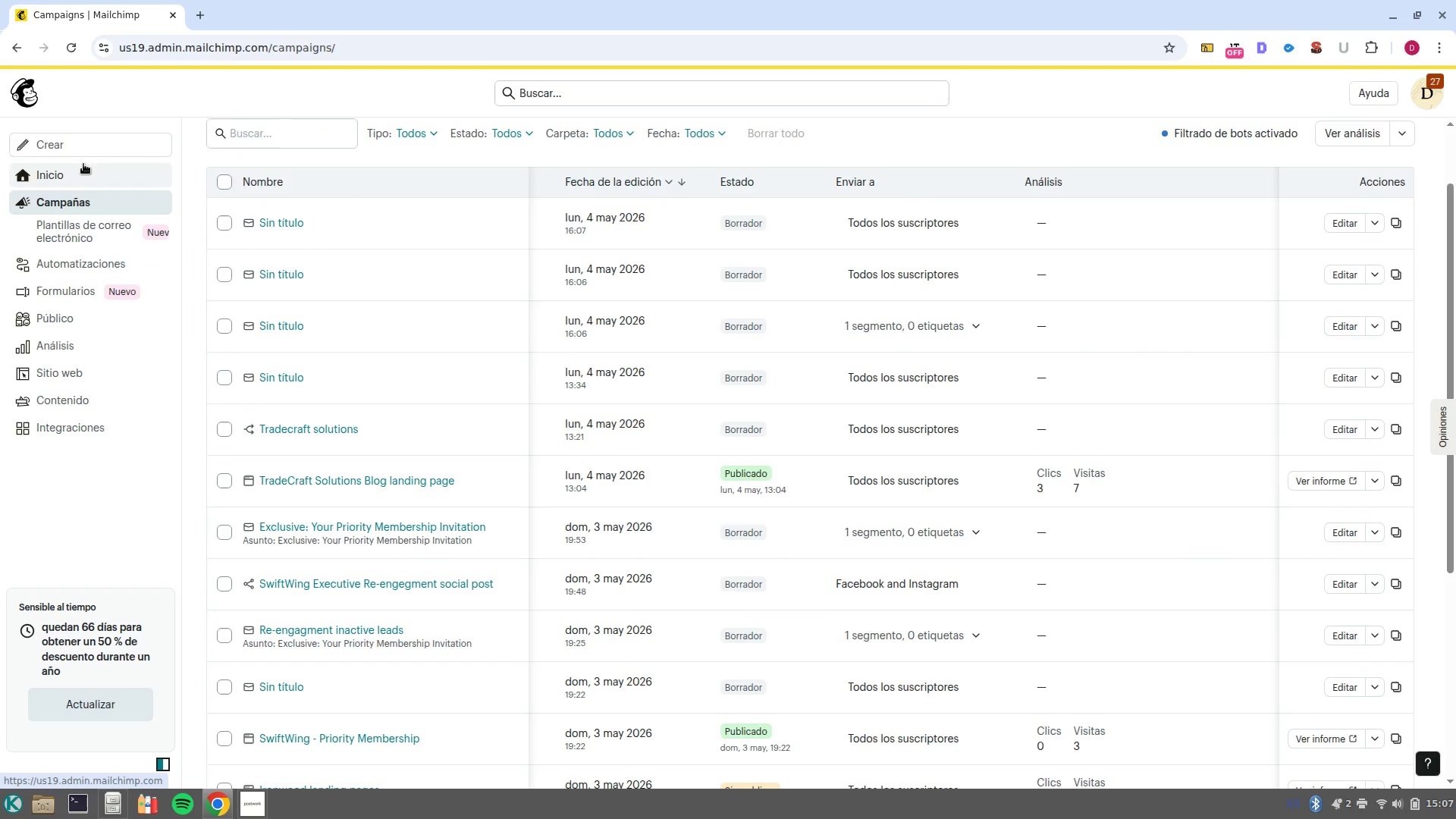 
left_click([524, 545])
 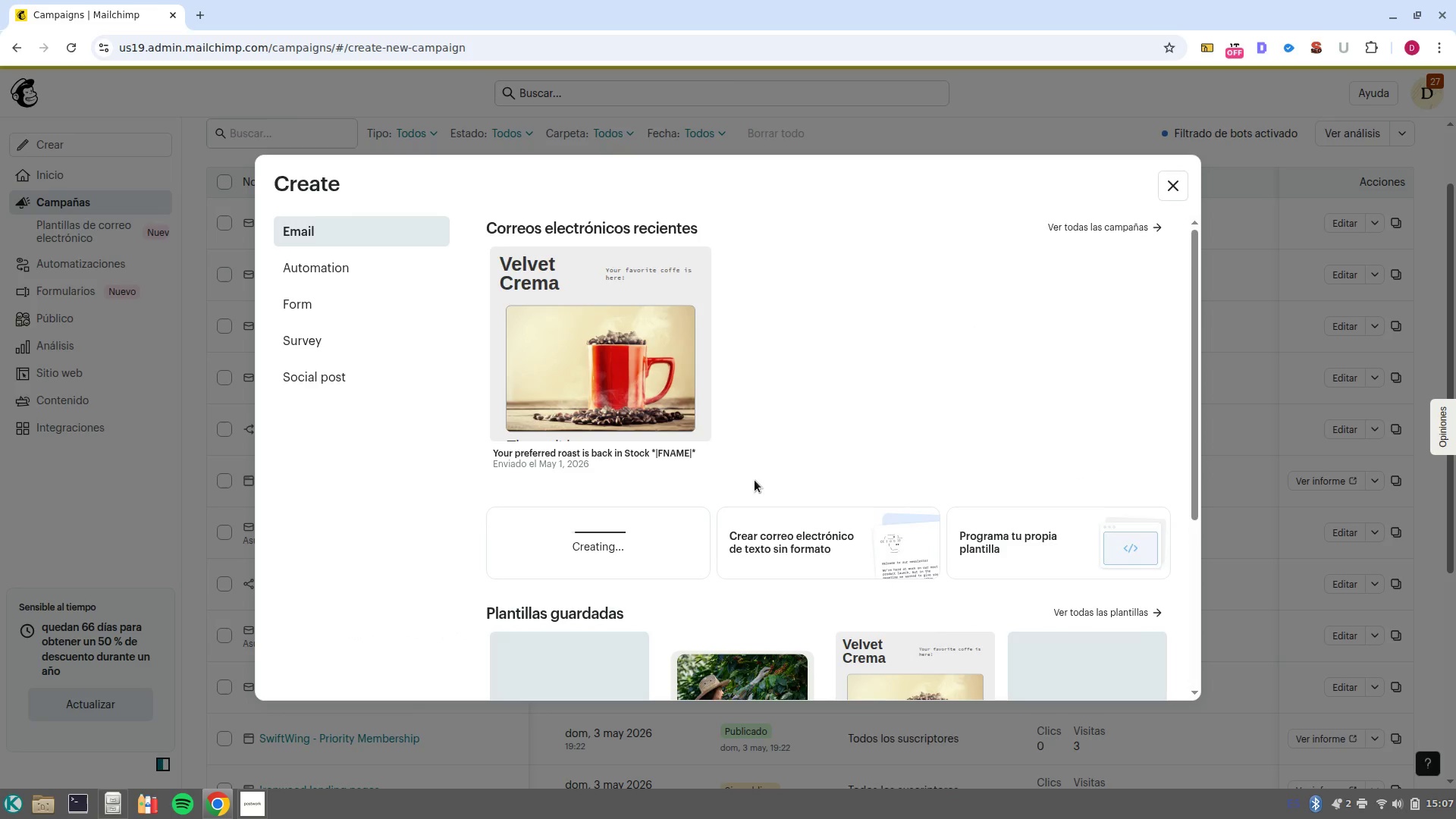 
scroll: coordinate [755, 480], scroll_direction: down, amount: 3.0
 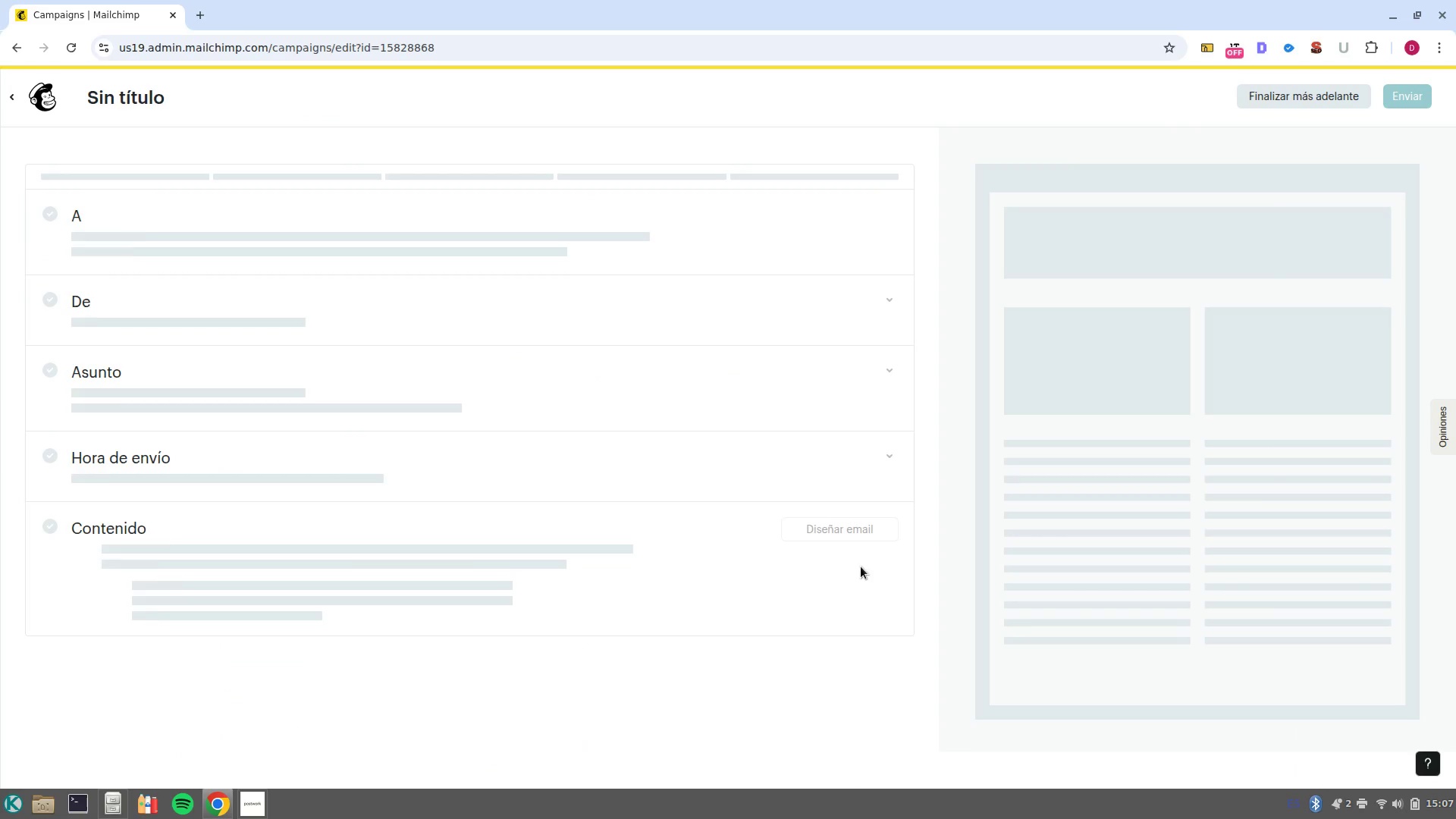 
mouse_move([783, 488])
 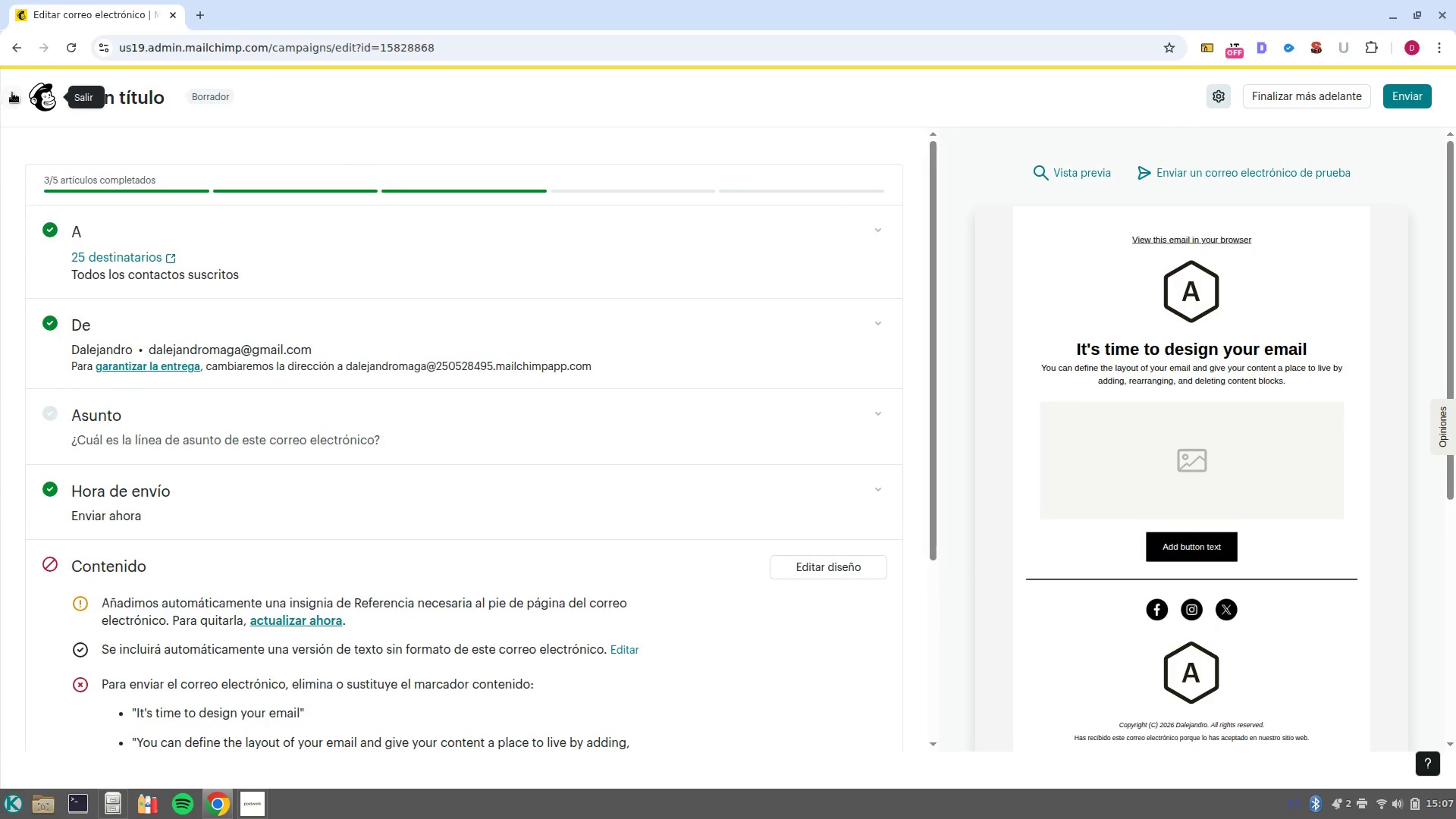 
left_click([14, 92])
 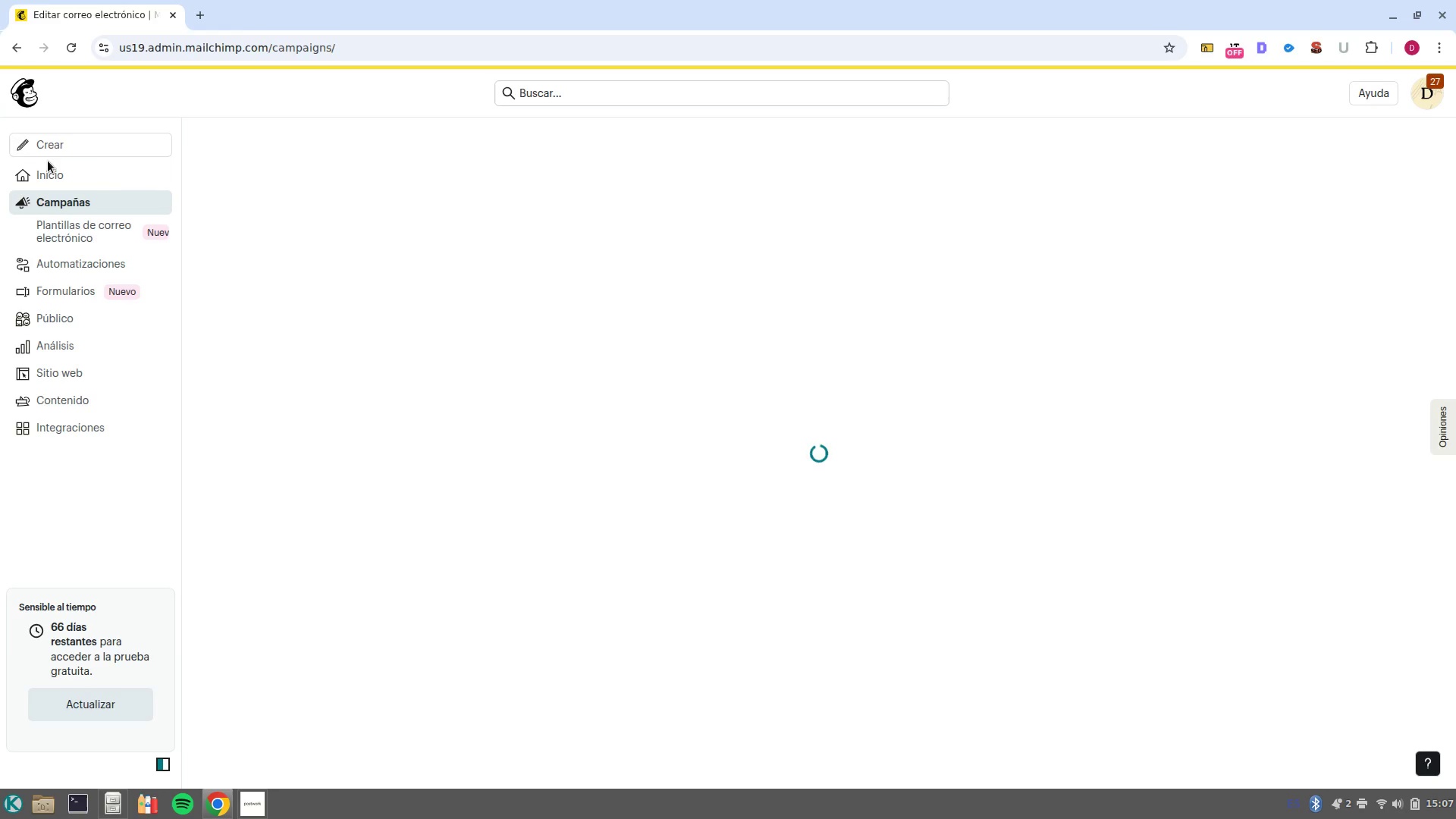 
left_click([55, 145])
 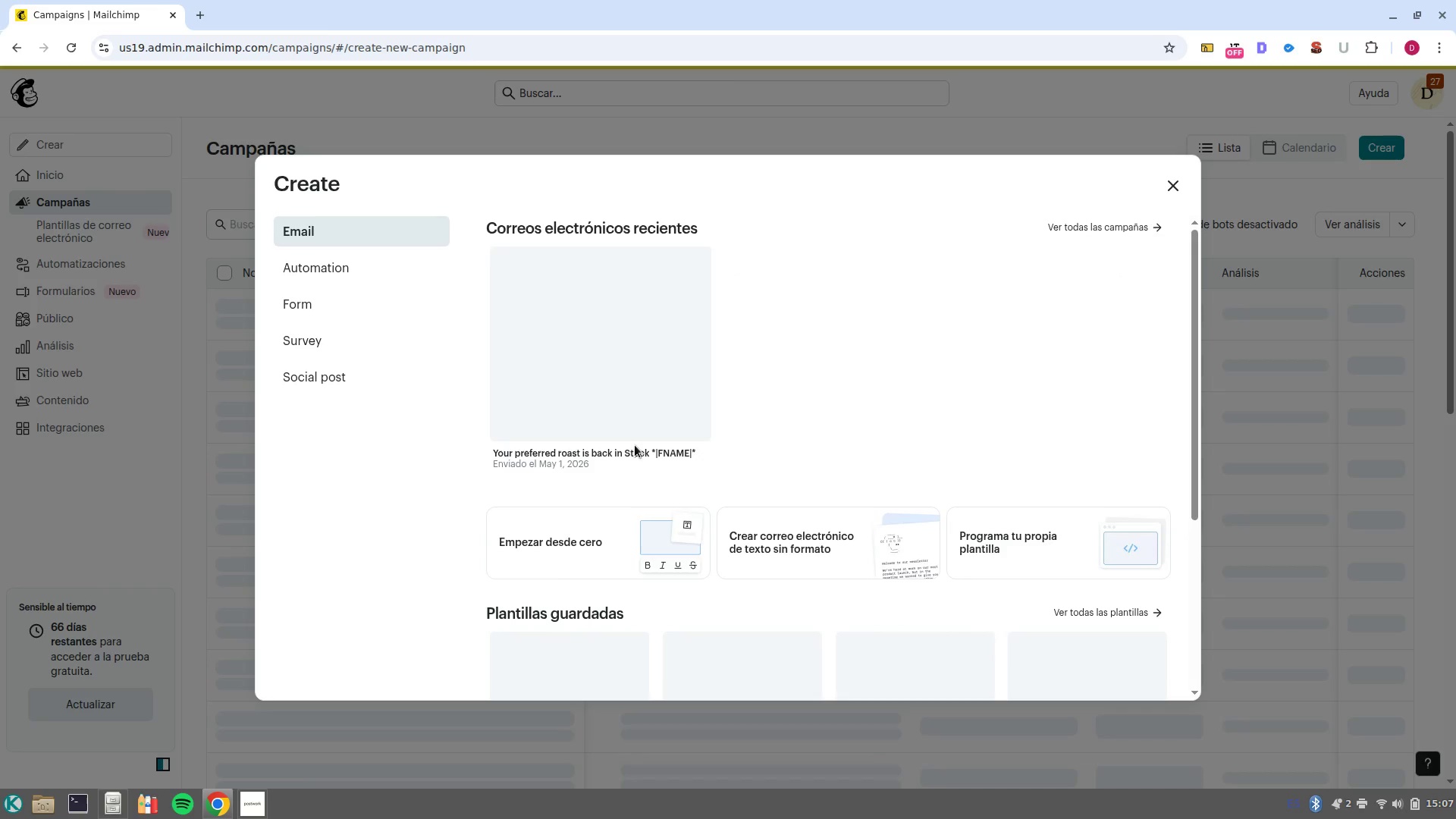 
scroll: coordinate [805, 558], scroll_direction: down, amount: 2.0
 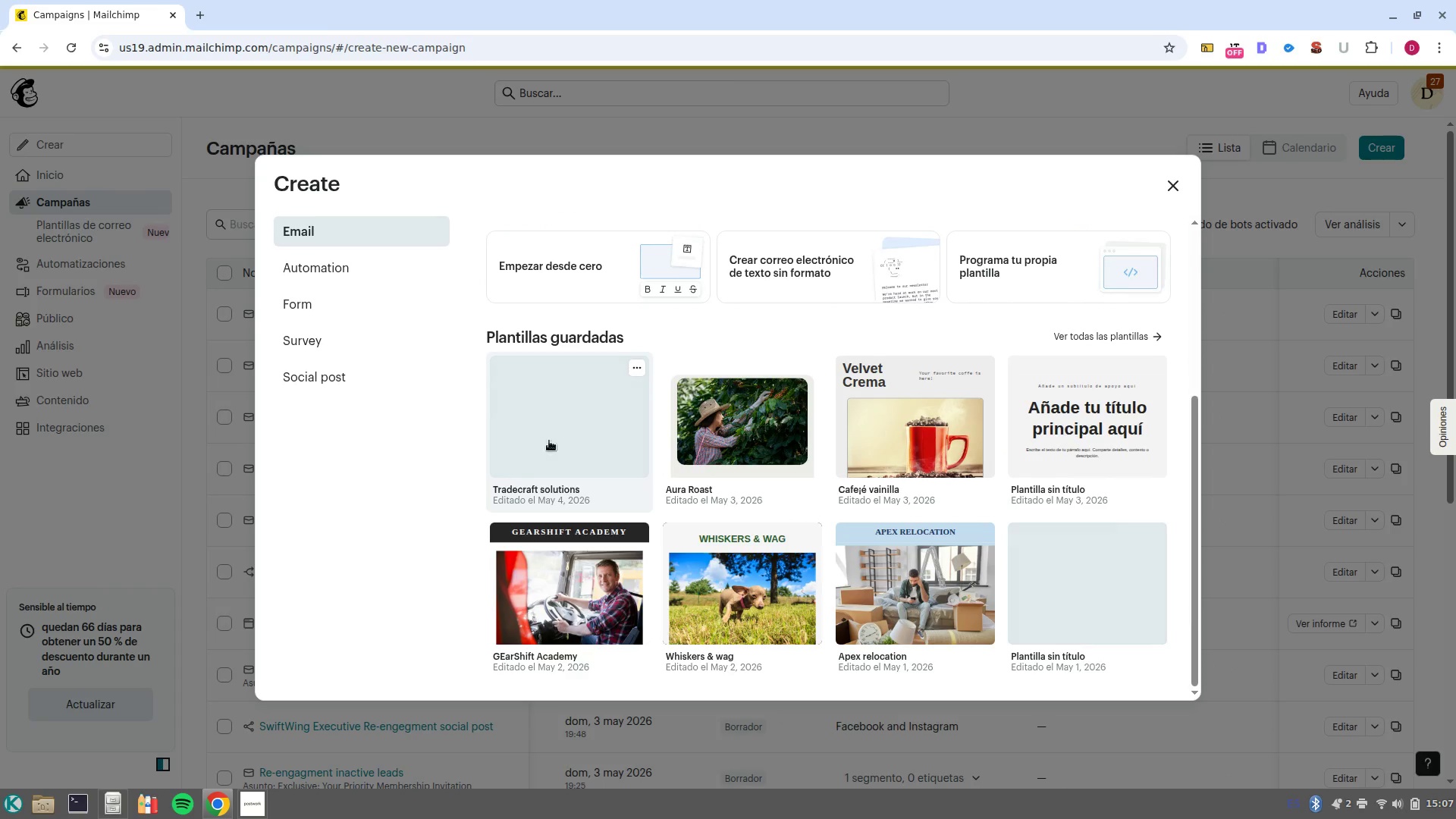 
left_click([753, 432])
 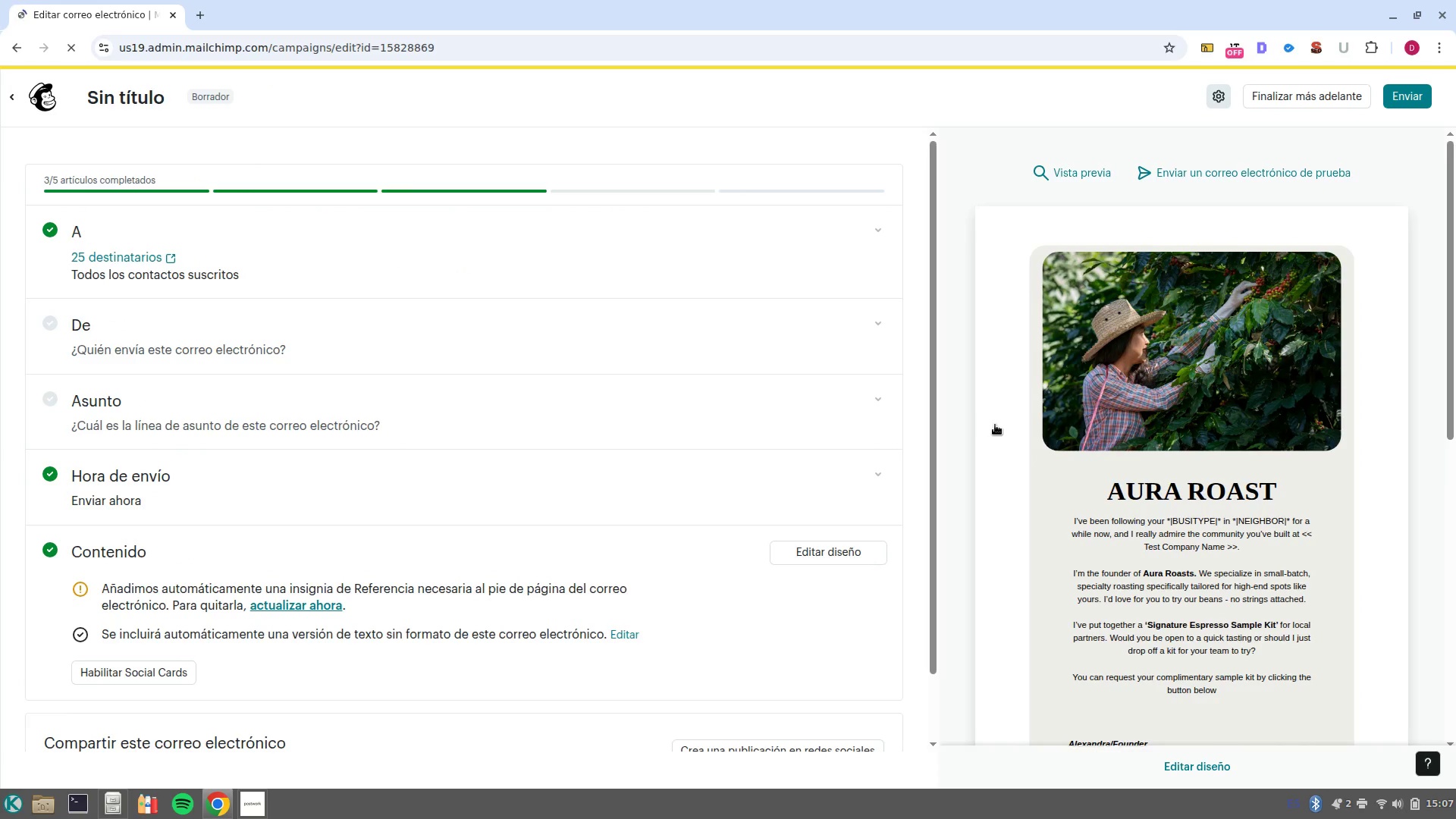 
wait(16.82)
 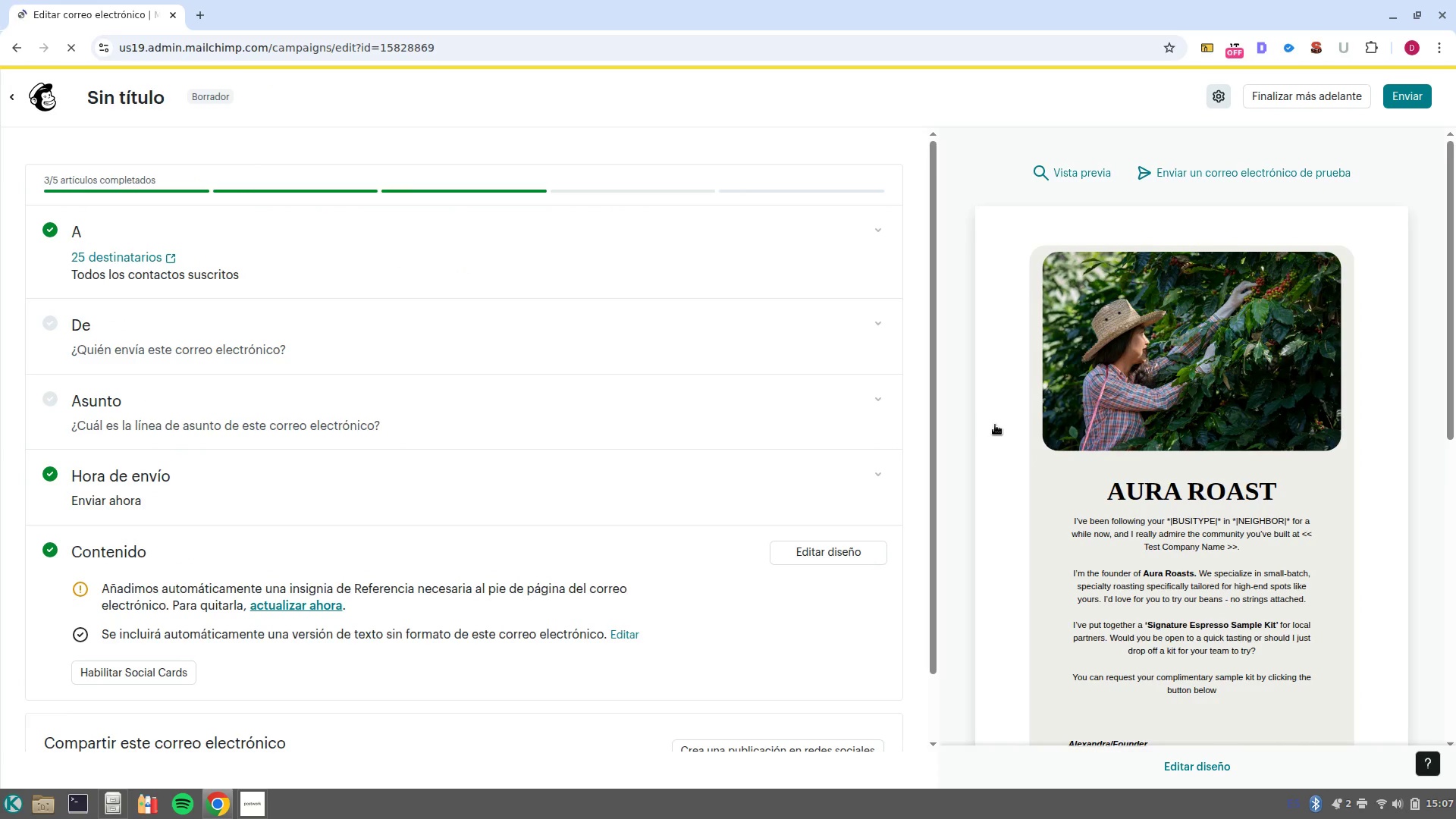 
left_click([199, 398])
 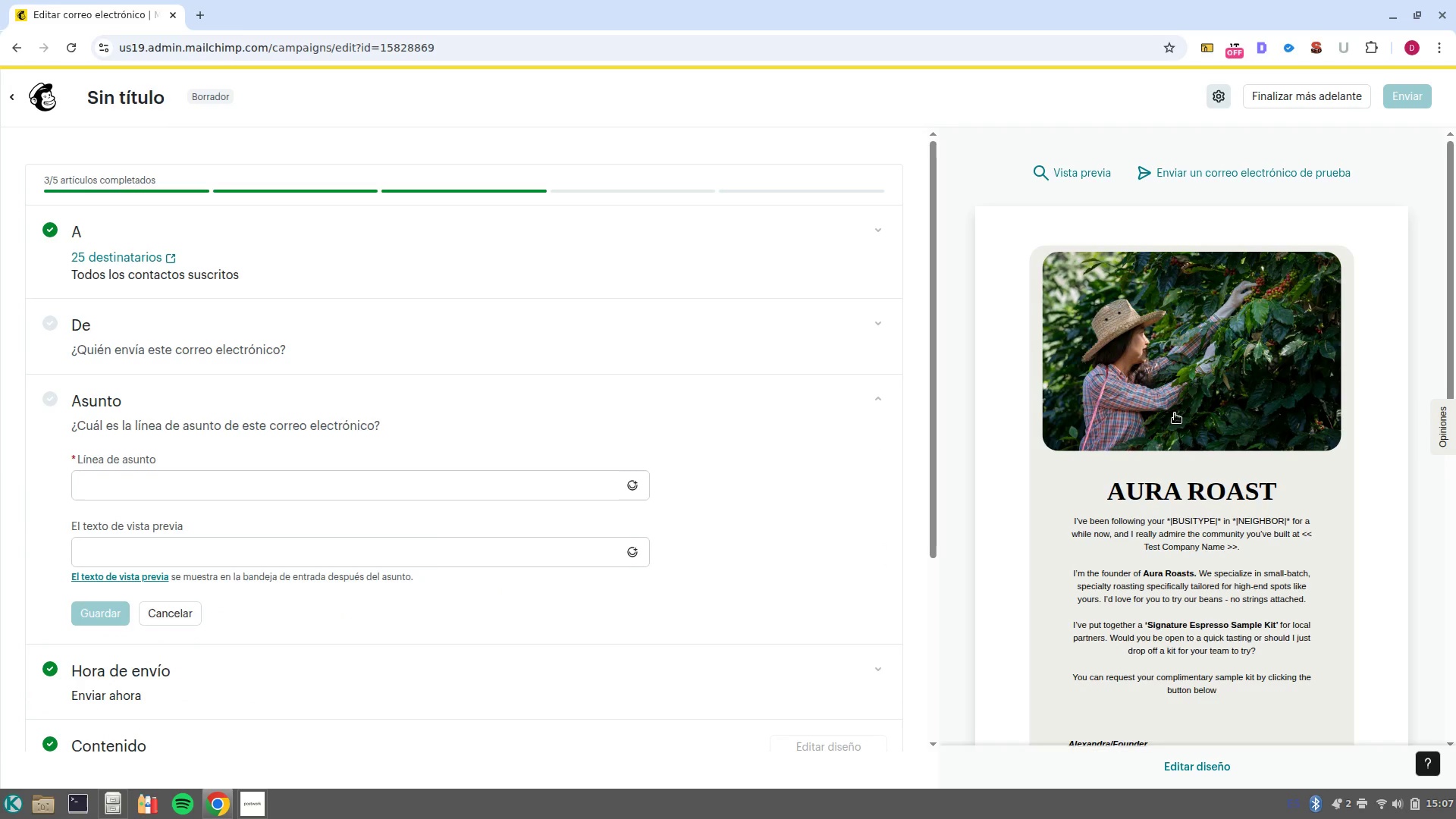 
left_click([1228, 488])
 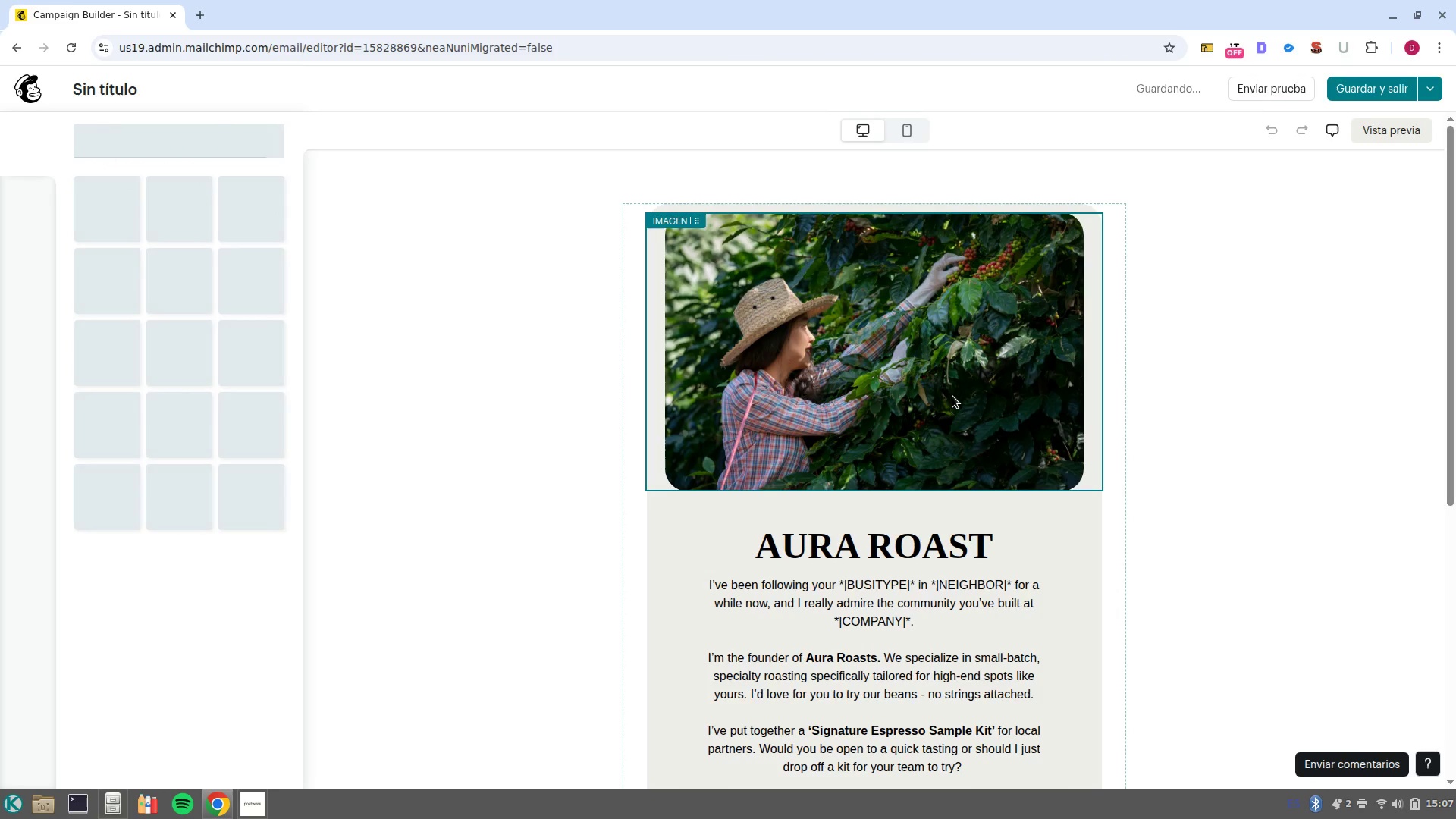 
scroll: coordinate [952, 396], scroll_direction: down, amount: 7.0
 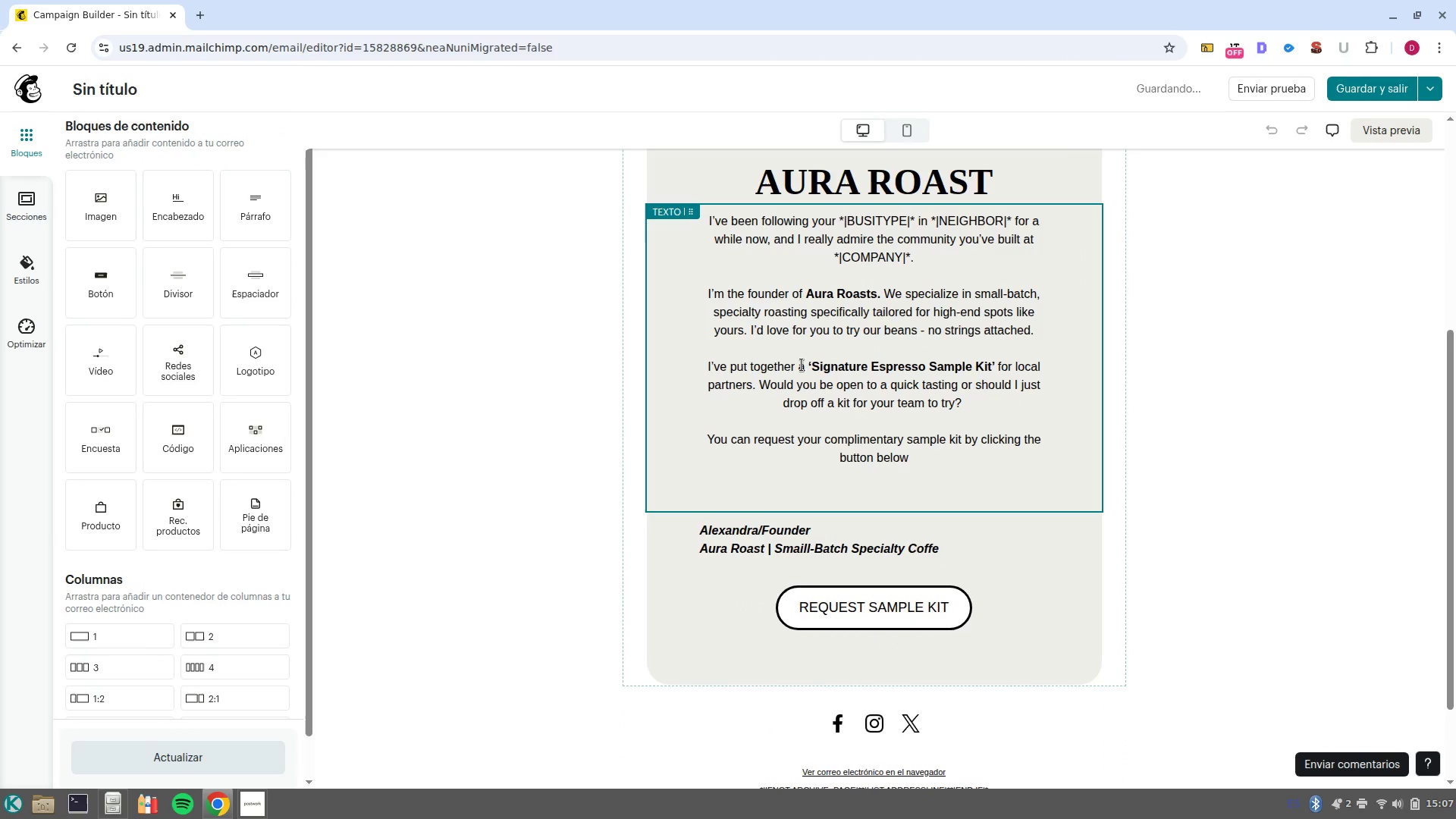 
left_click_drag(start_coordinate=[938, 544], to_coordinate=[695, 307])
 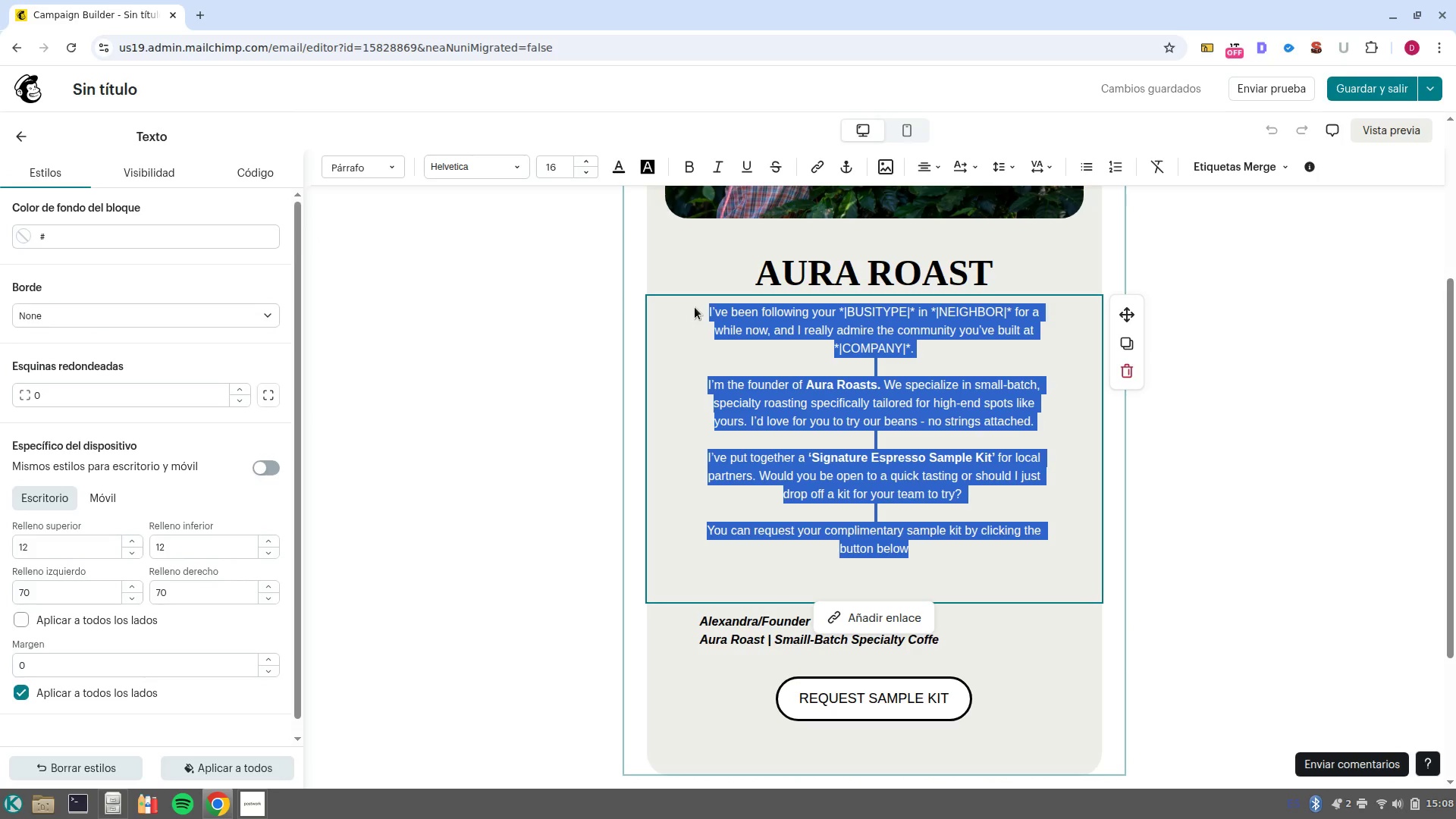 
scroll: coordinate [811, 387], scroll_direction: up, amount: 1.0
 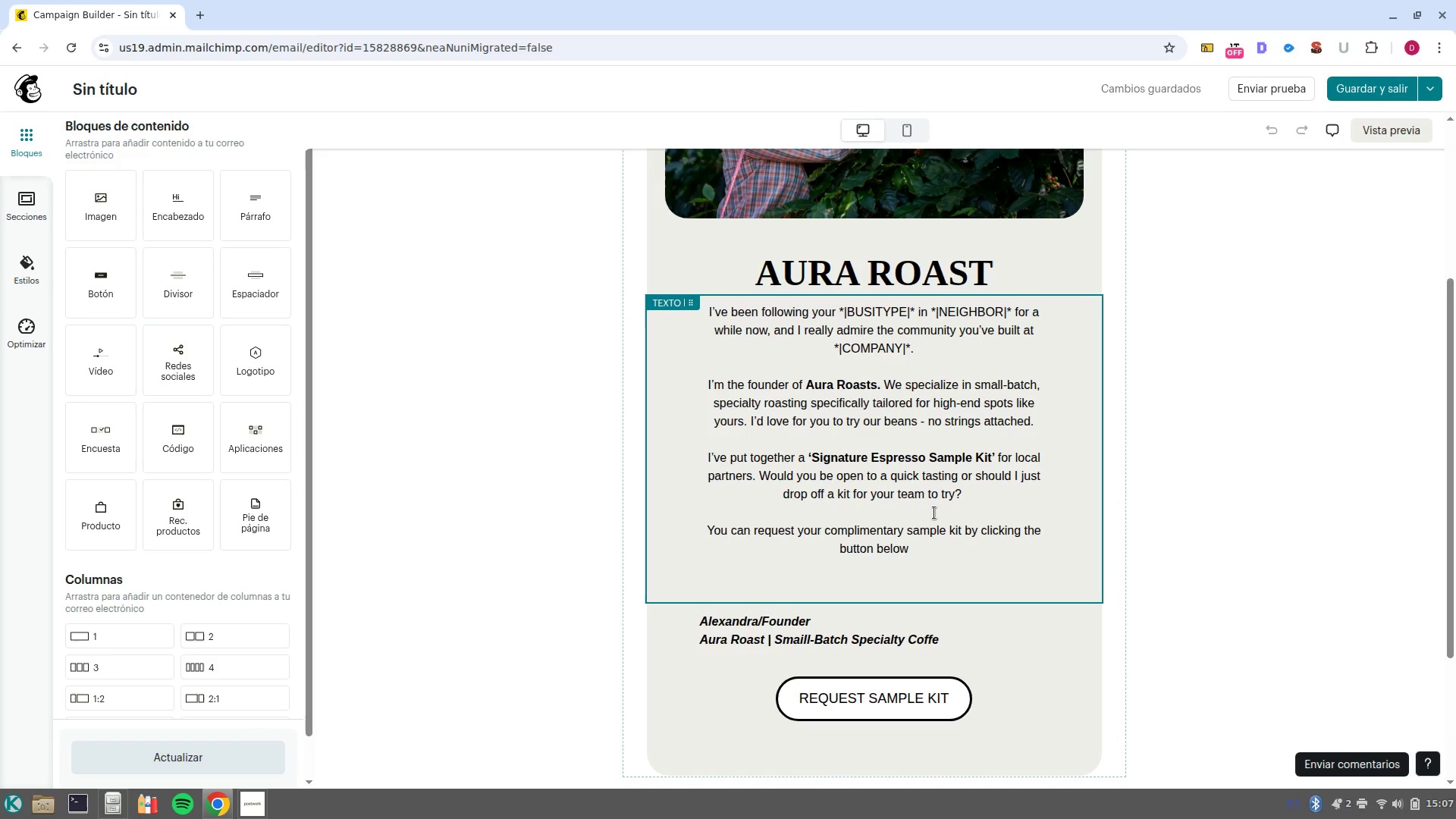 
key(Backspace)
 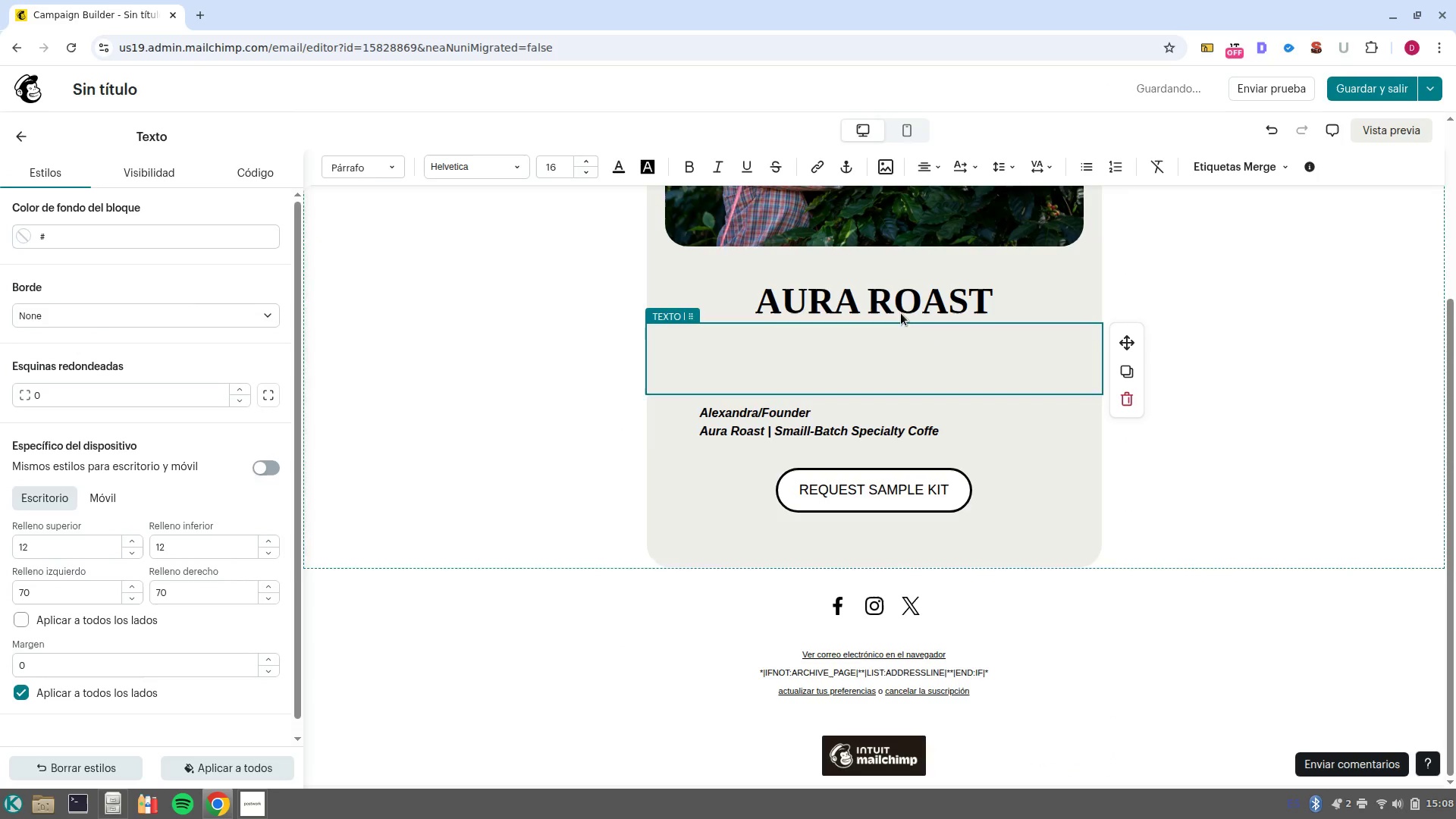 
left_click([905, 294])
 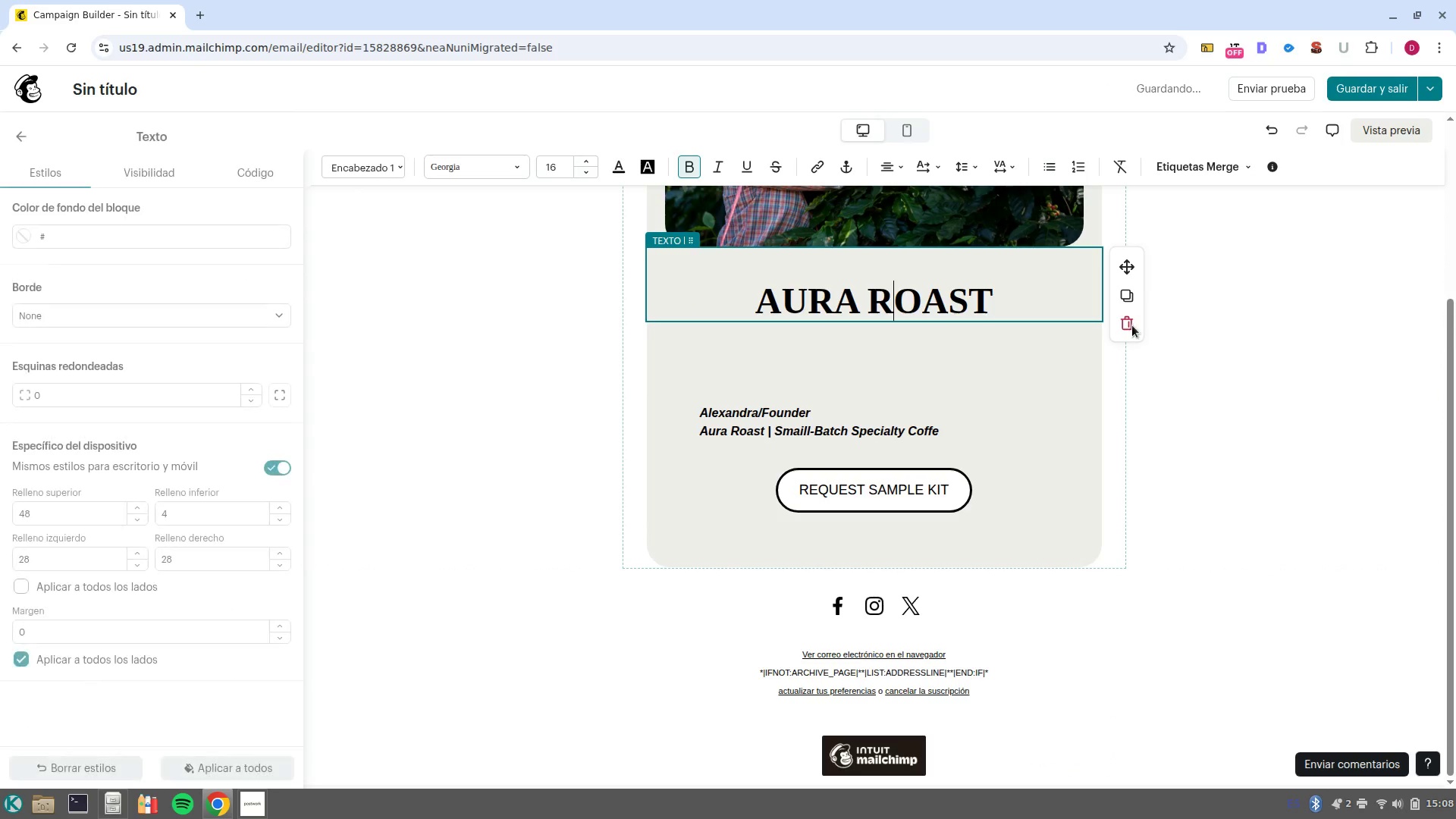 
left_click([1135, 318])
 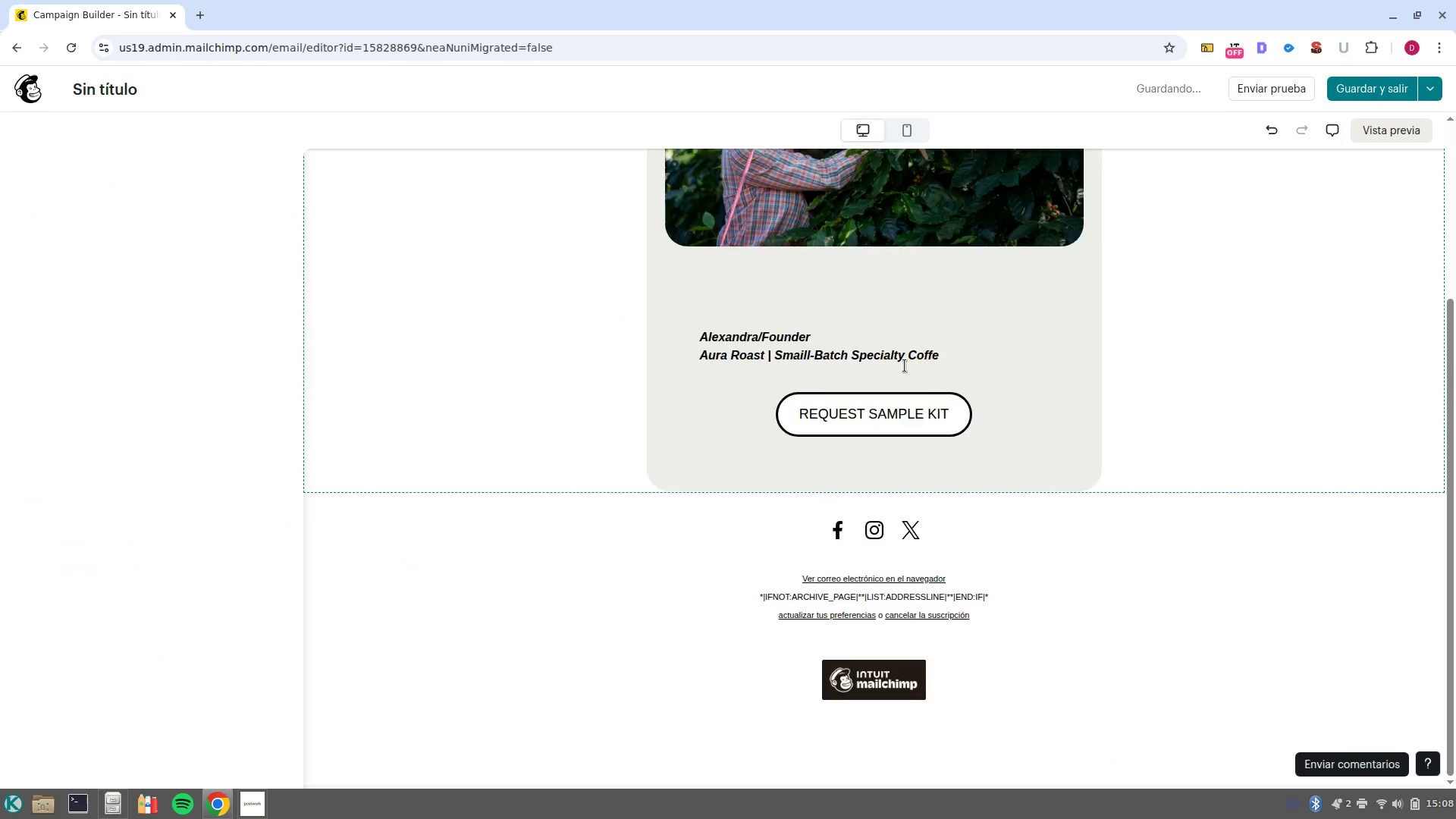 
left_click([888, 358])
 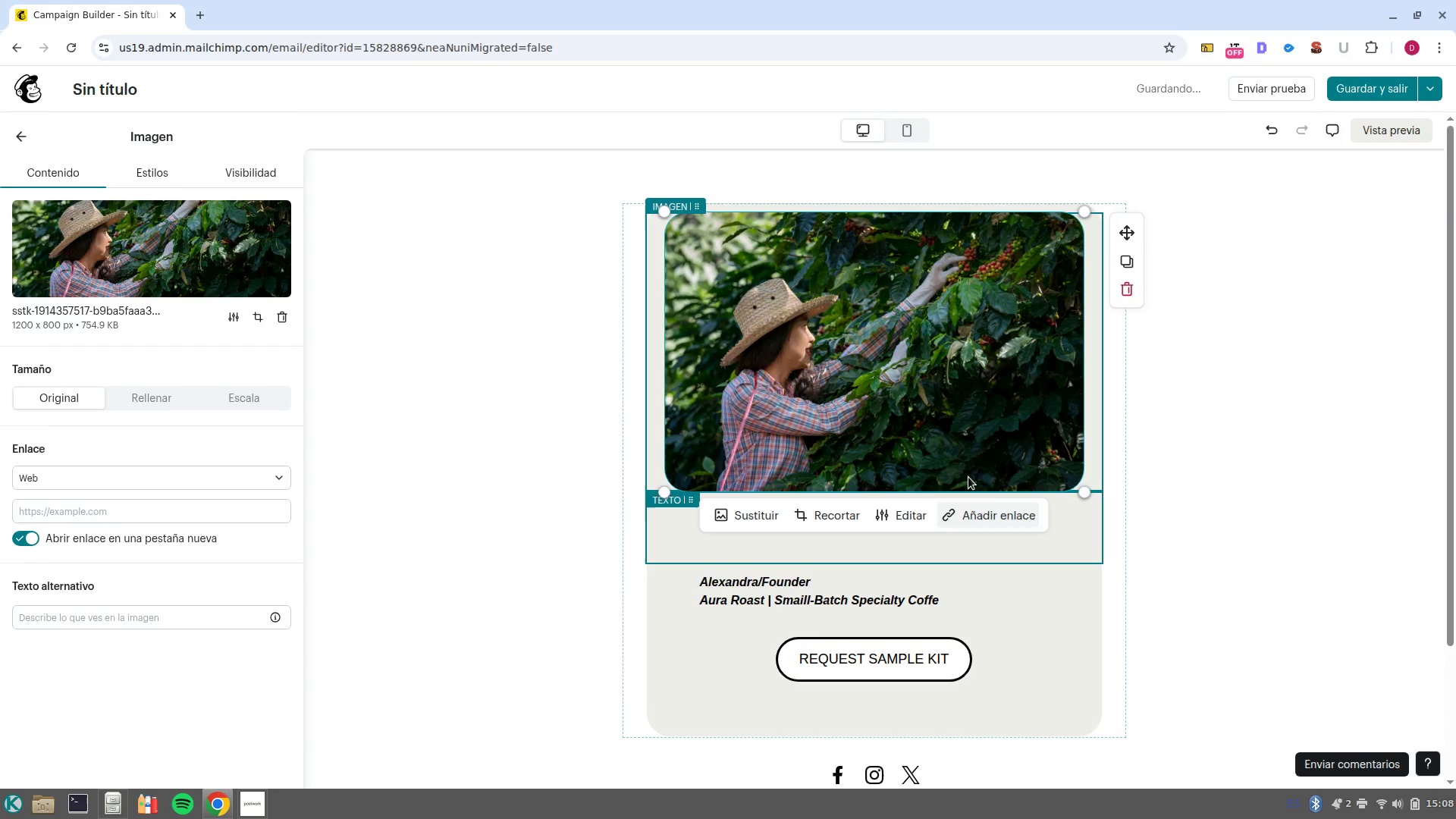 
scroll: coordinate [904, 366], scroll_direction: up, amount: 3.0
 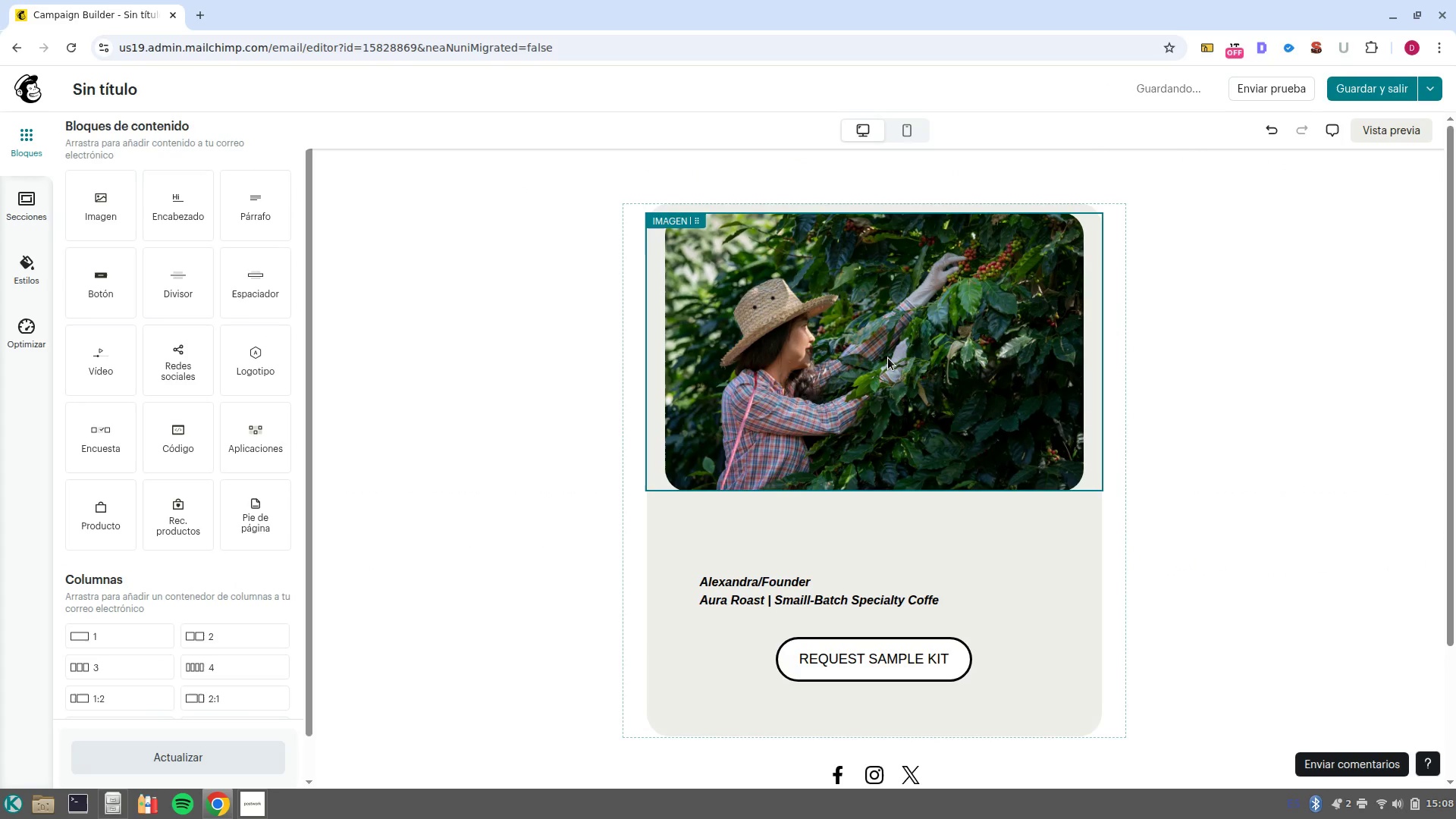 
left_click([1130, 295])
 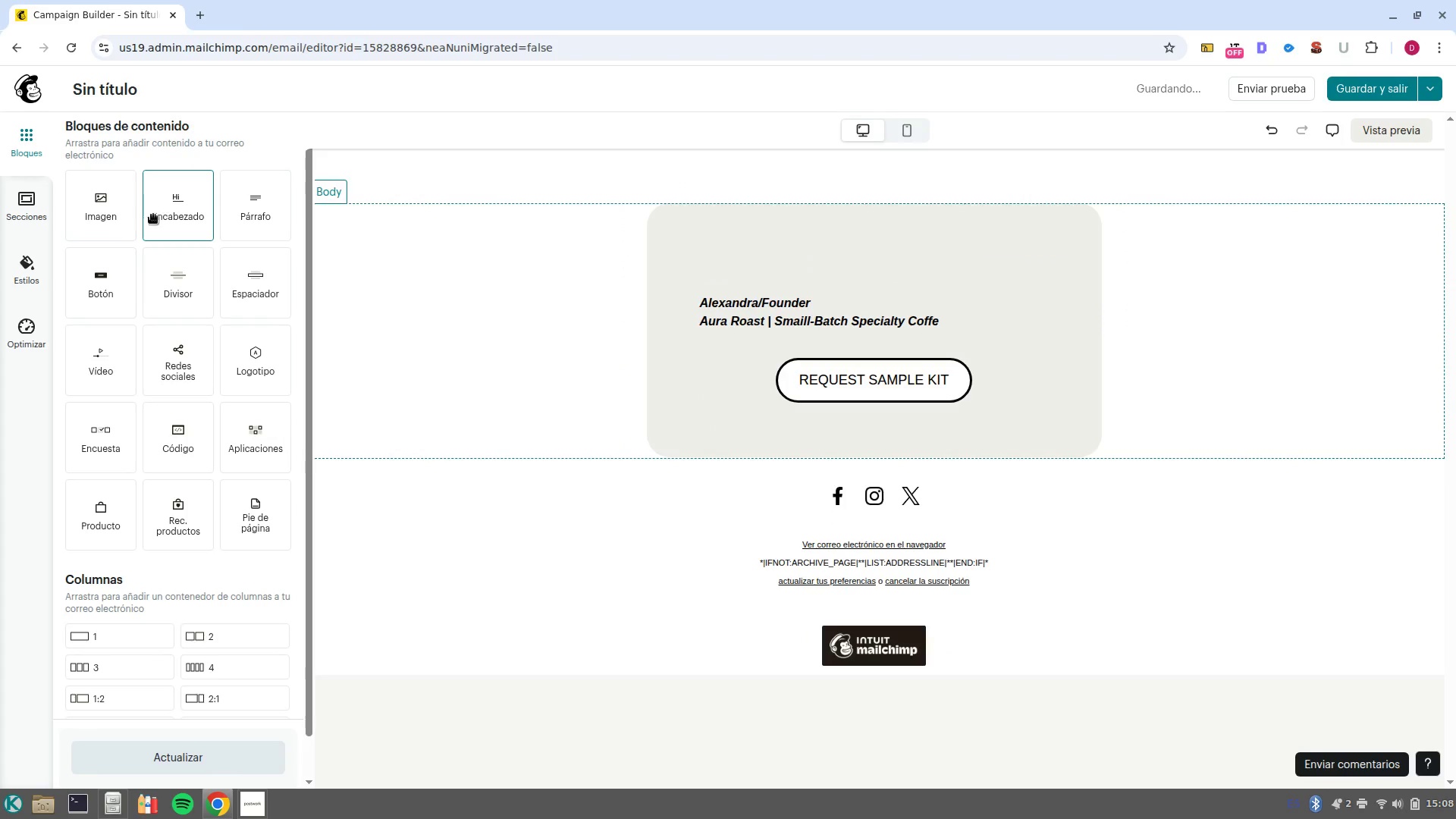 
left_click_drag(start_coordinate=[249, 207], to_coordinate=[846, 234])
 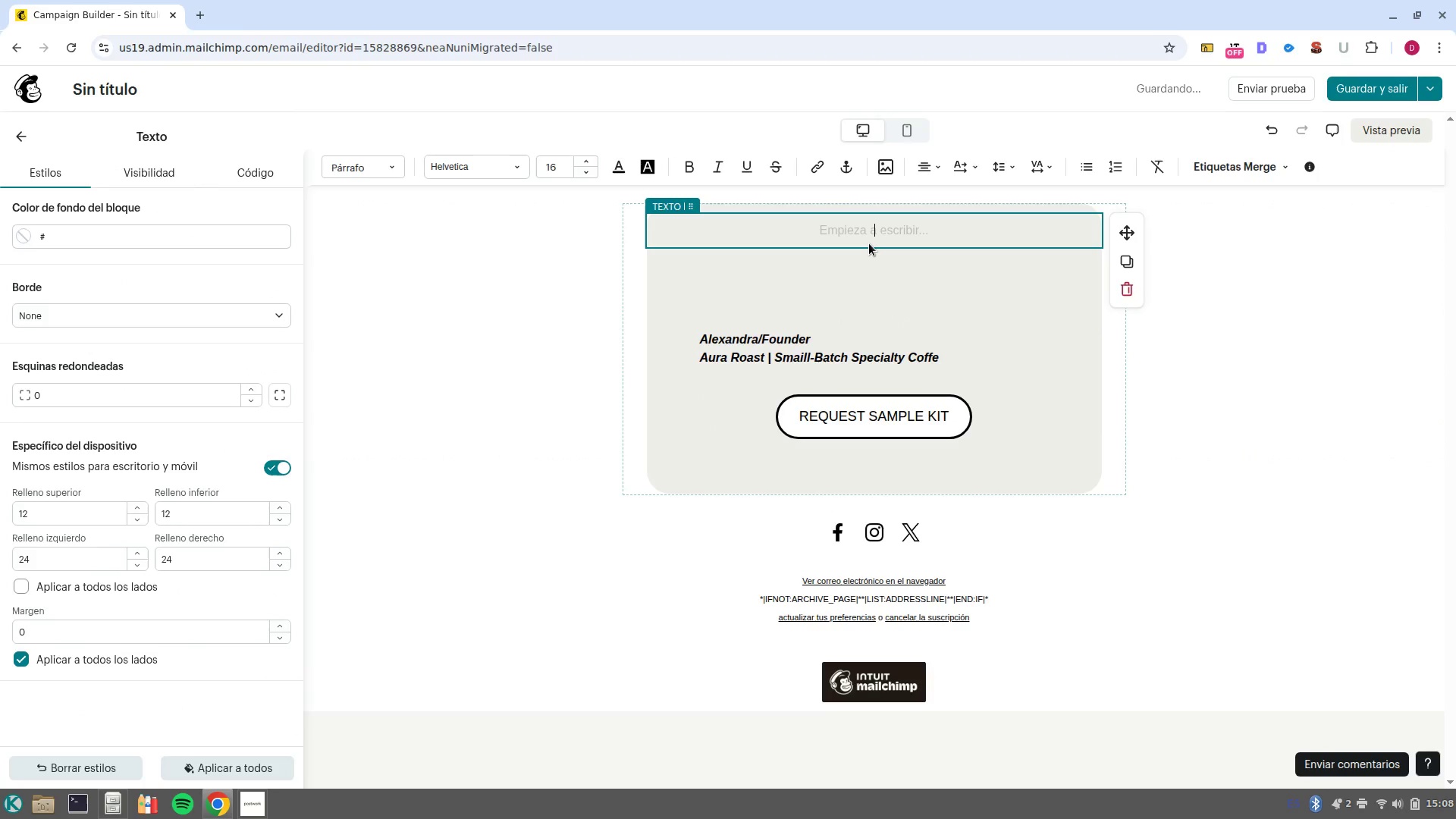 
type(Hi )
 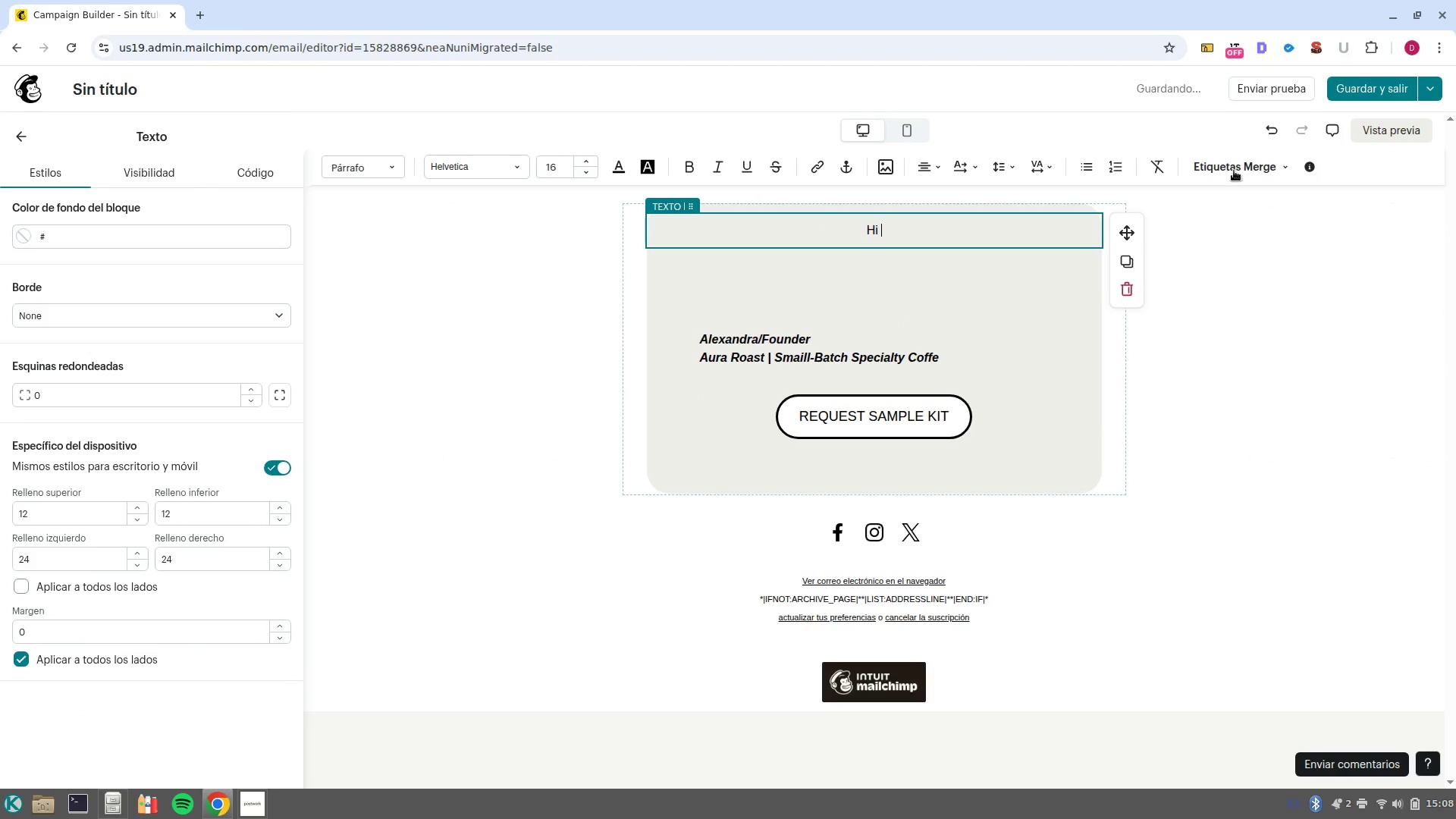 
left_click([1228, 165])
 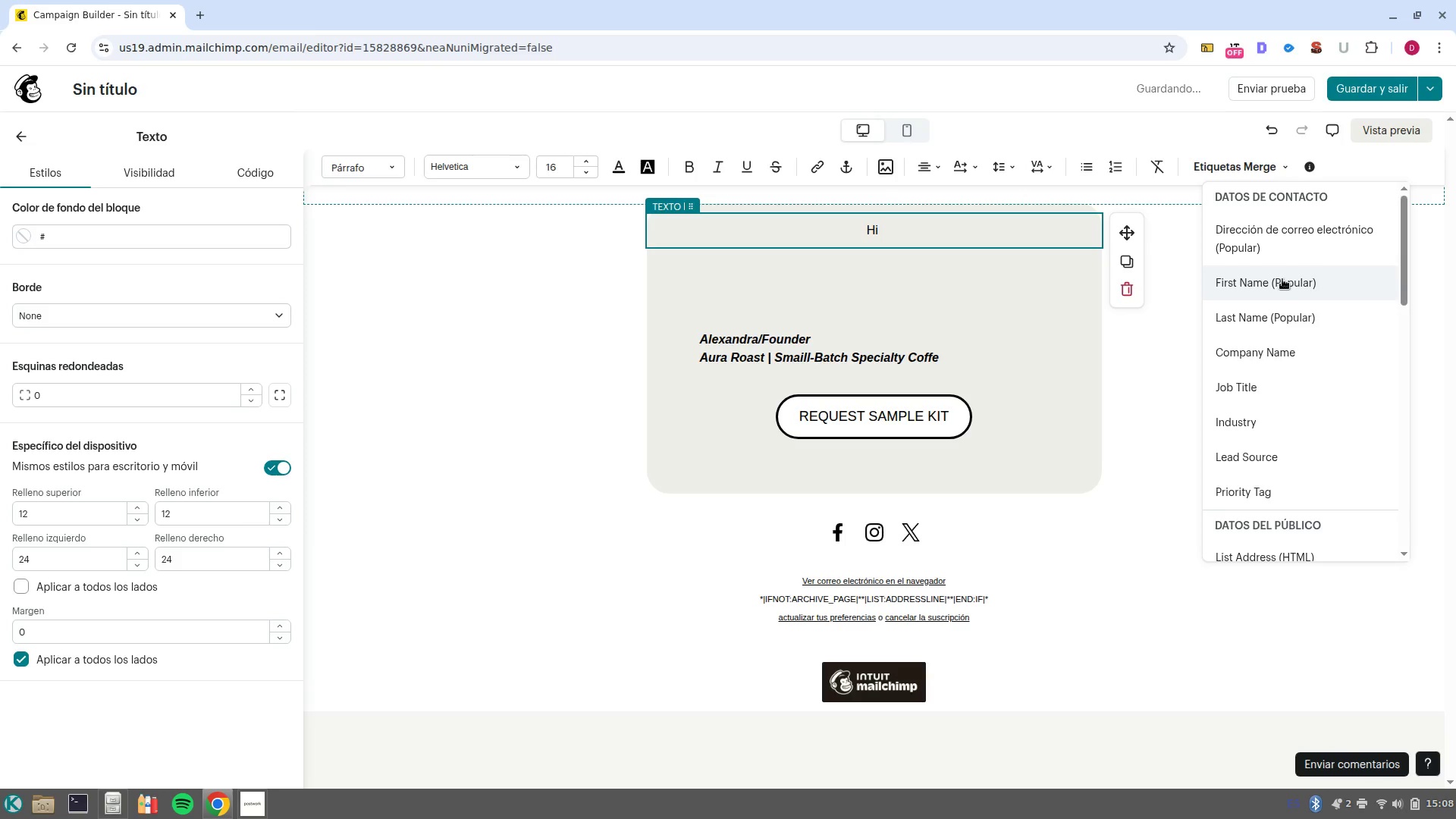 
left_click([1282, 279])
 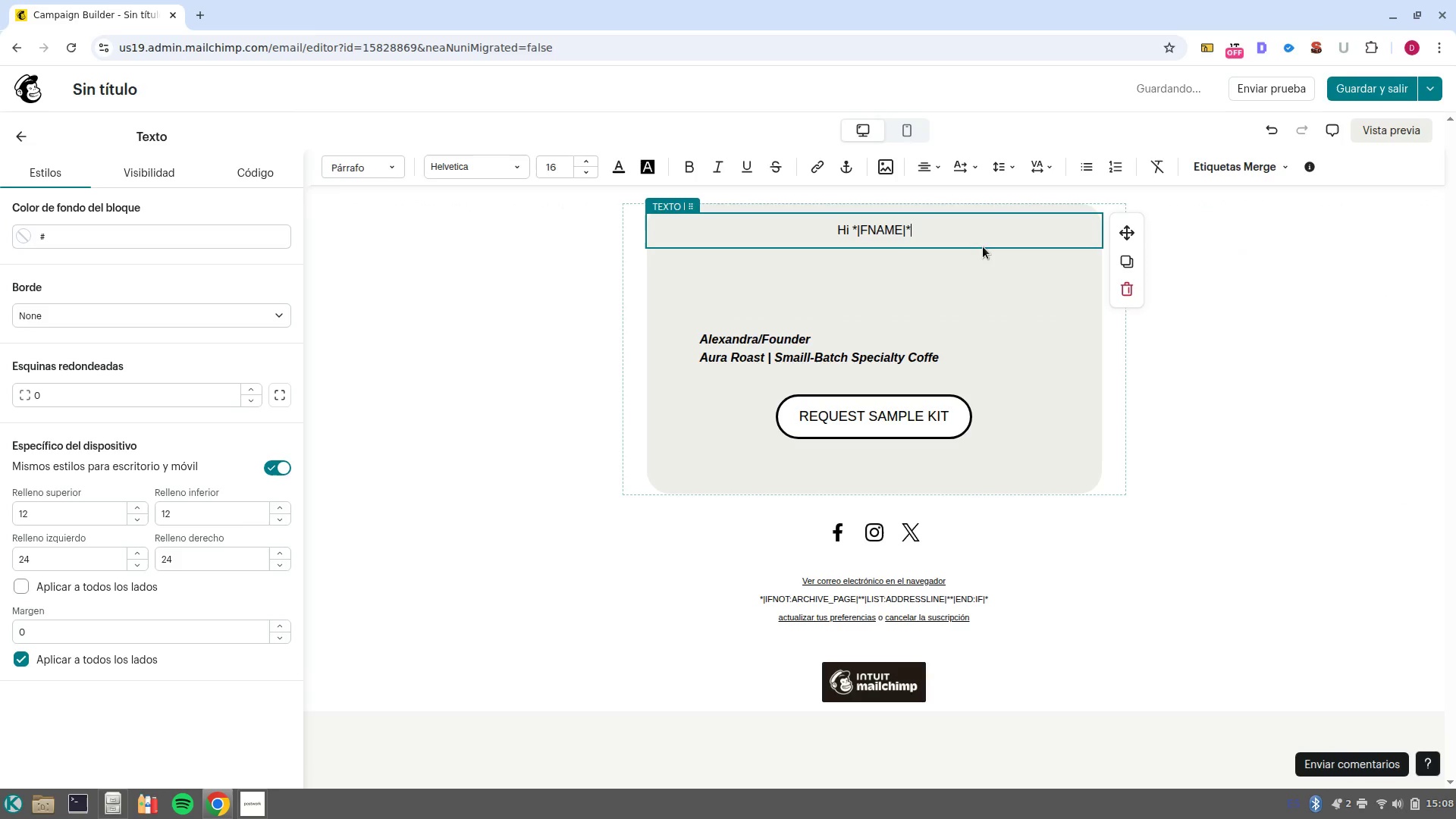 
key(NumpadEnter)
key(NumpadEnter)
type(It was a pleasure connecting ewi)
key(Backspace)
key(Backspace)
key(Backspace)
type(with so many professionals at the recent trade expo, )
key(Backspace)
key(Backspace)
type(. I-m reaching a)
 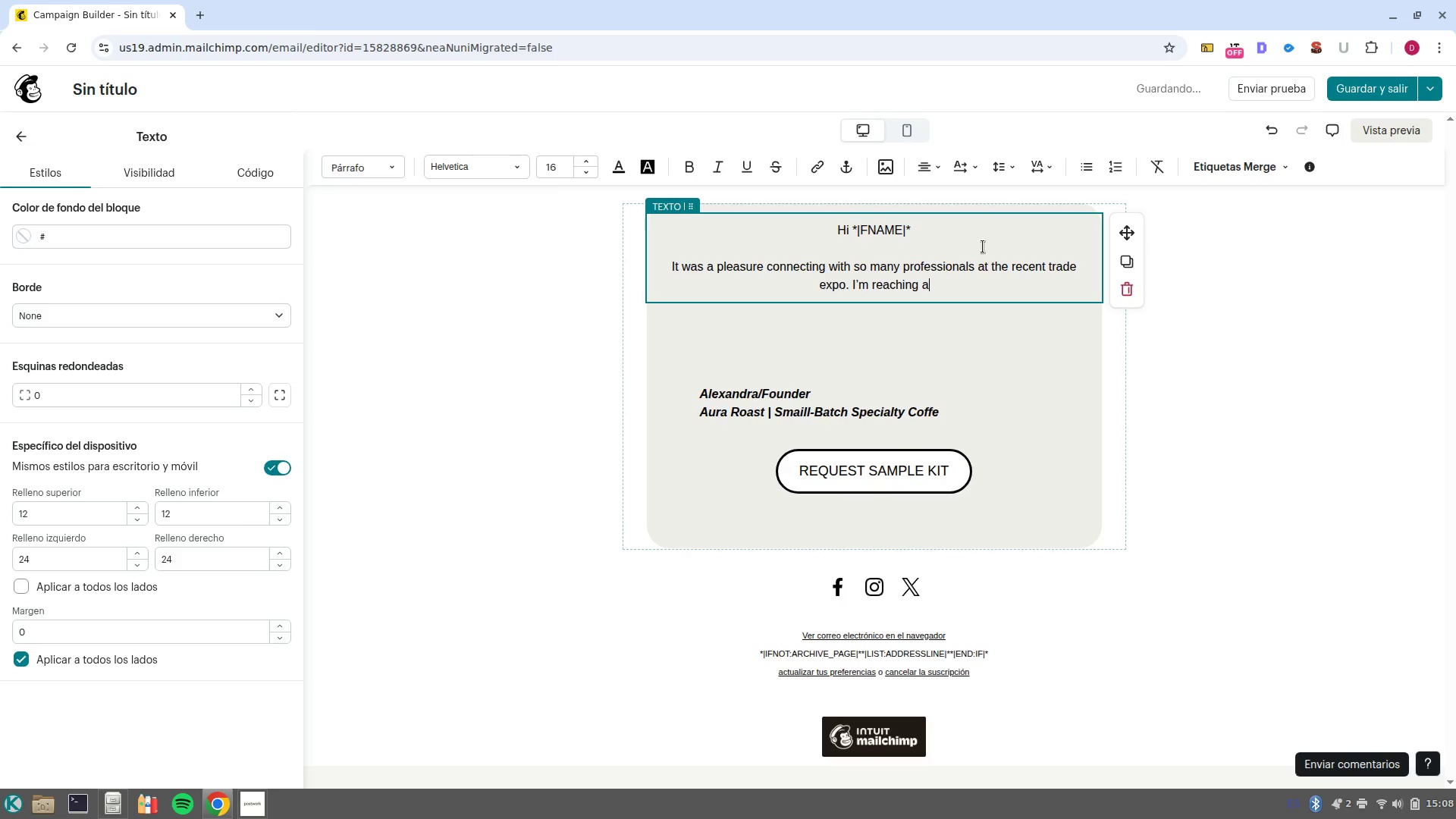 
wait(6.82)
 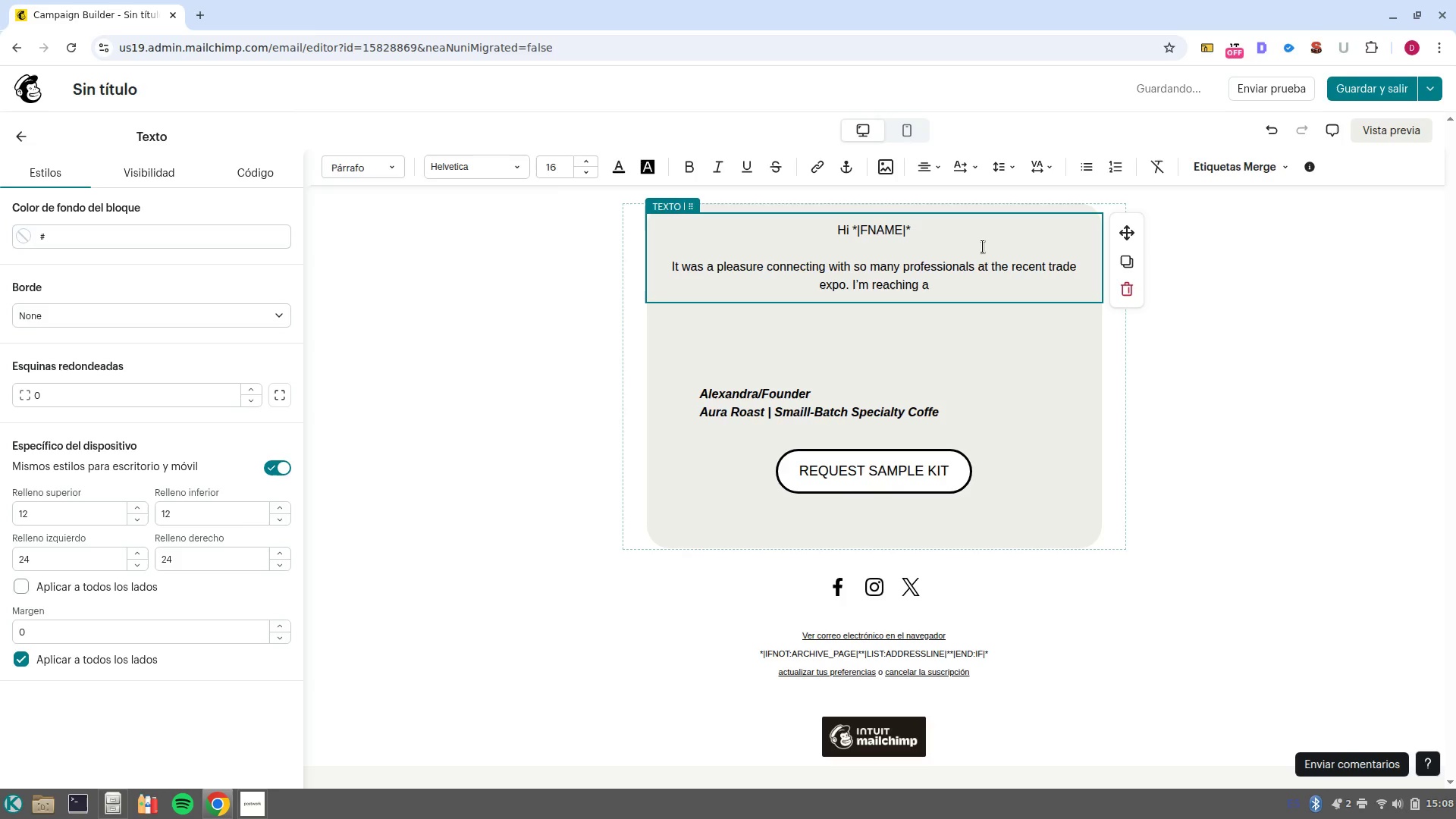 
type(out)
 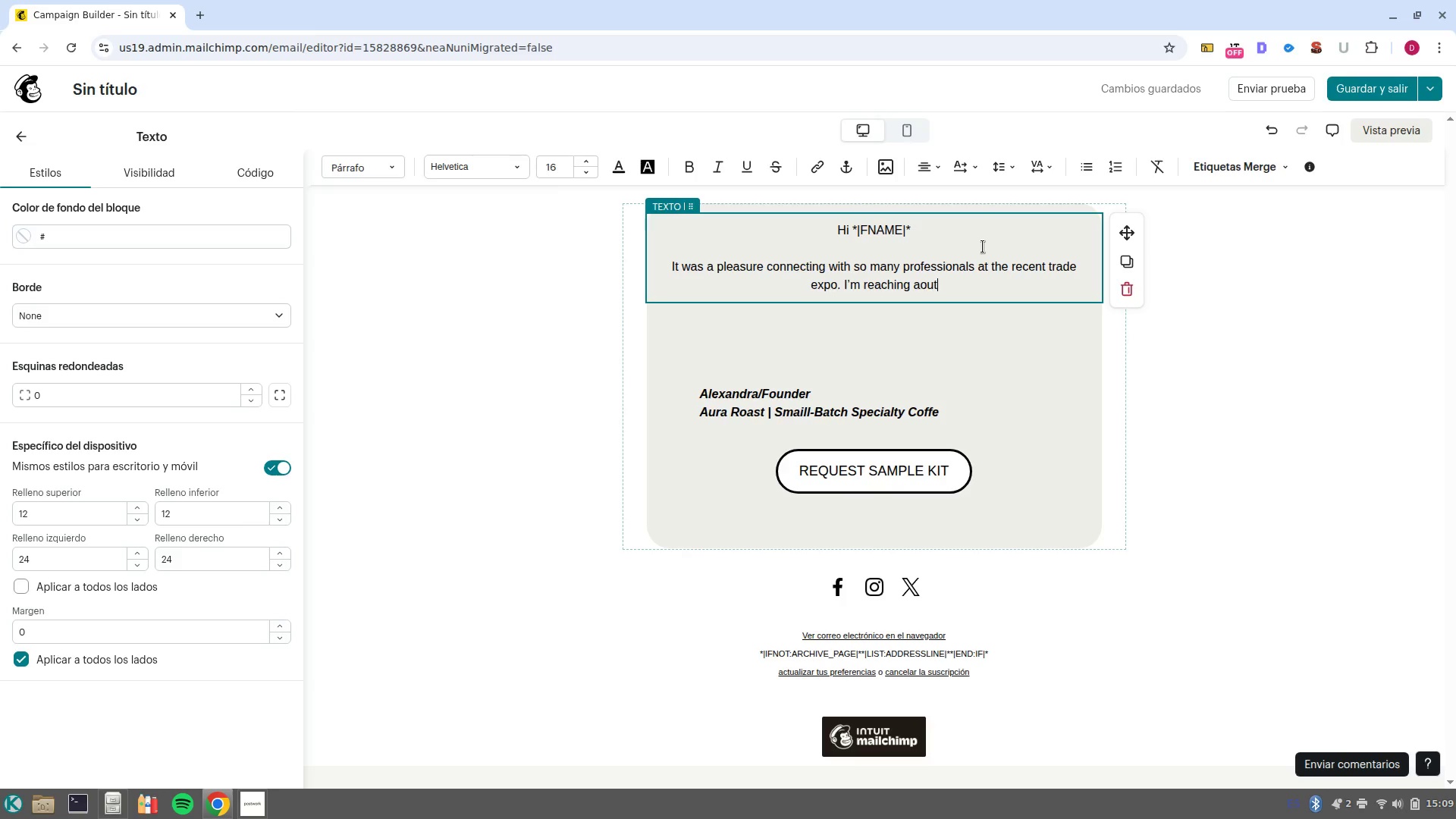 
wait(6.62)
 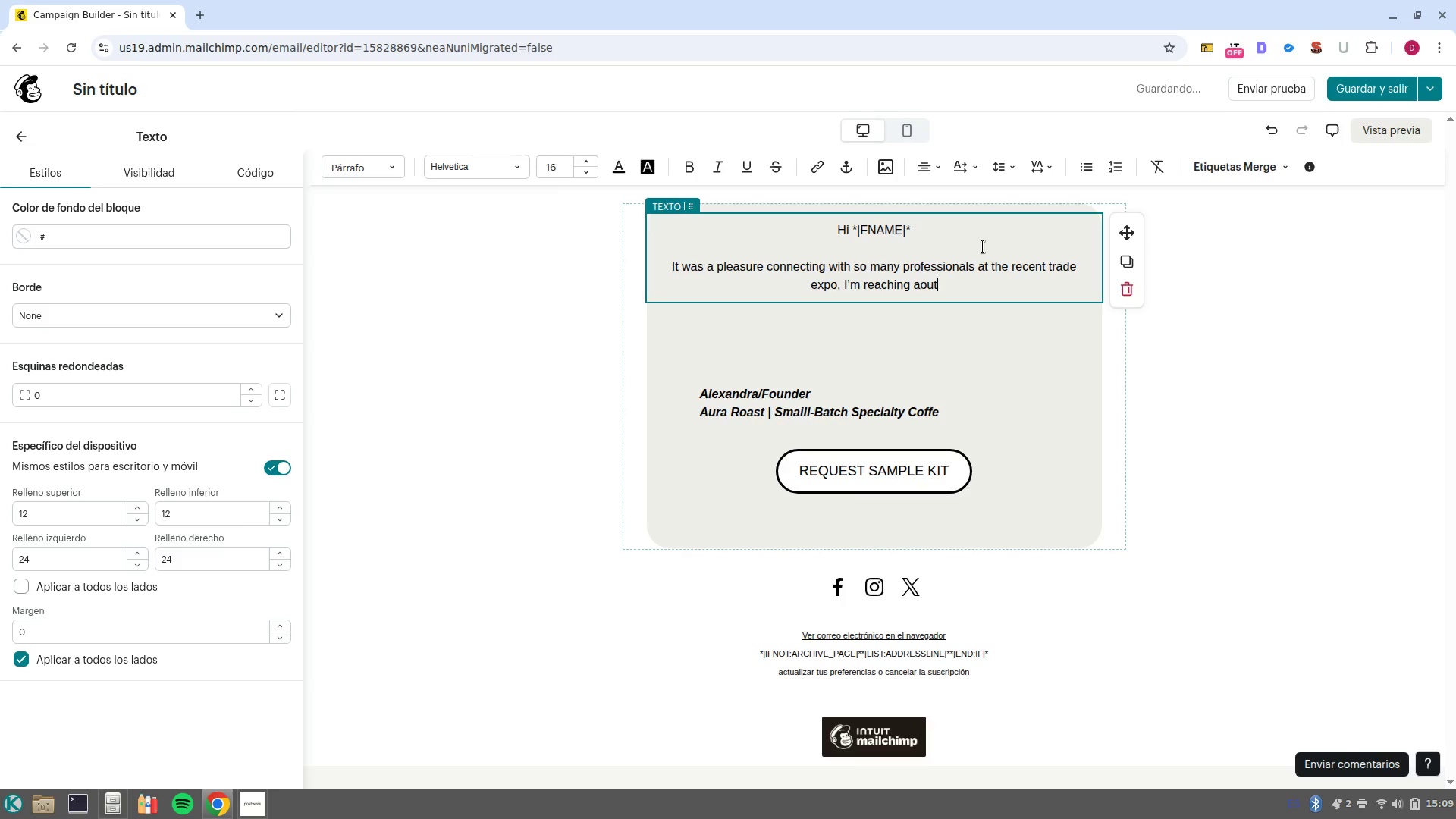 
key(Backspace)
key(Backspace)
key(Backspace)
key(Backspace)
type(out because, given your role in the )
 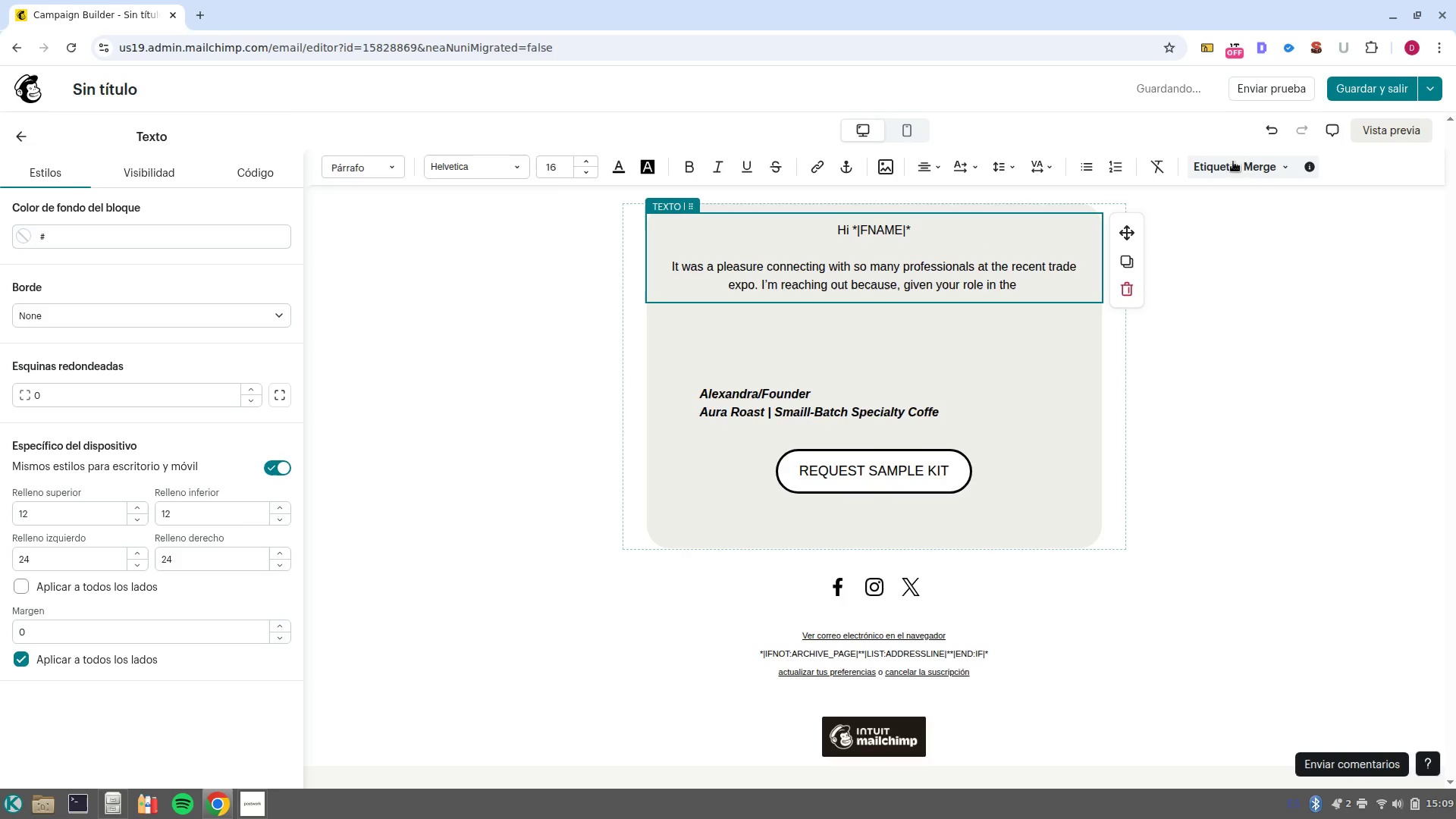 
left_click([1238, 161])
 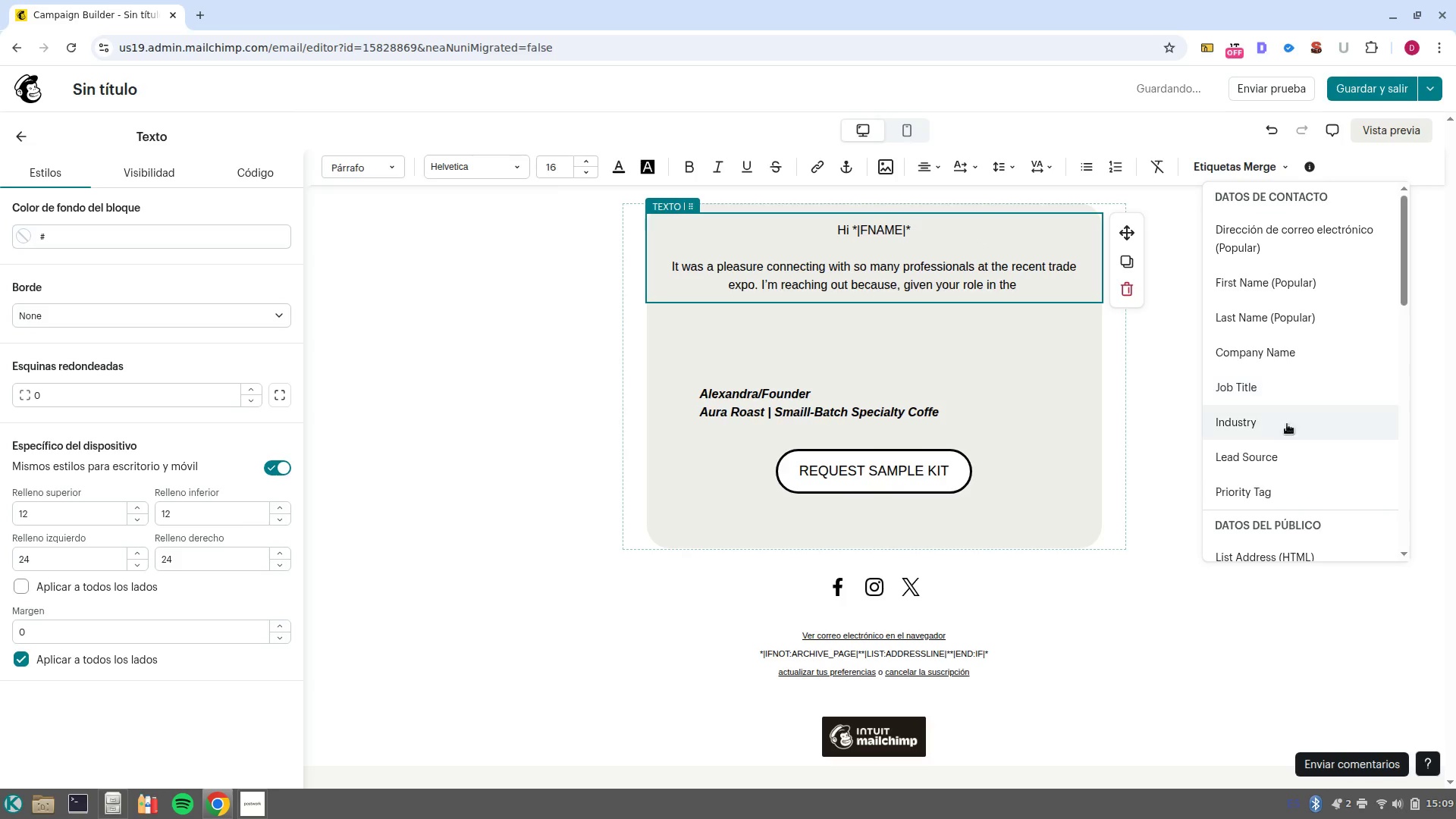 
left_click([1288, 421])
 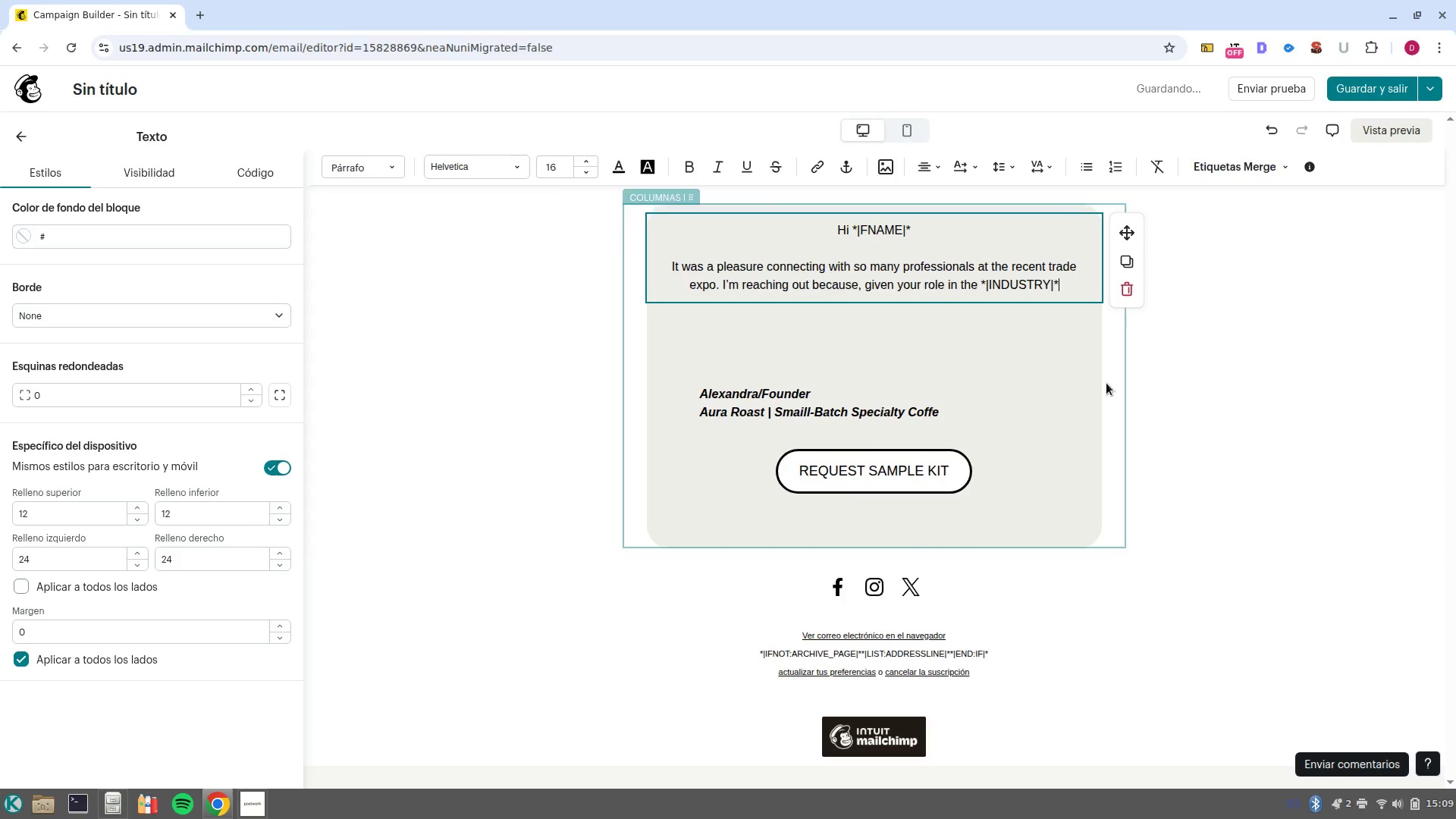 
type( sector, you )
 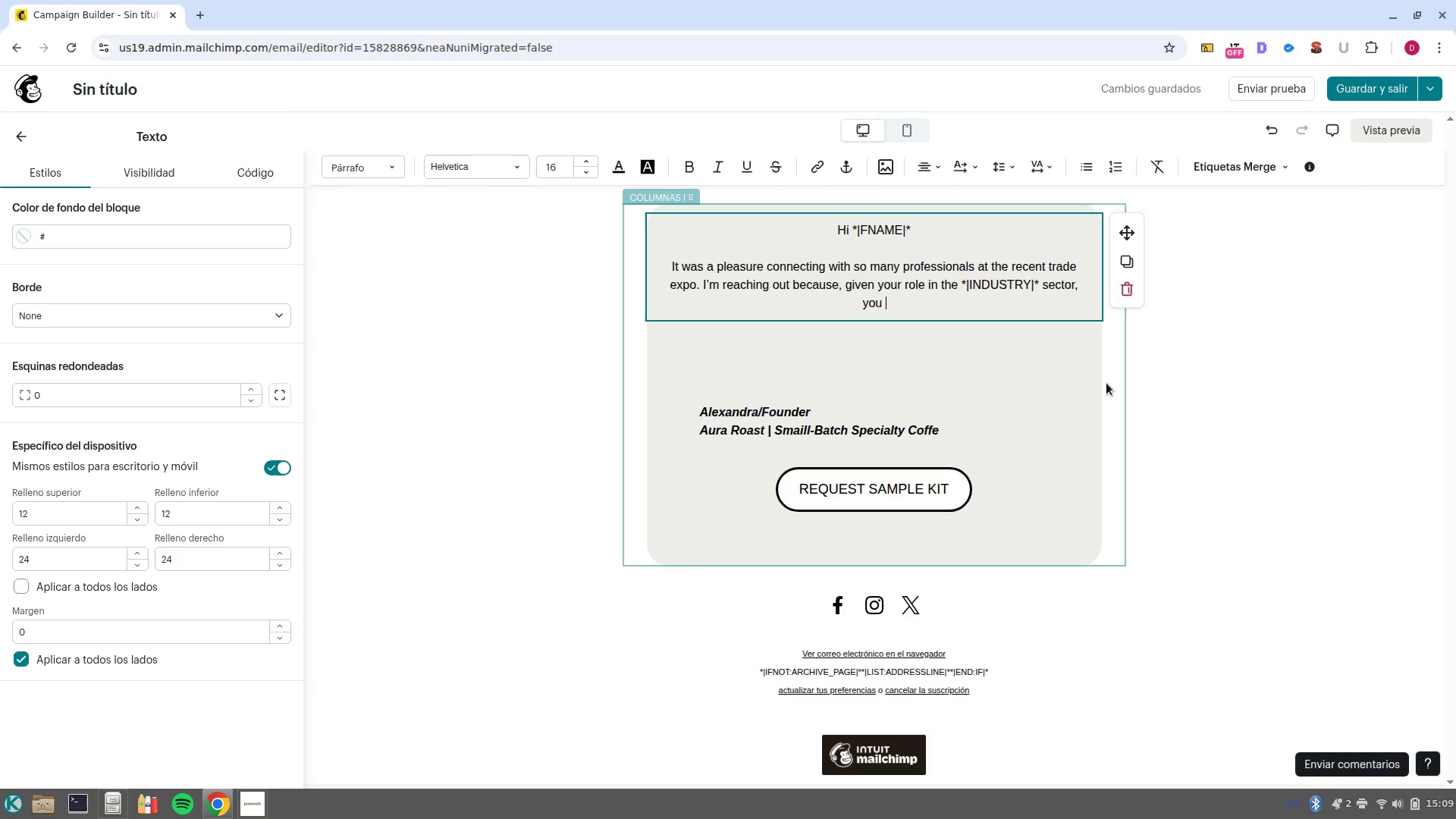 
wait(11.0)
 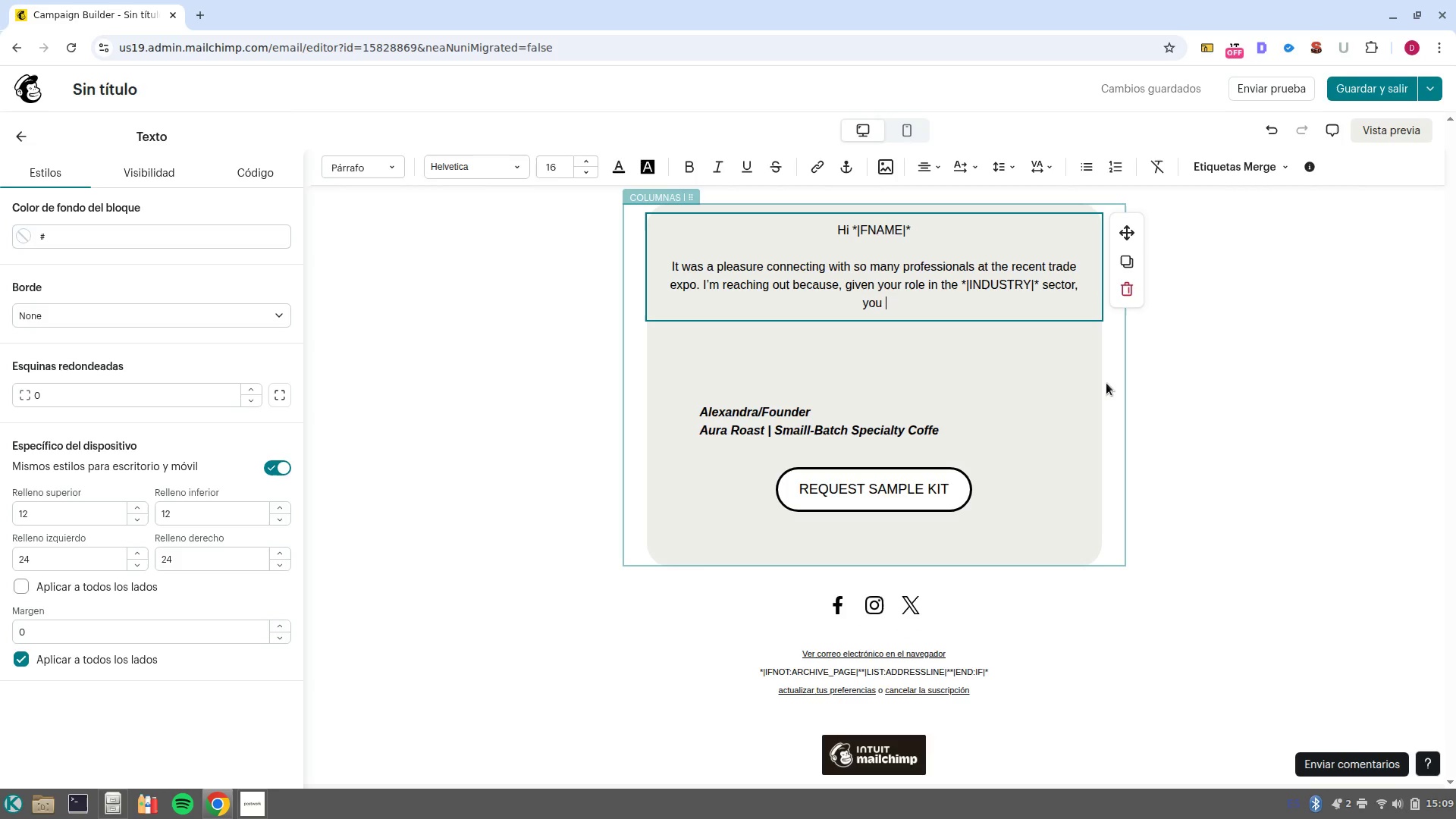 
type(know how quickly commercial liability needs can evolve)
 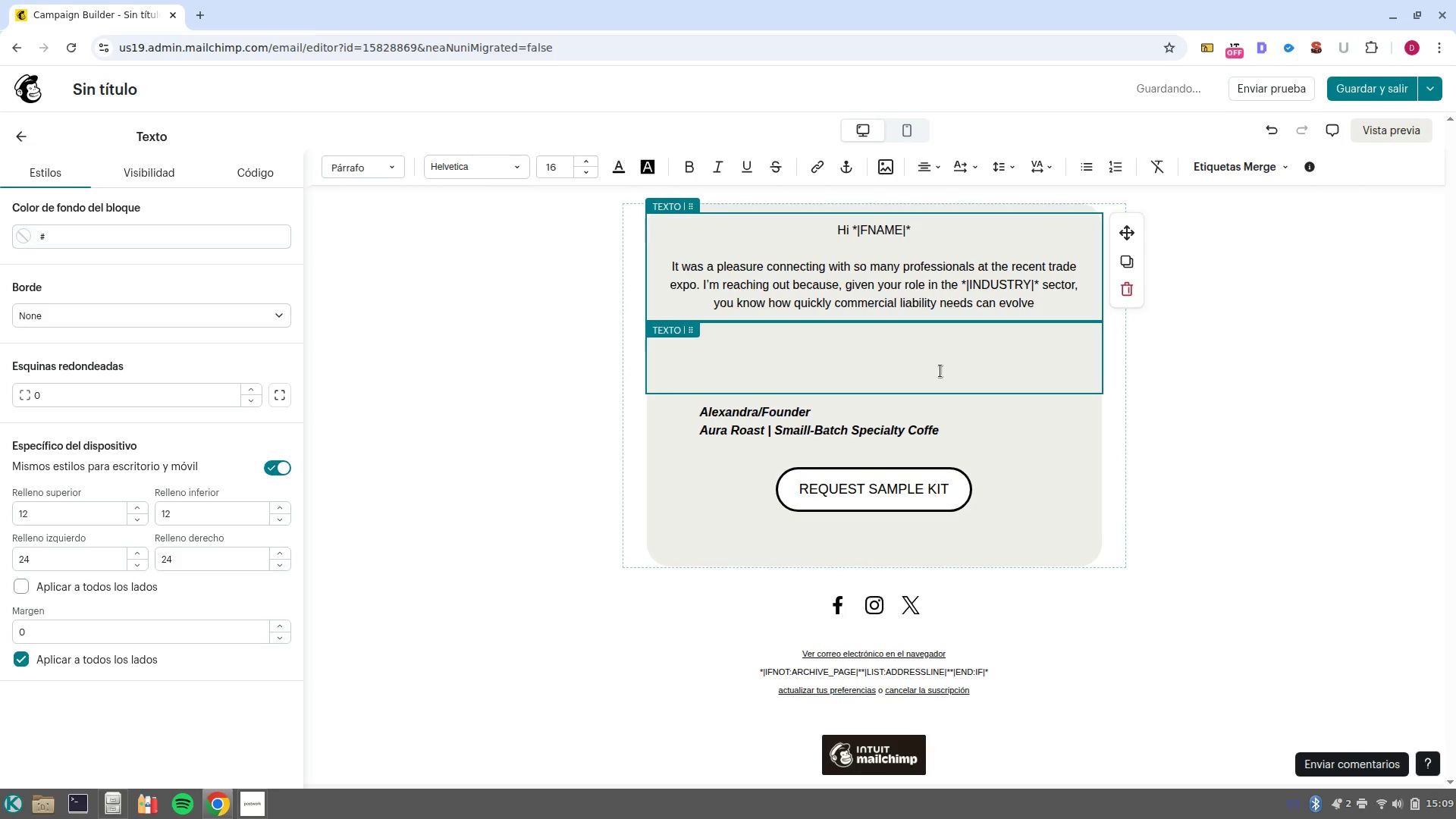 
wait(5.9)
 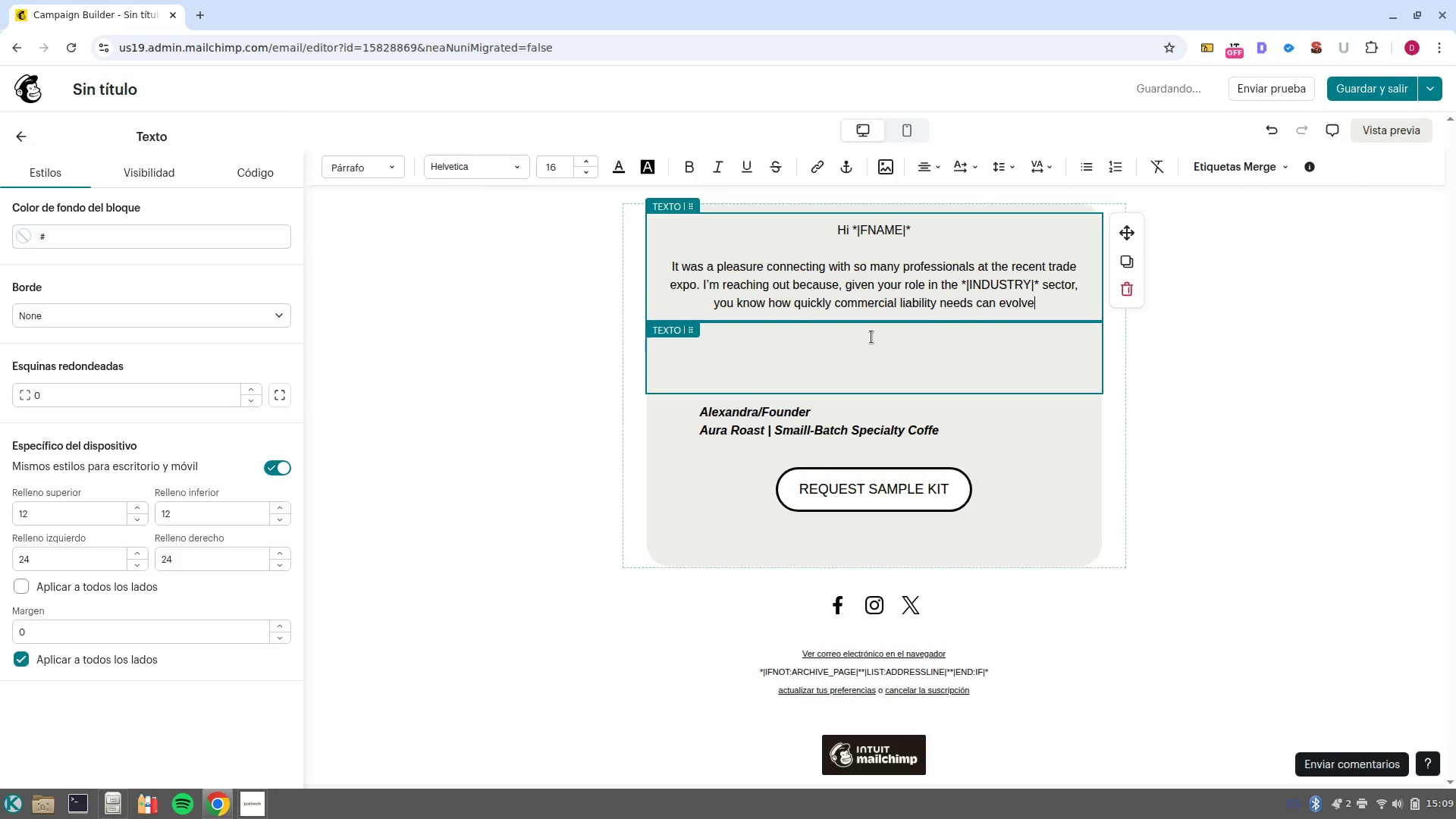 
key(NumpadEnter)
key(NumpadEnter)
type(At )
 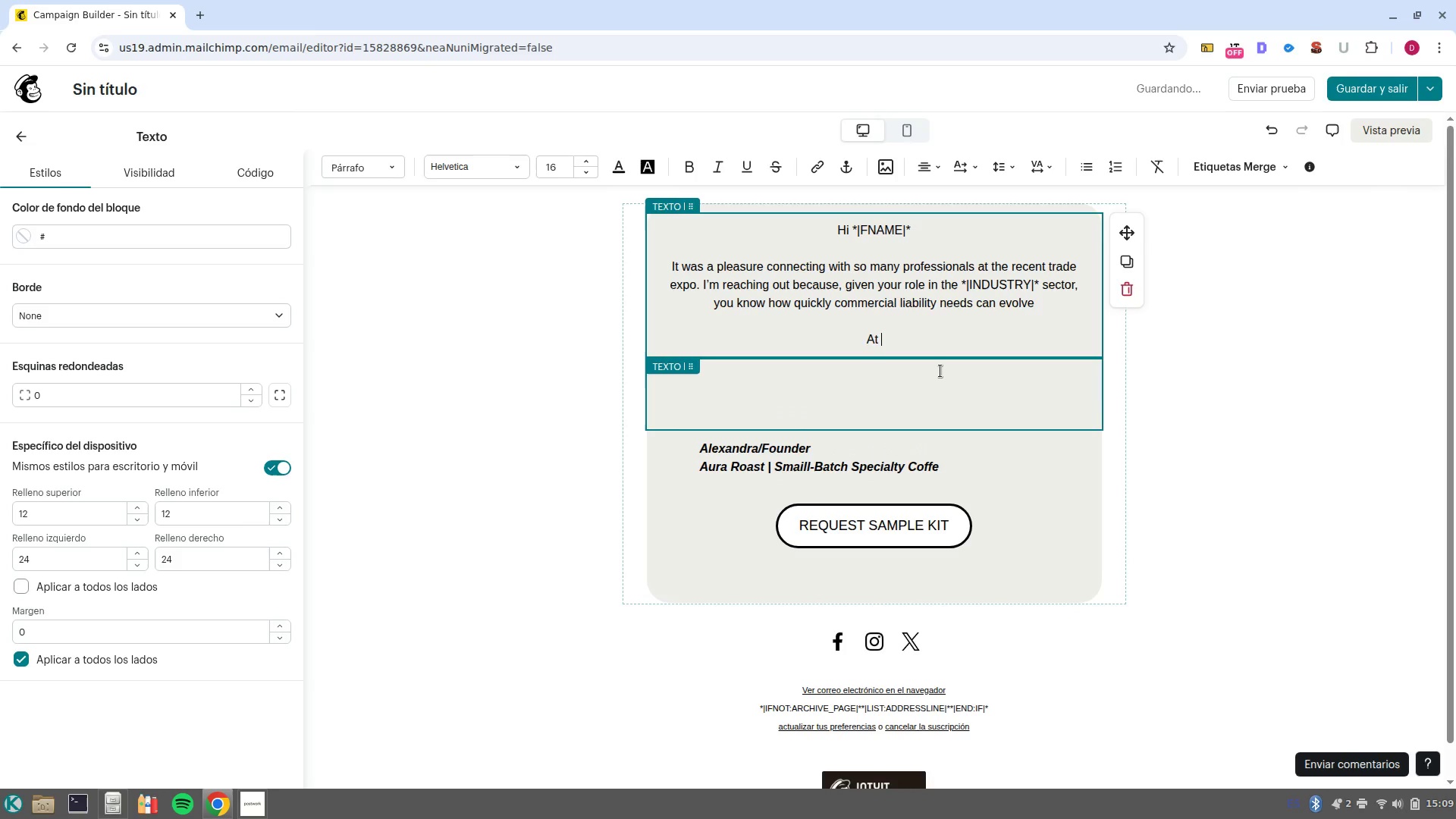 
key(Control+Shift+V)
 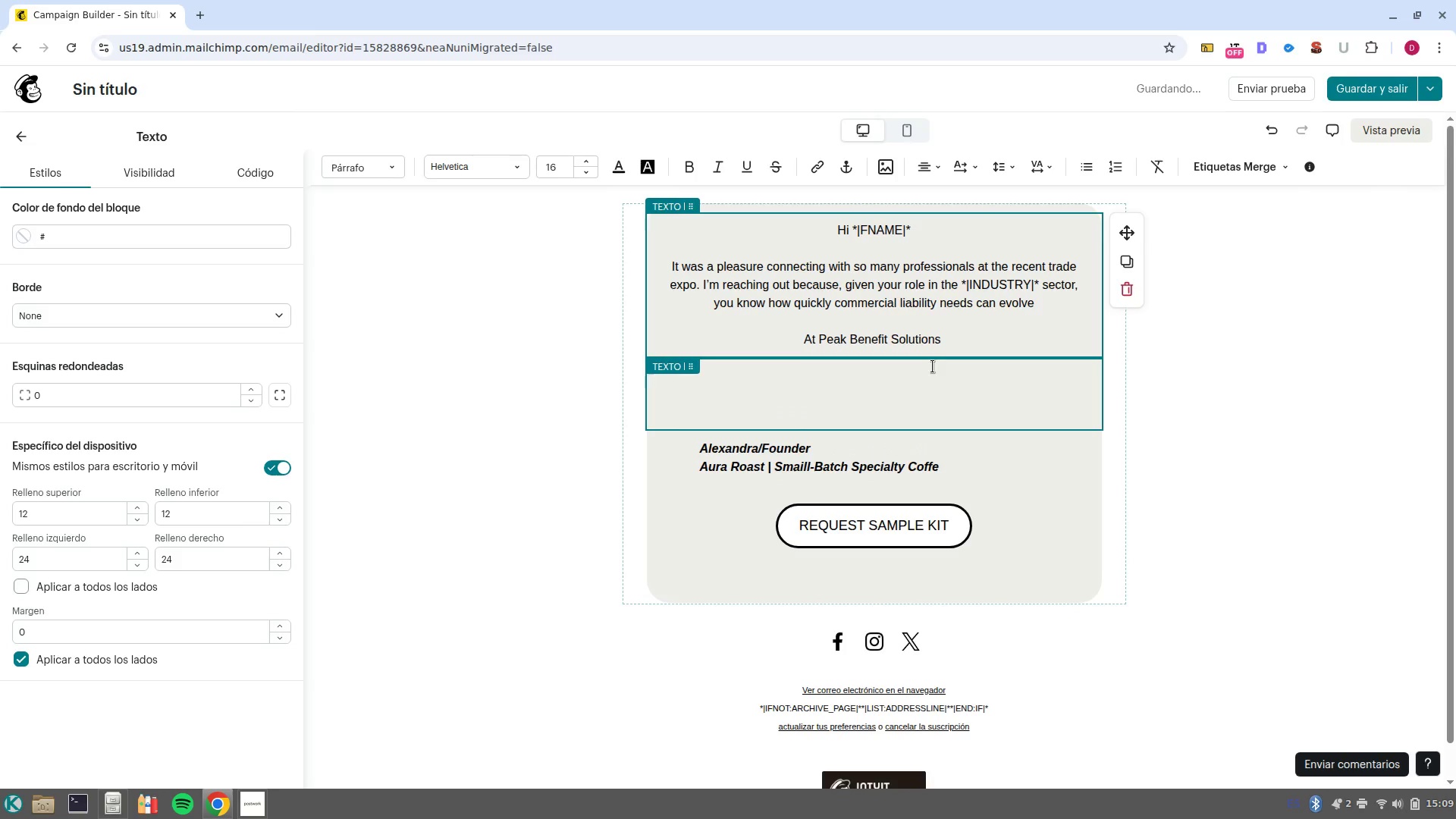 
left_click_drag(start_coordinate=[946, 335], to_coordinate=[817, 345])
 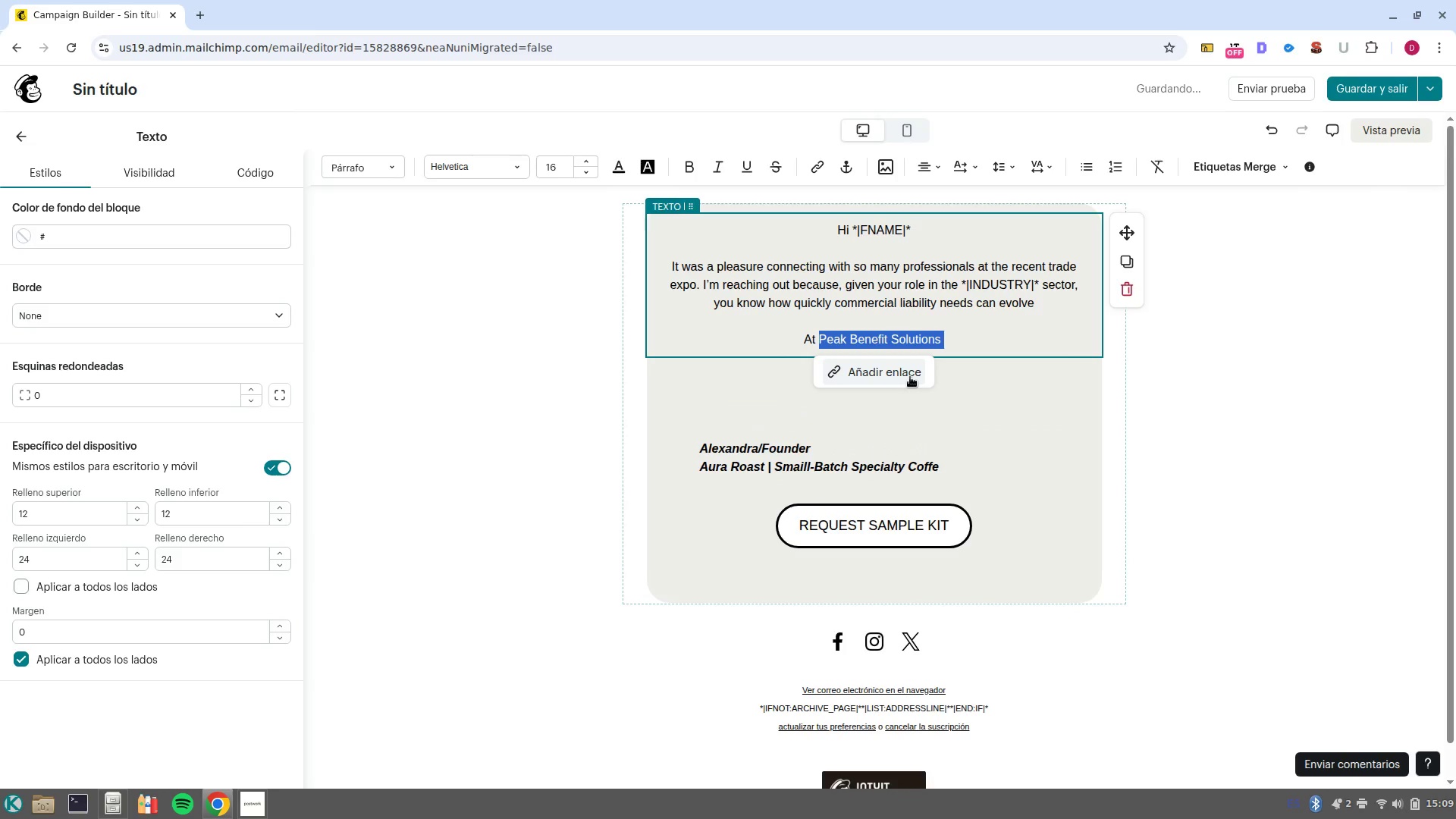 
key(Control+B)
 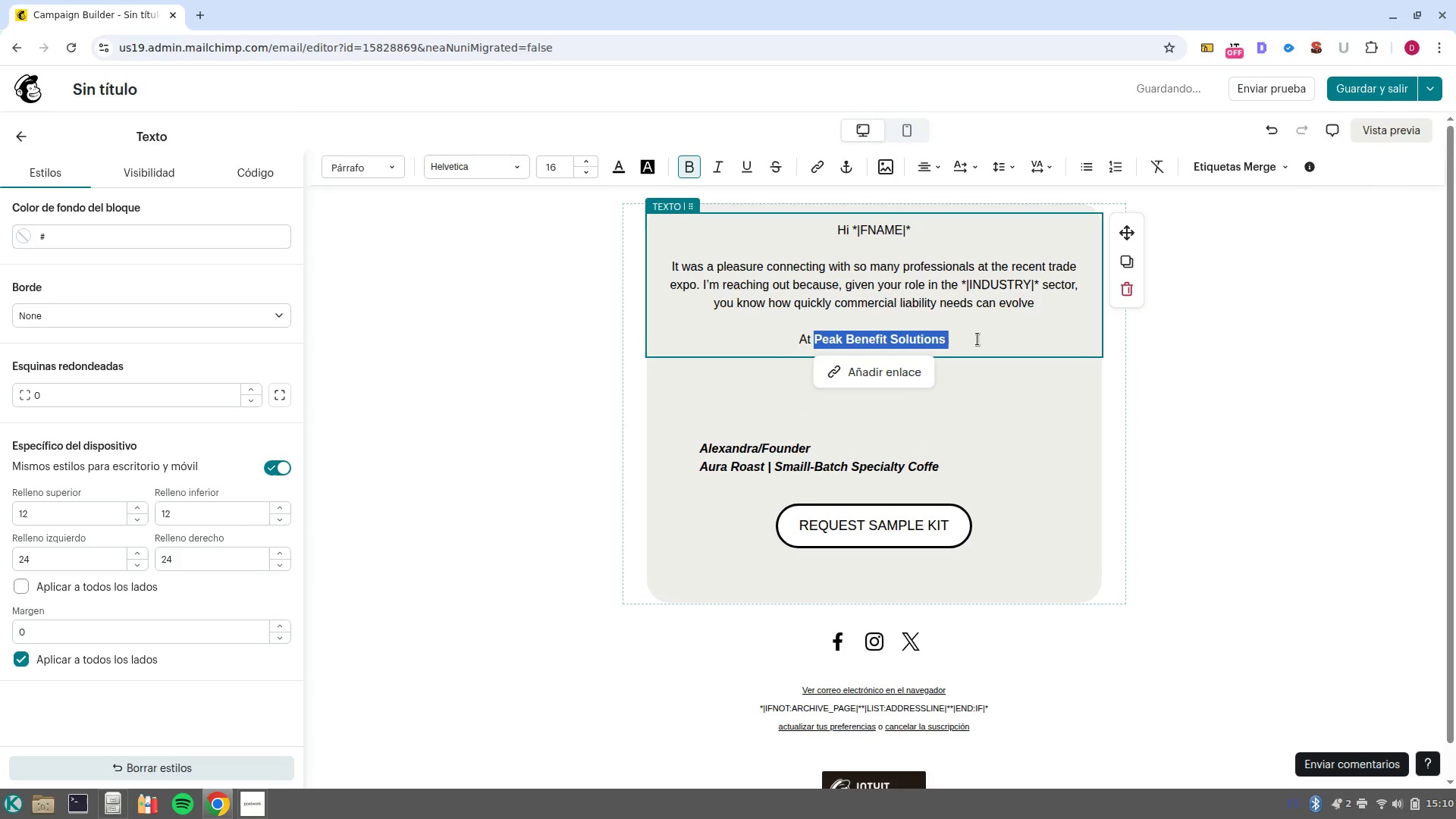 
left_click([977, 339])
 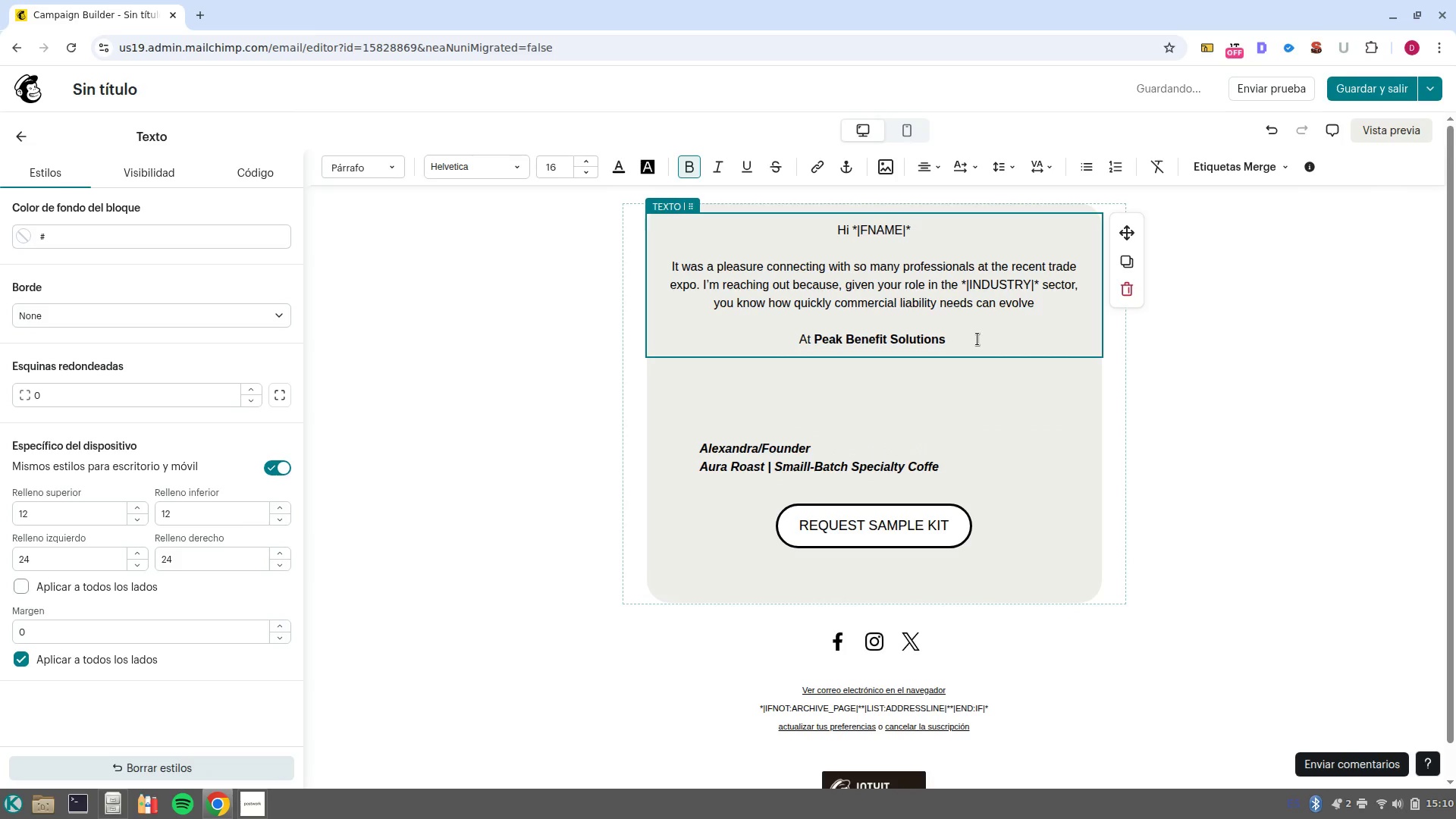 
key(Space)
 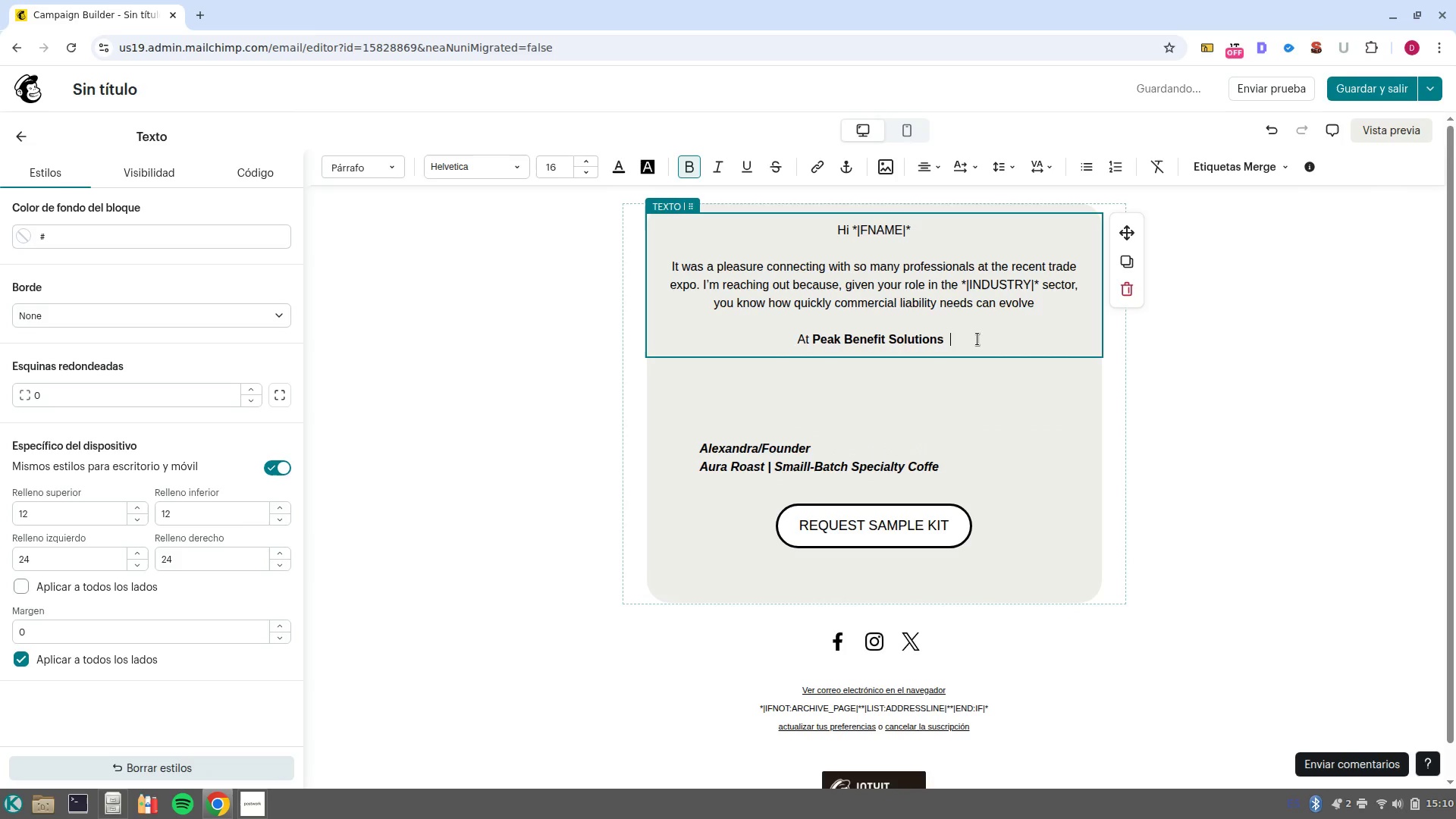 
key(Backspace)
 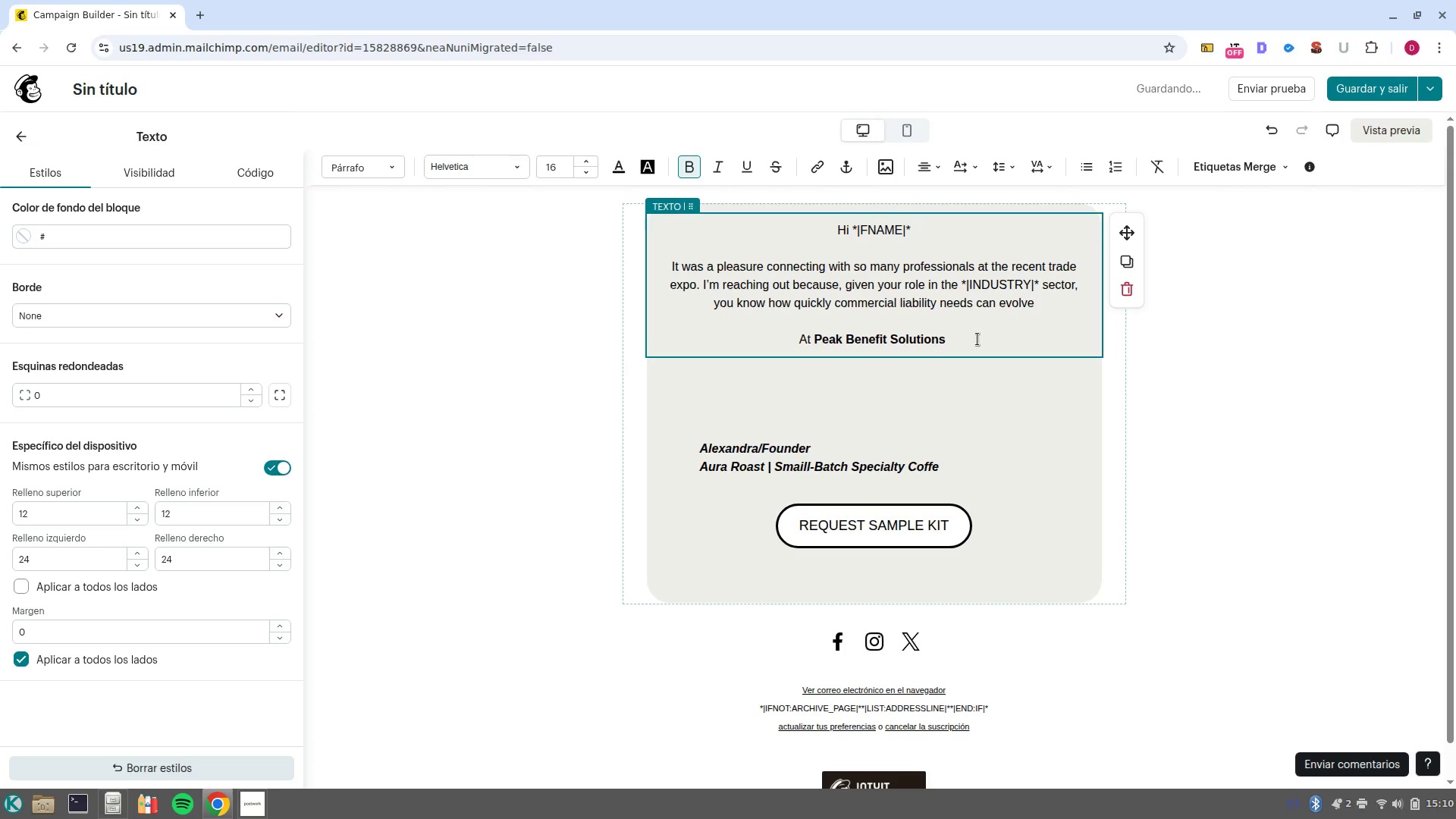 
key(Backspace)
type(, we are currently offering a complimentary @insurance Health Check@)
 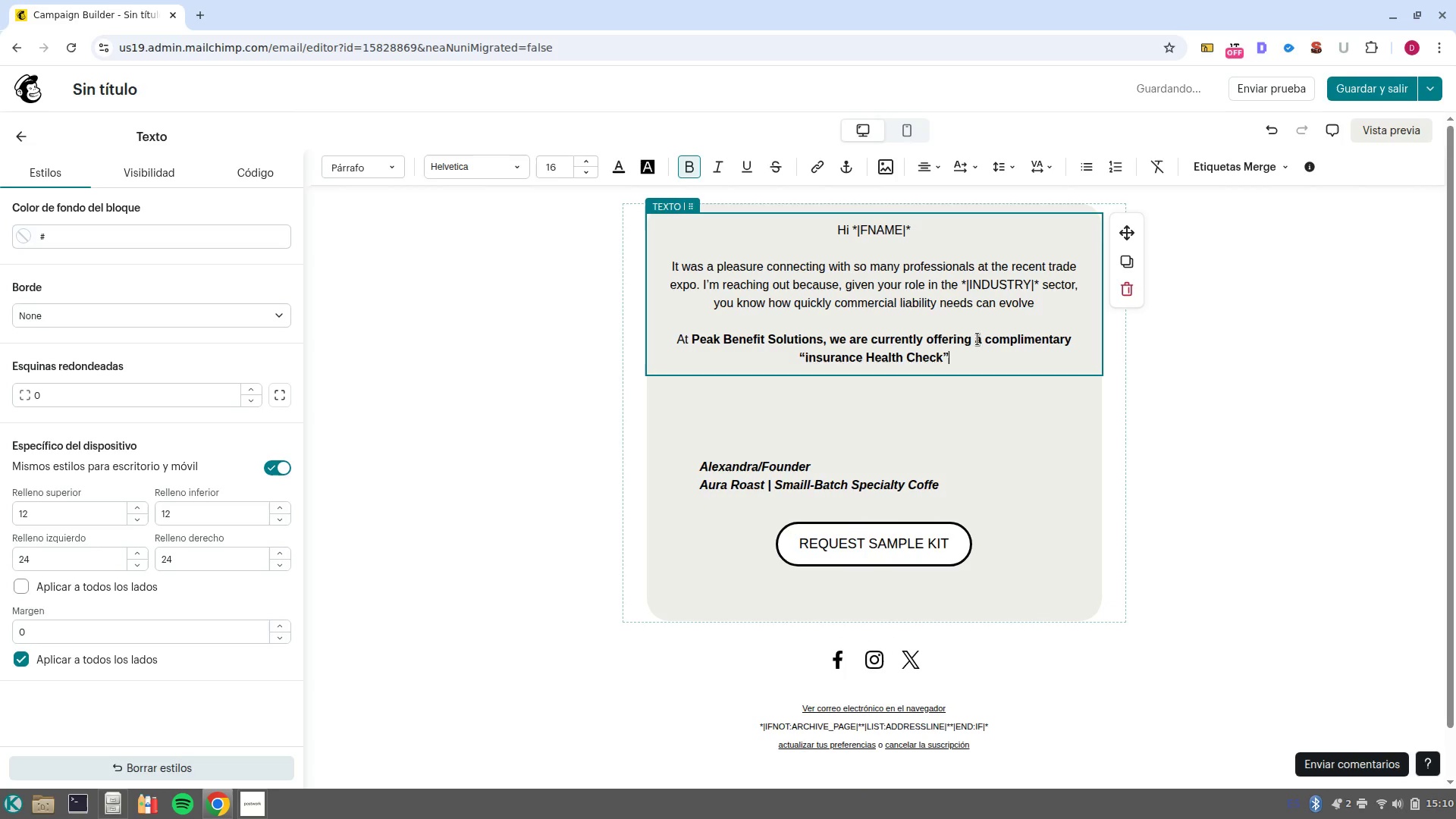 
left_click_drag(start_coordinate=[962, 356], to_coordinate=[831, 338])
 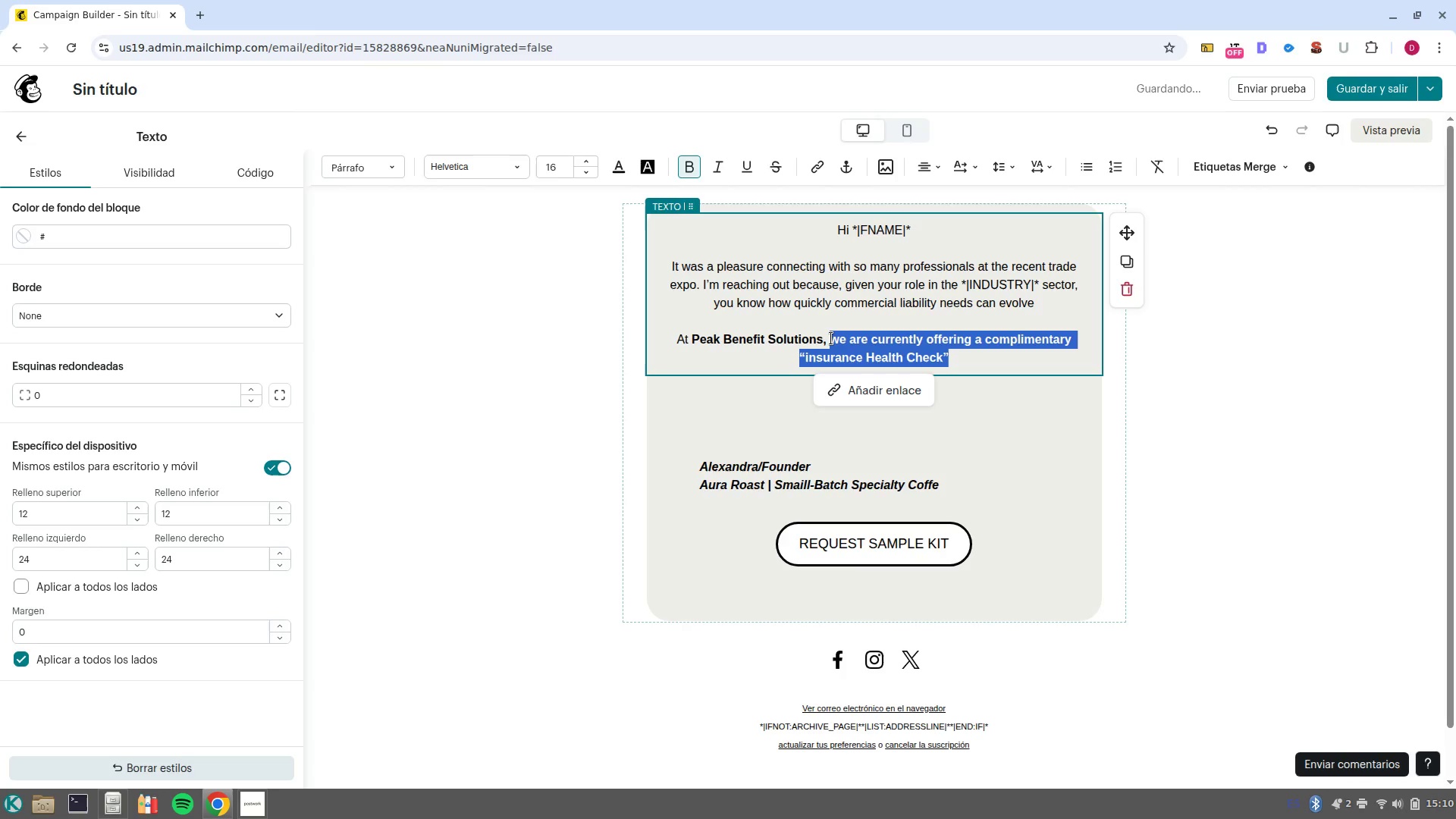 
key(Control+B)
 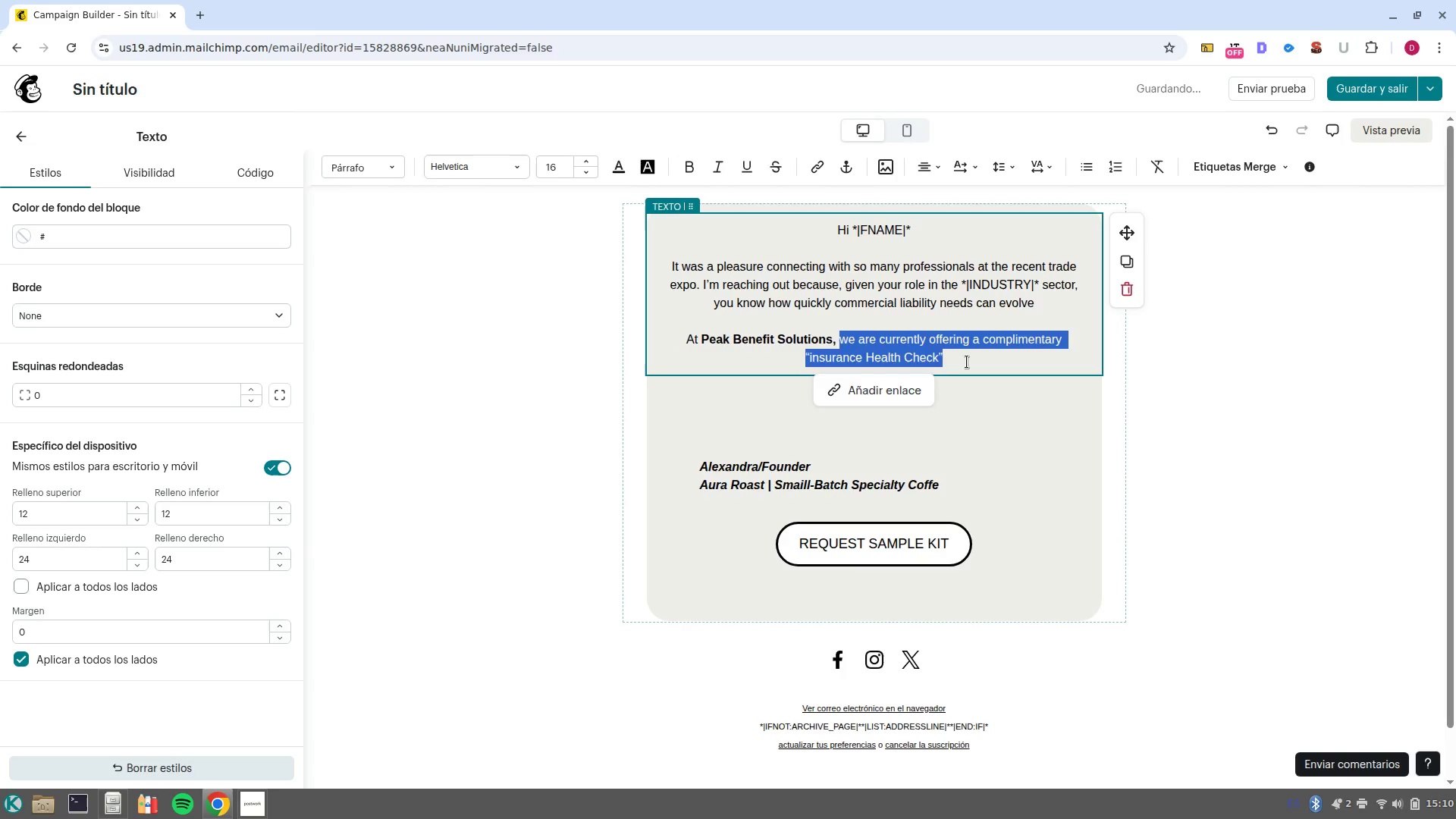 
left_click([967, 362])
 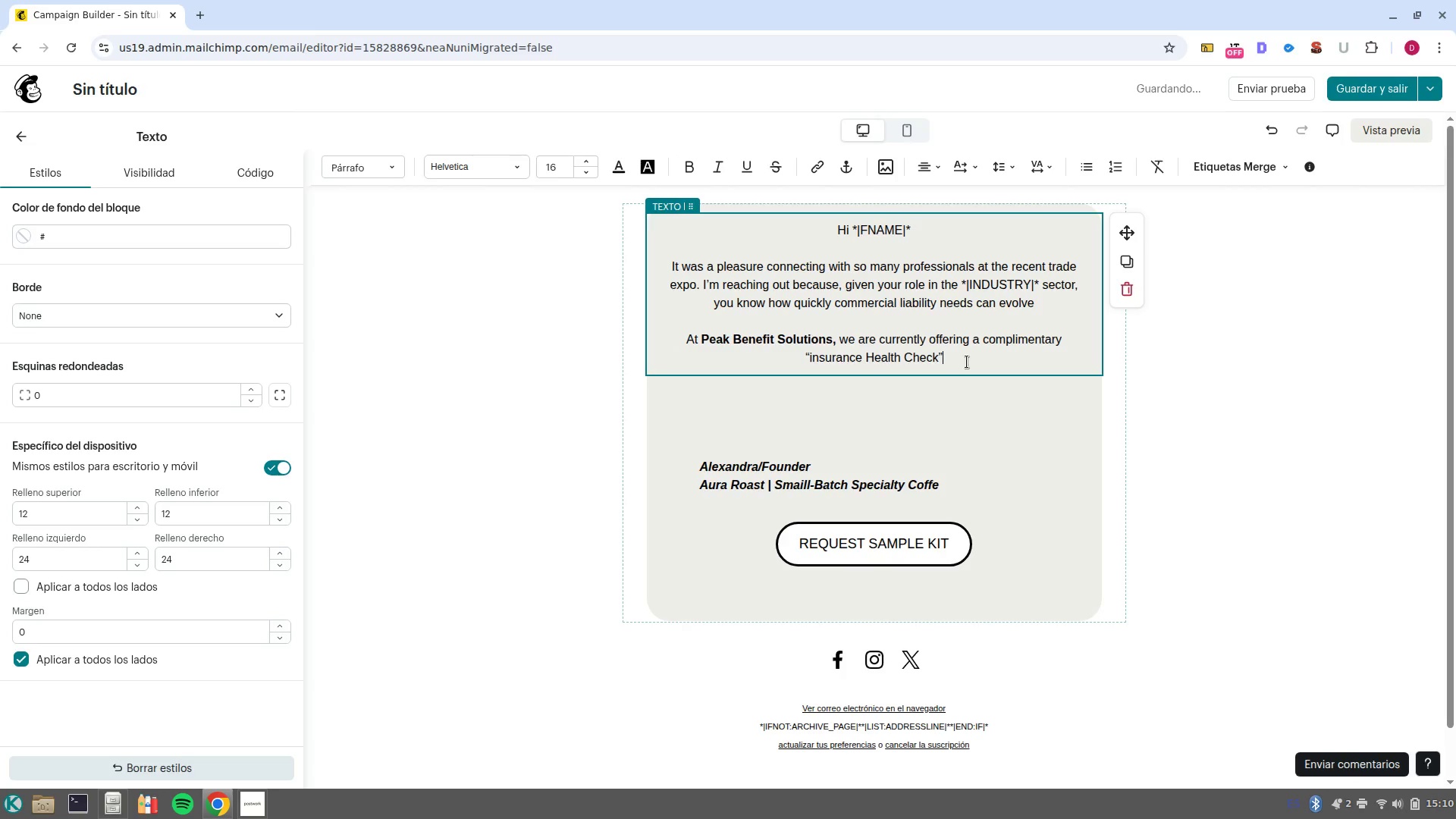 
type( for companies like )
 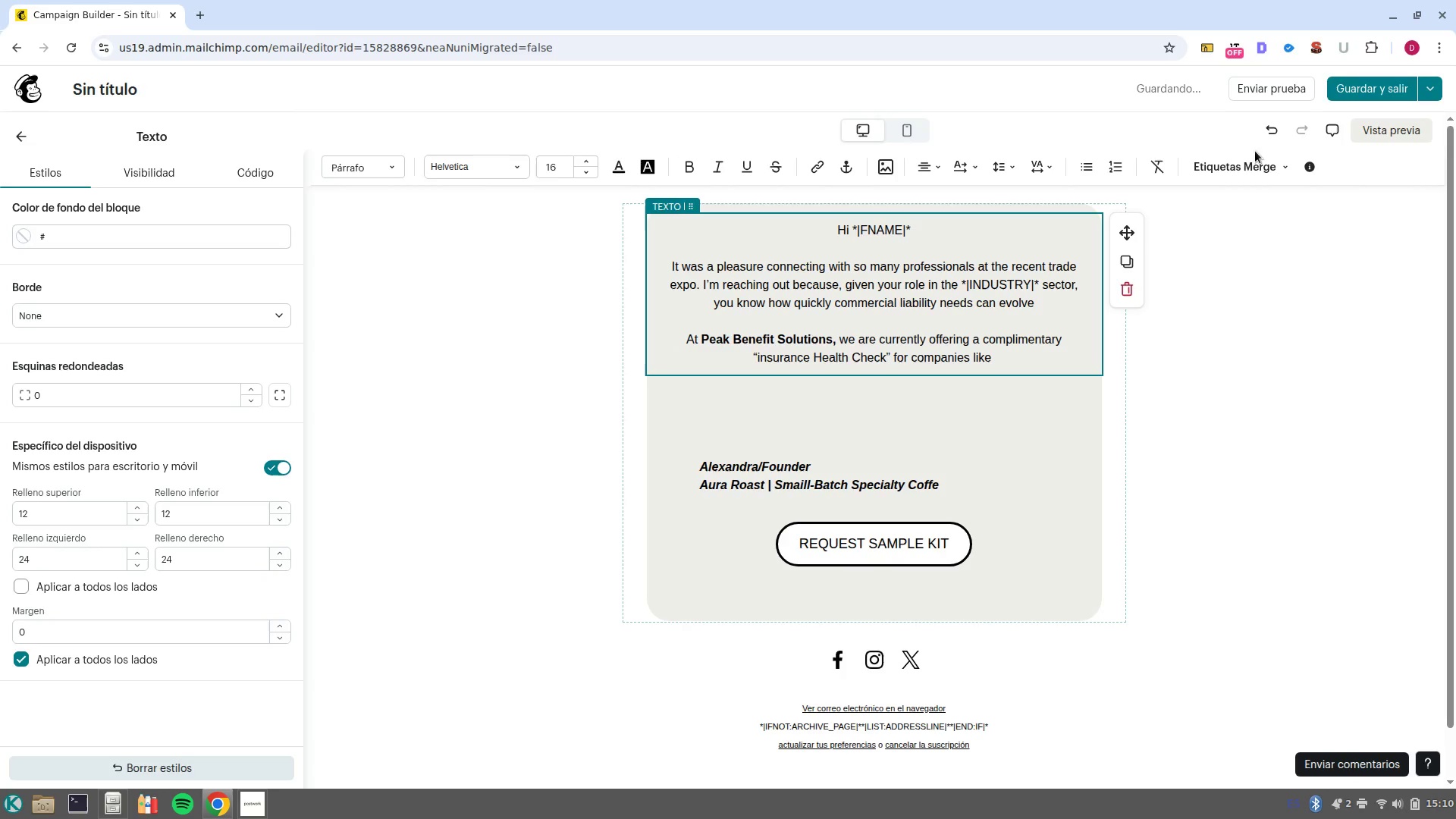 
left_click([1243, 166])
 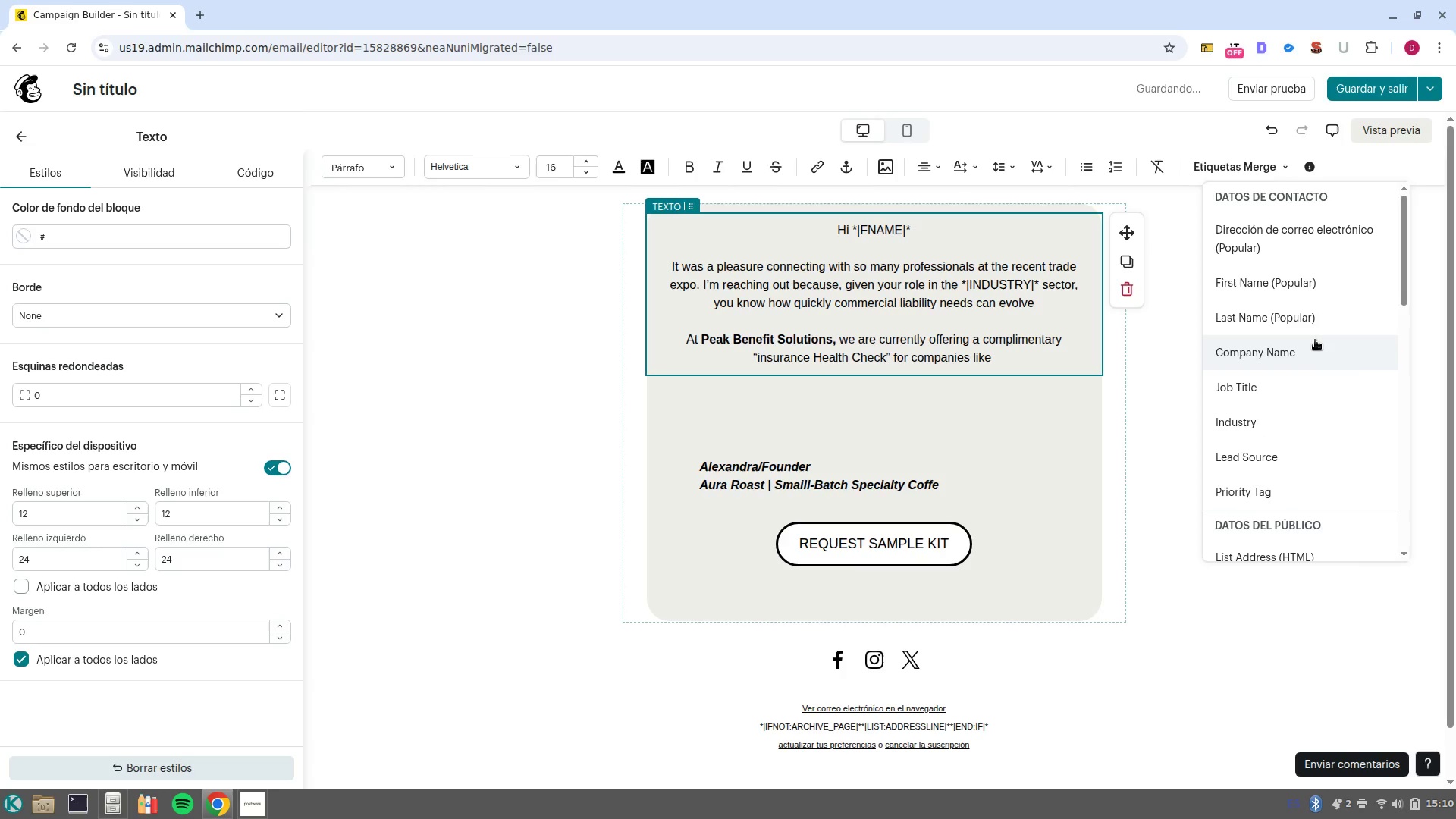 
left_click([1314, 341])
 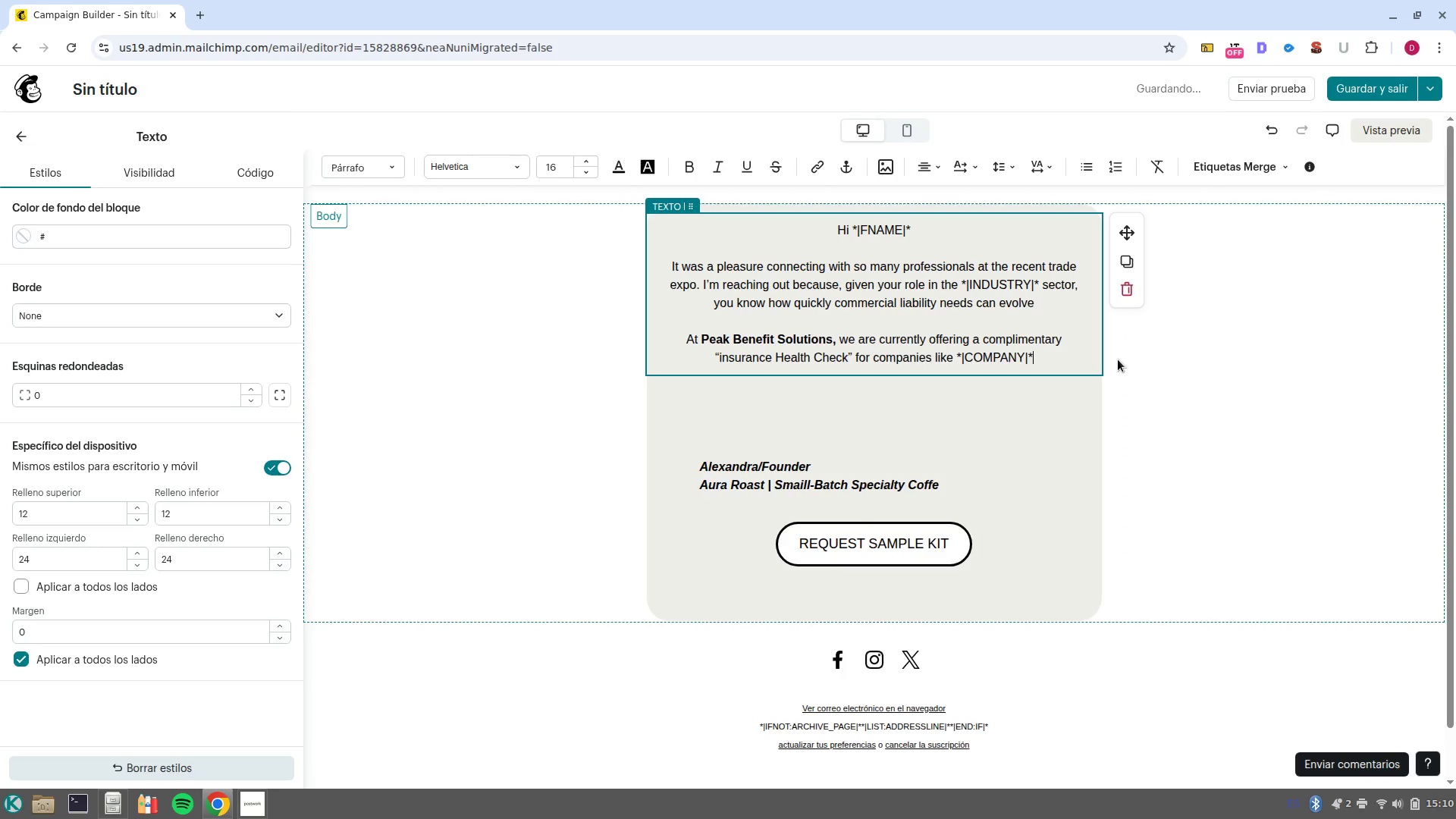 
type( )
key(Backspace)
type(. our goal is to idenr)
key(Backspace)
type(tify potential gaps in your curent employee benefits and liability coverage that could be costing you more than necessary.)
 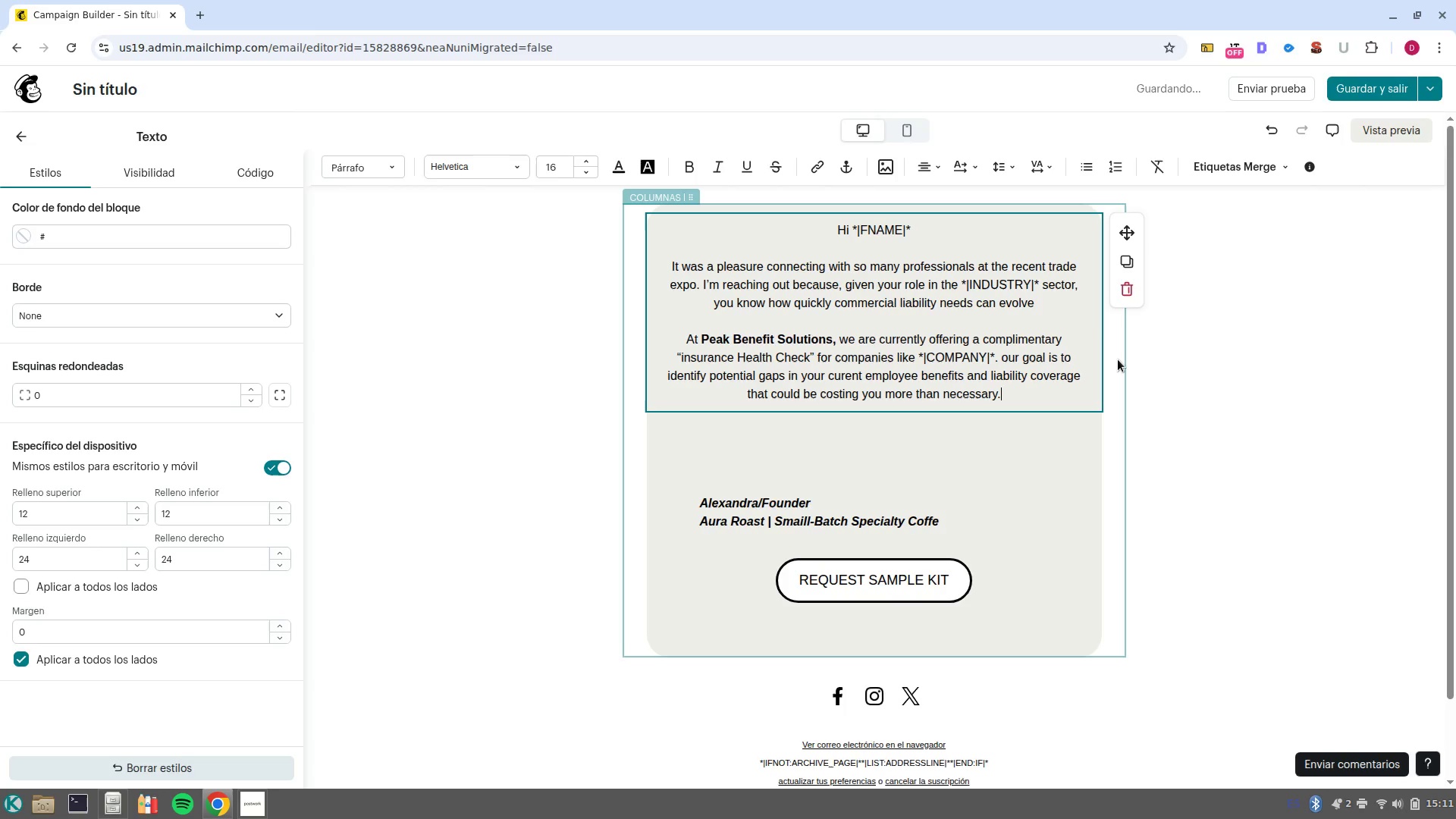 
key(Enter)
 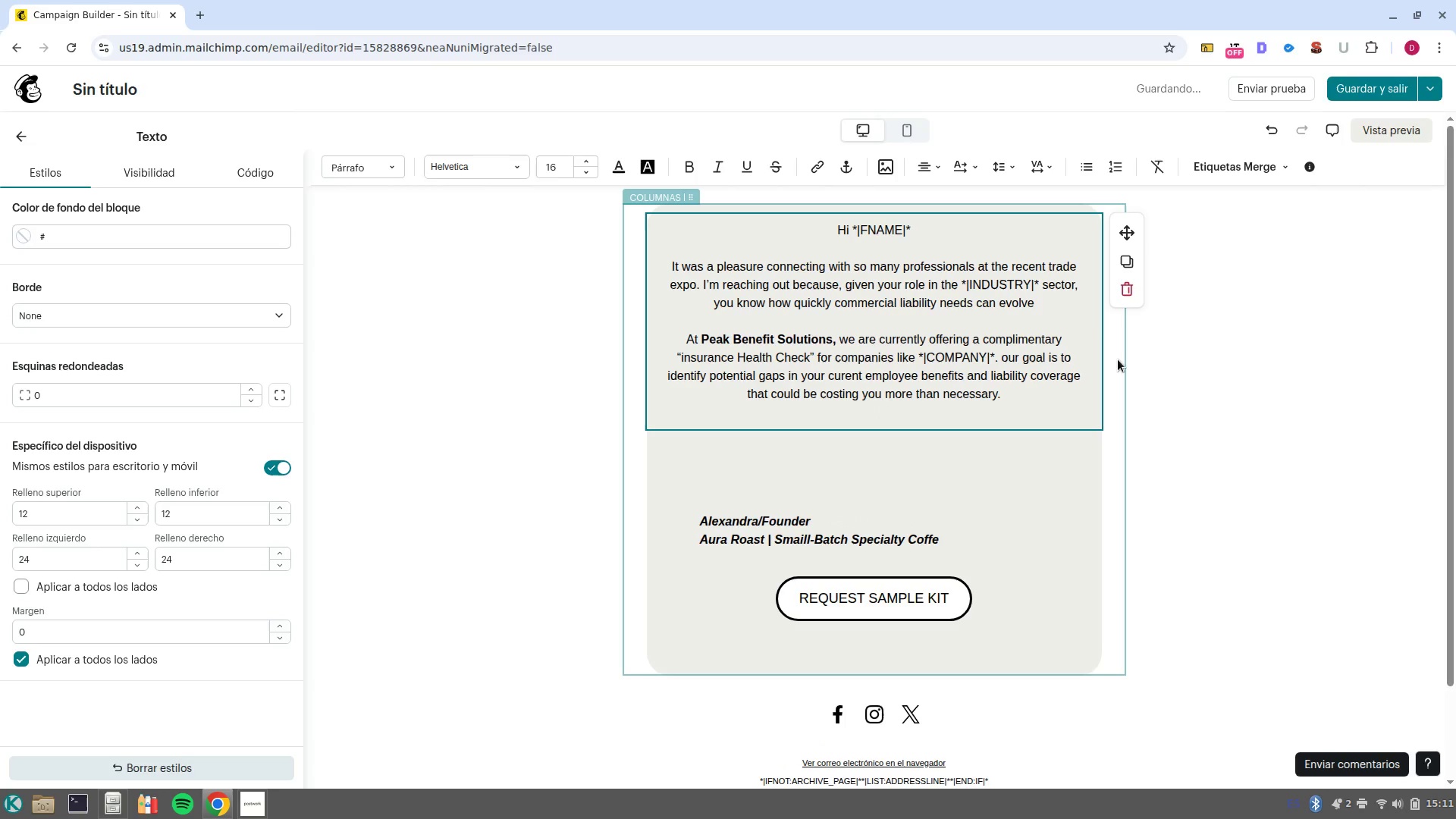 
key(Enter)
 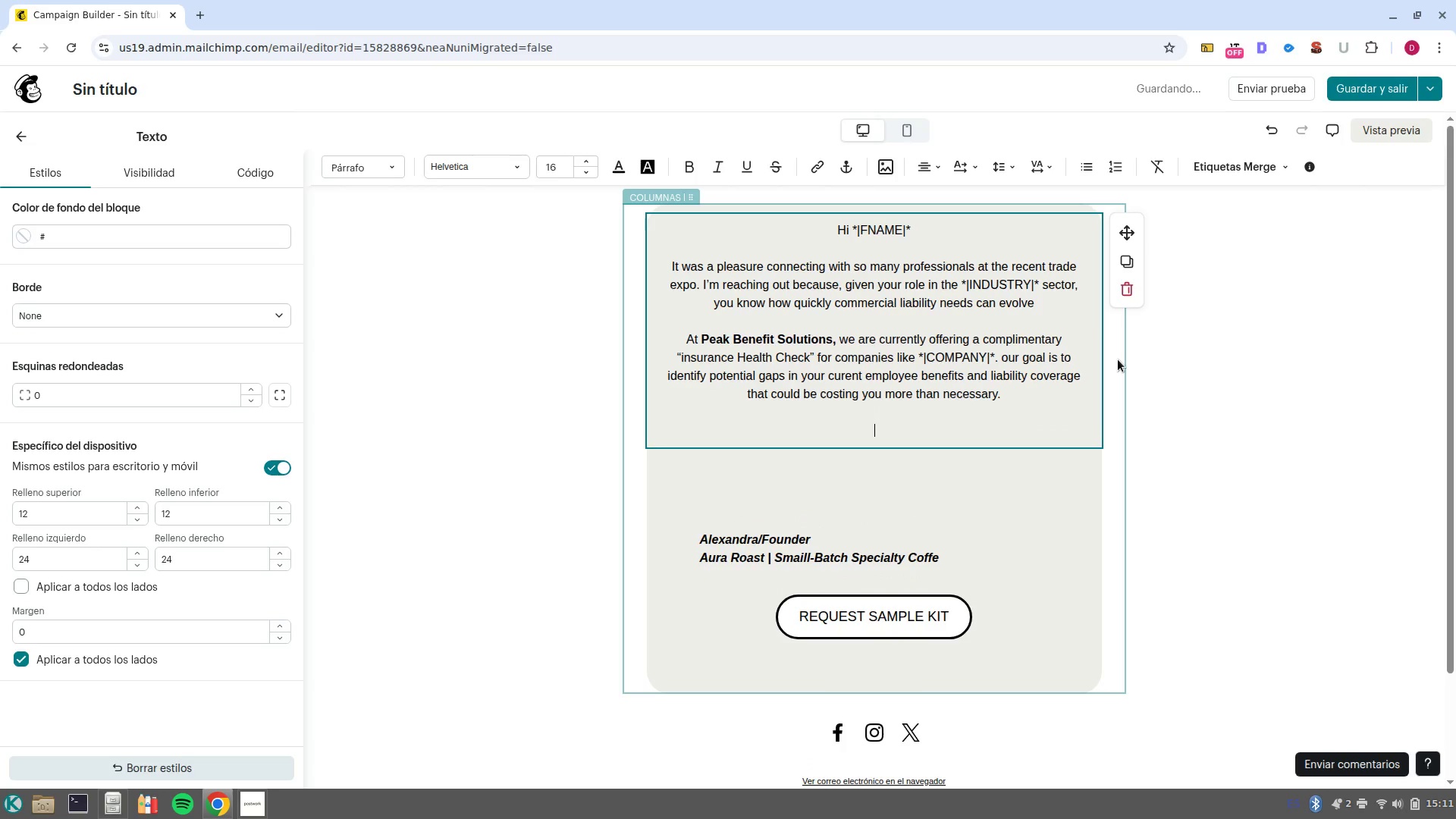 
type(Would you open to a brief 1-/minute )
 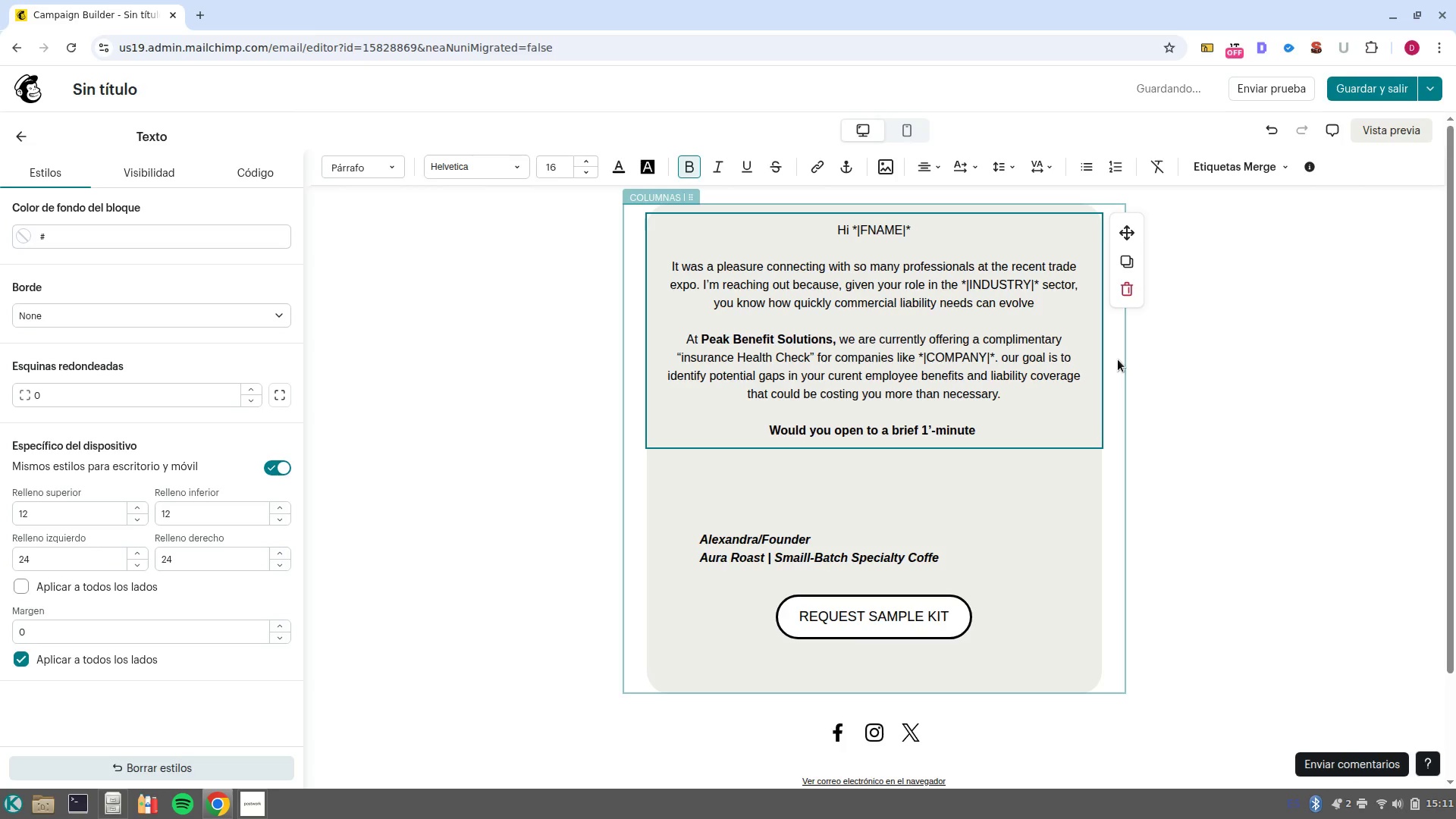 
key(Control+ArrowLeft)
 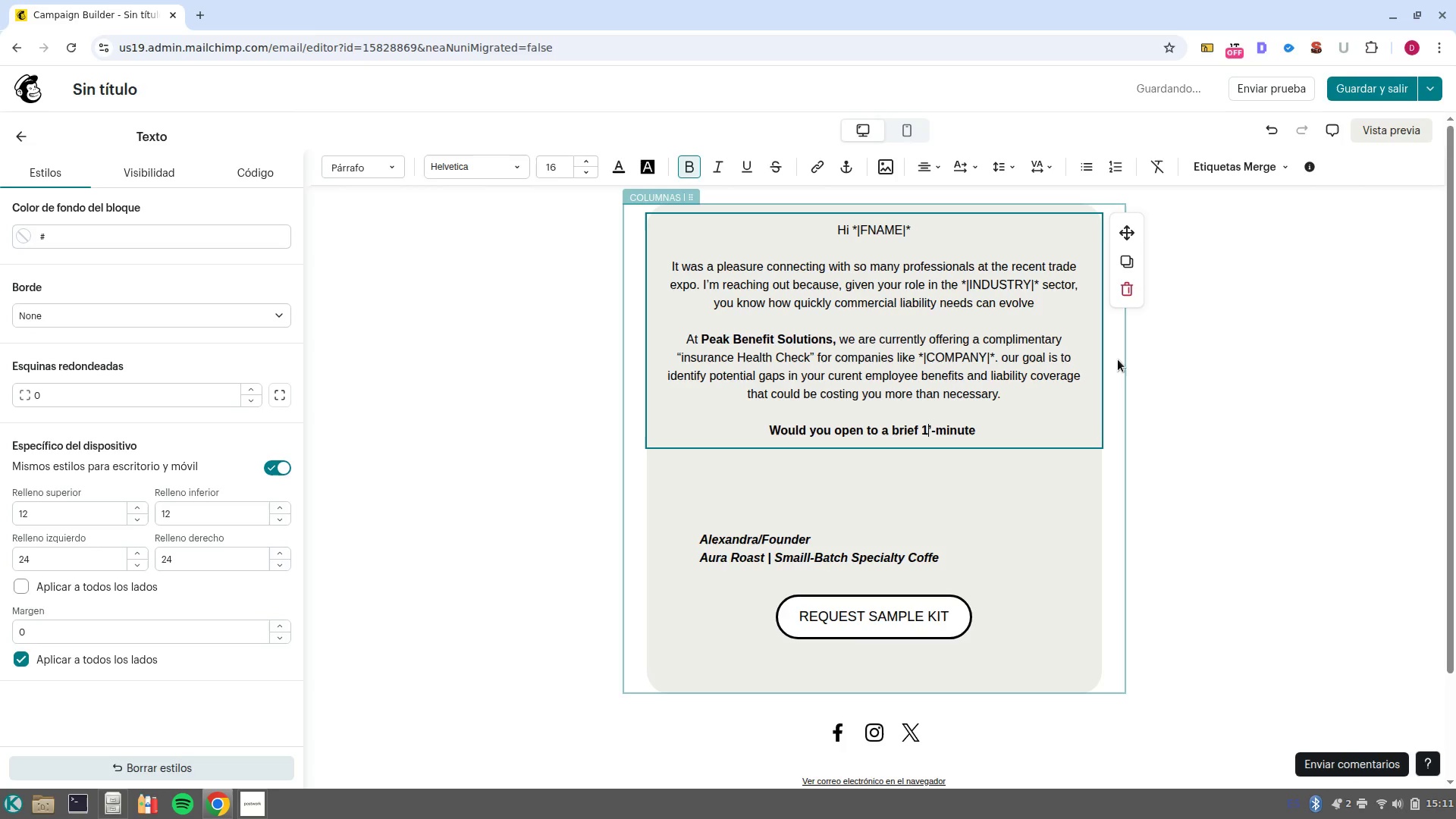 
key(Control+ArrowLeft)
 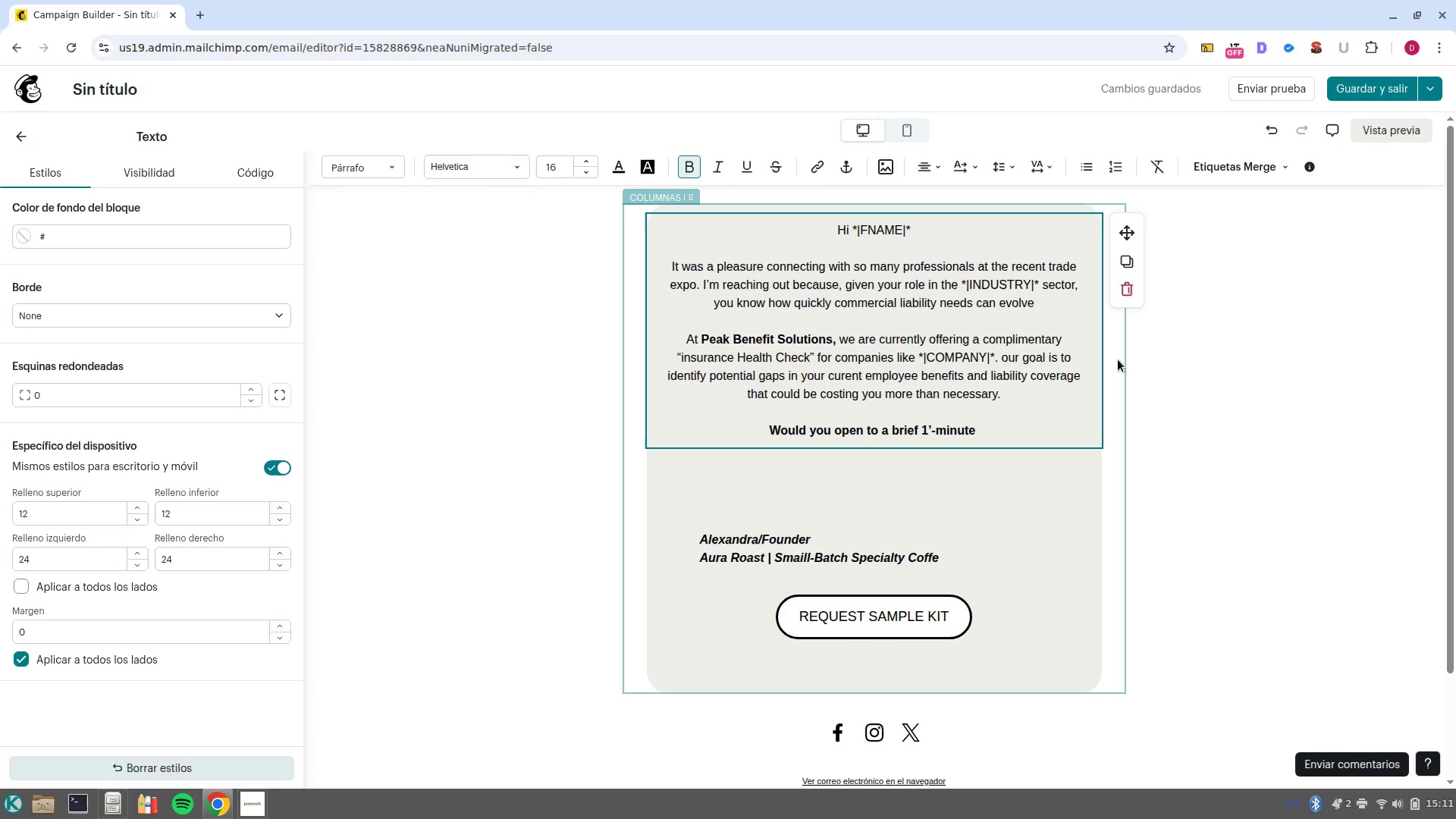 
key(O)
 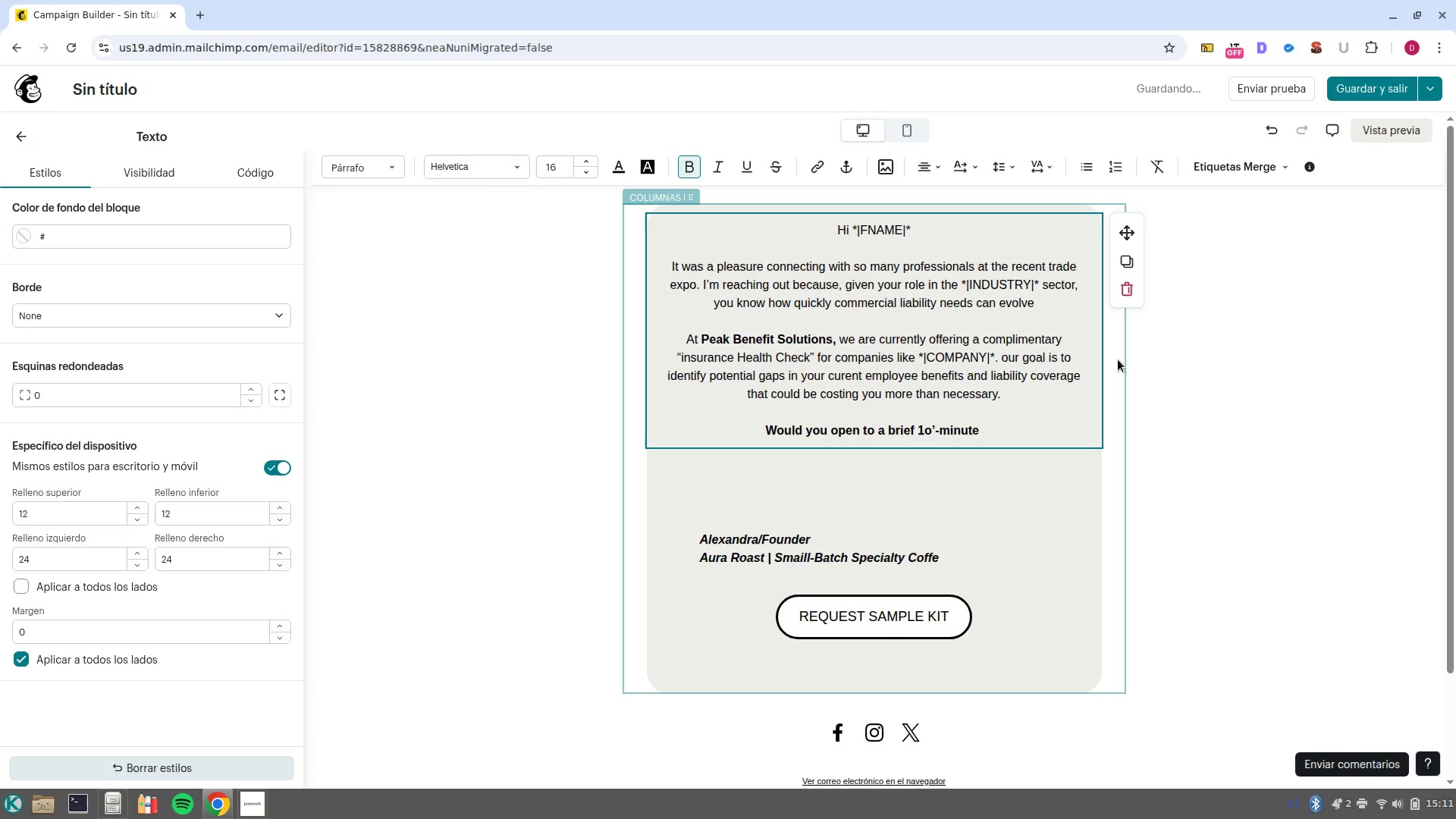 
key(Backspace)
 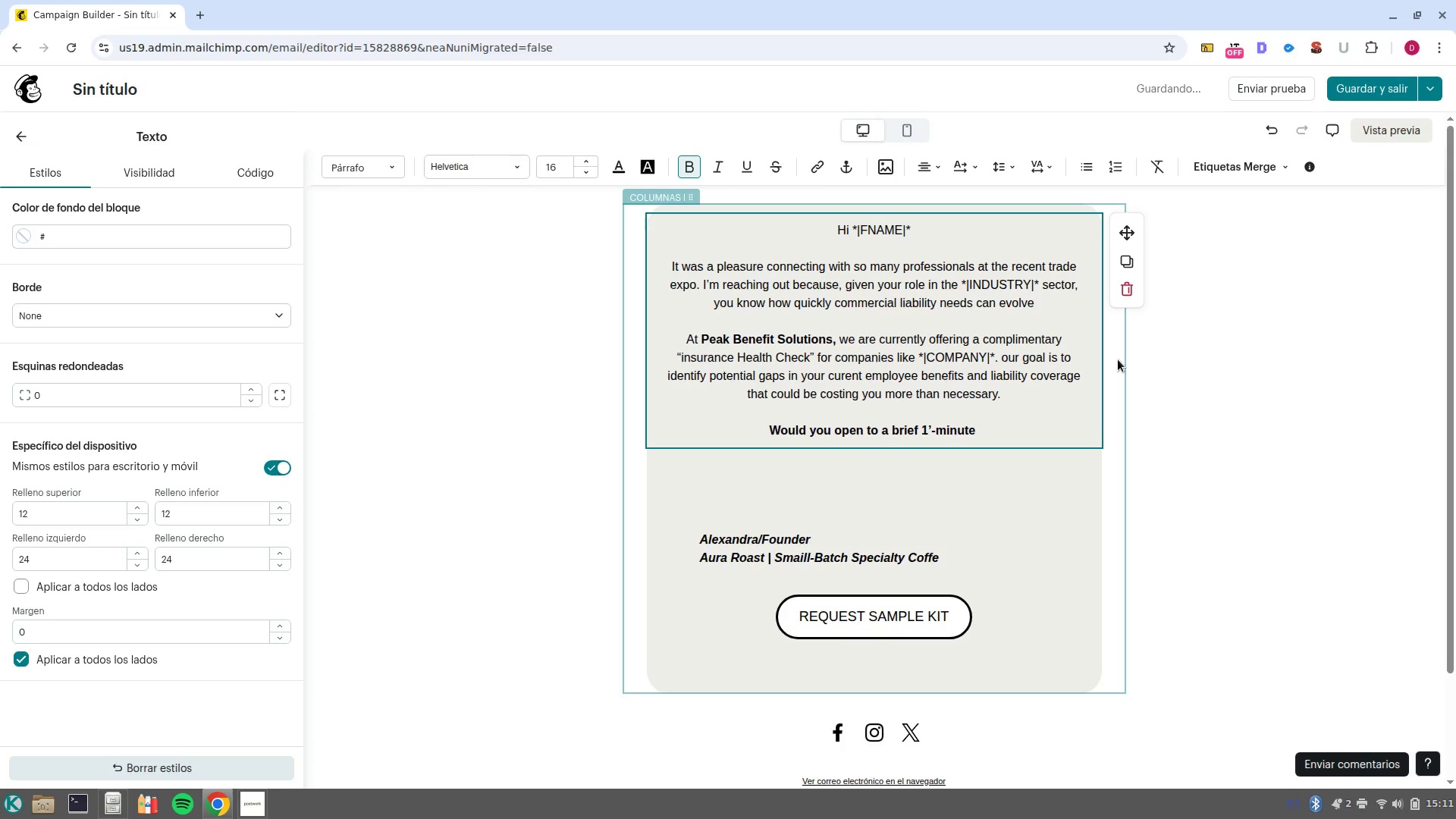 
key(0)
 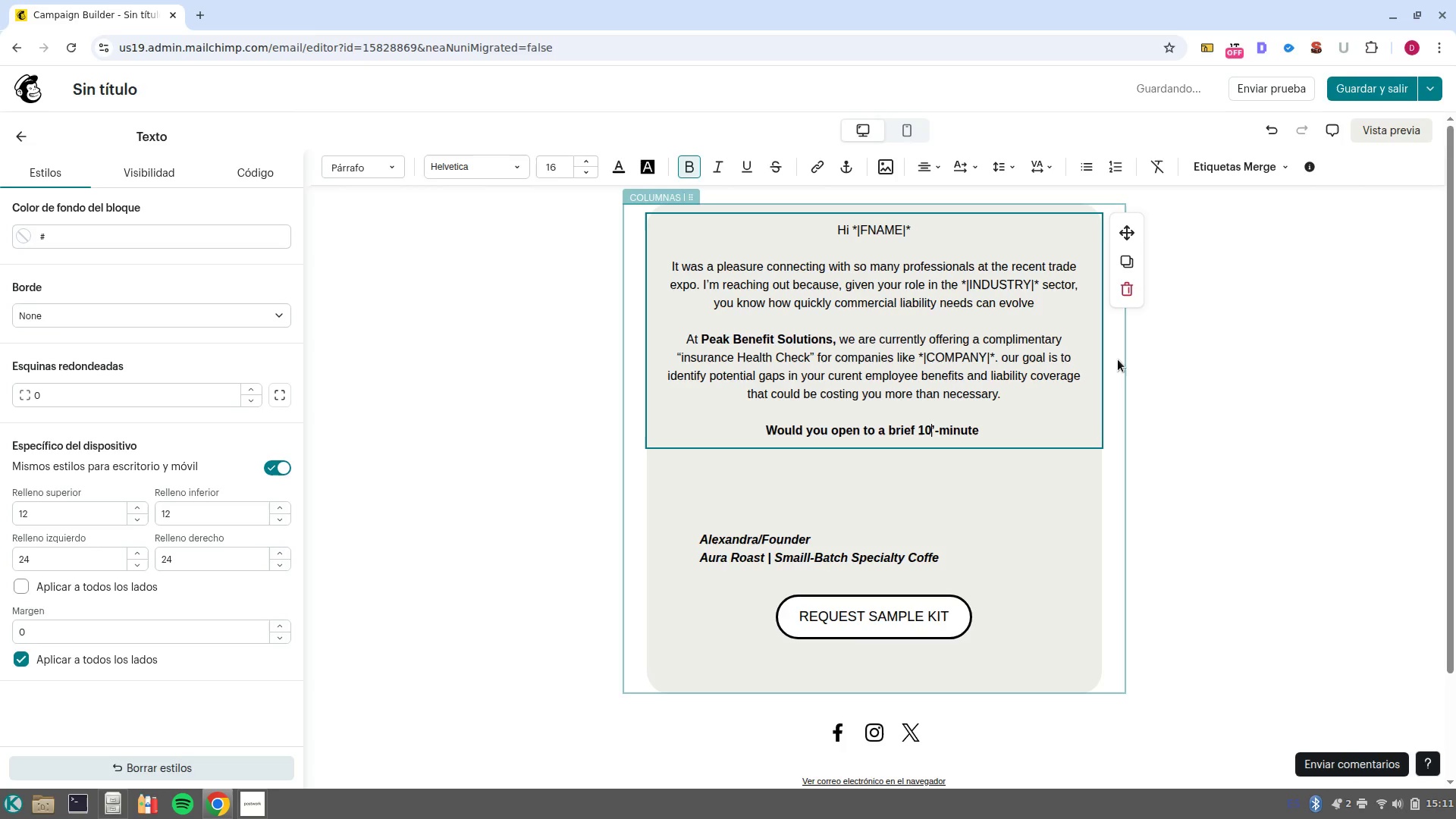 
key(ArrowRight)
 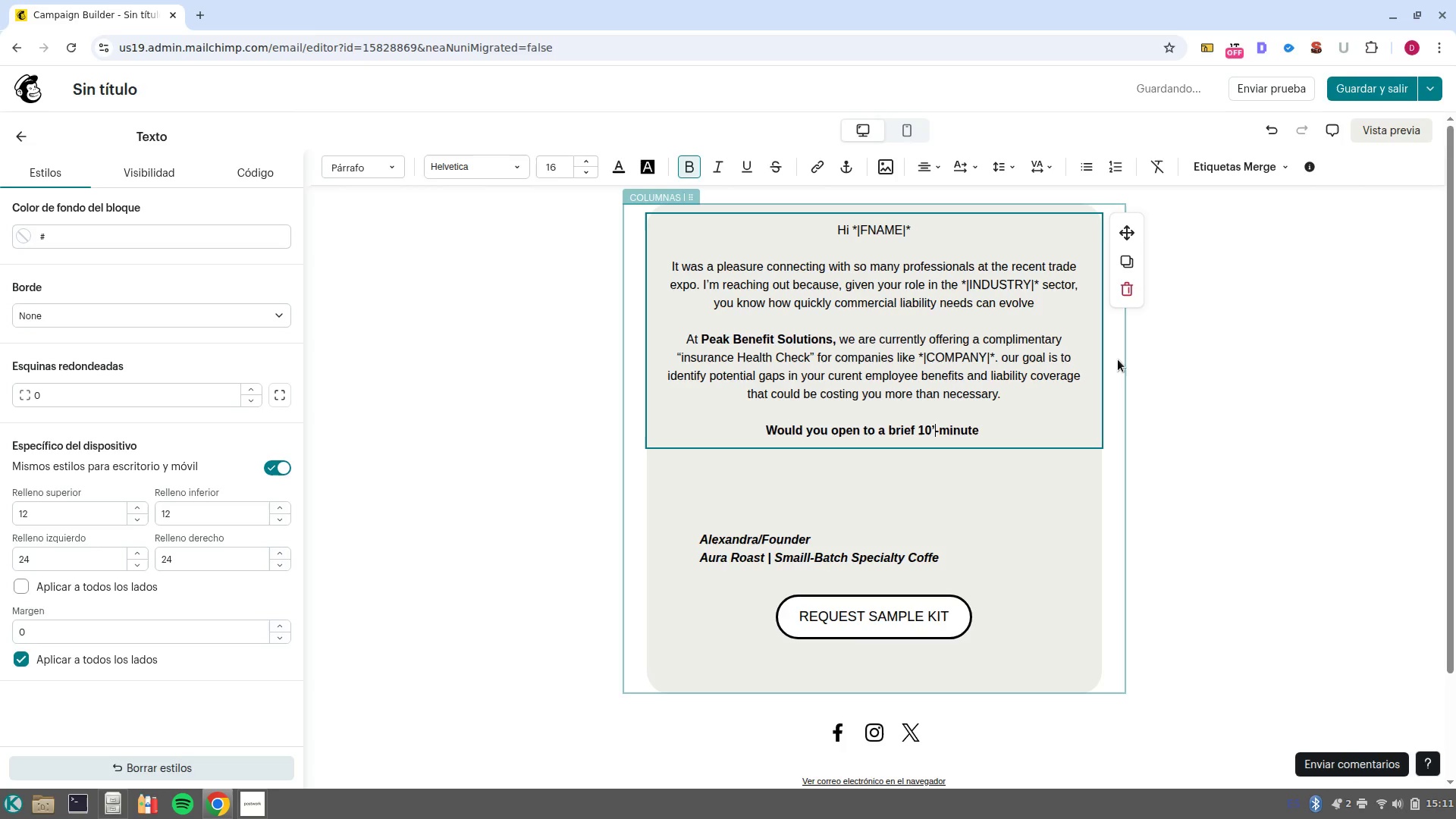 
key(Backspace)
 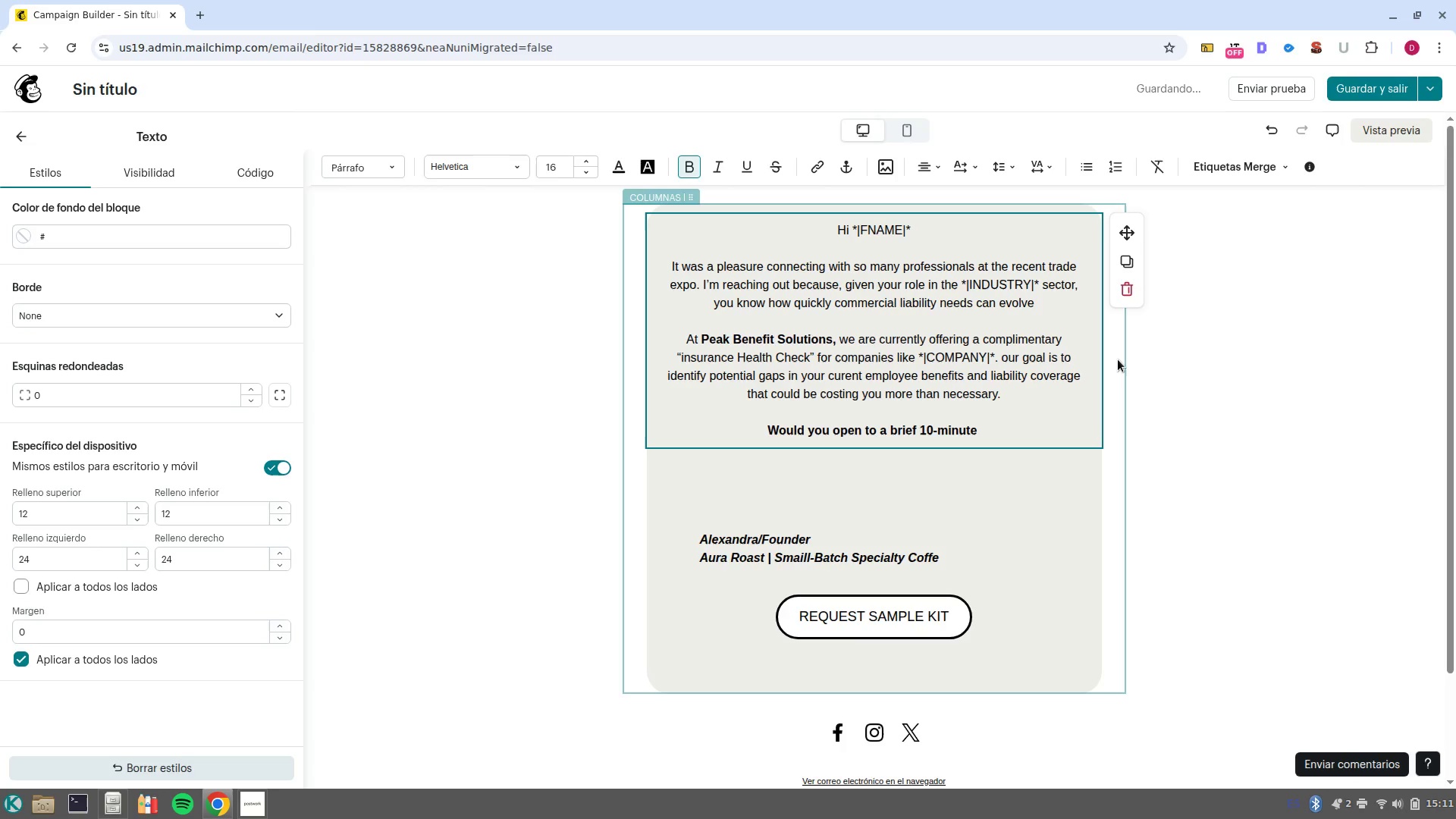 
key(Control+ArrowRight)
 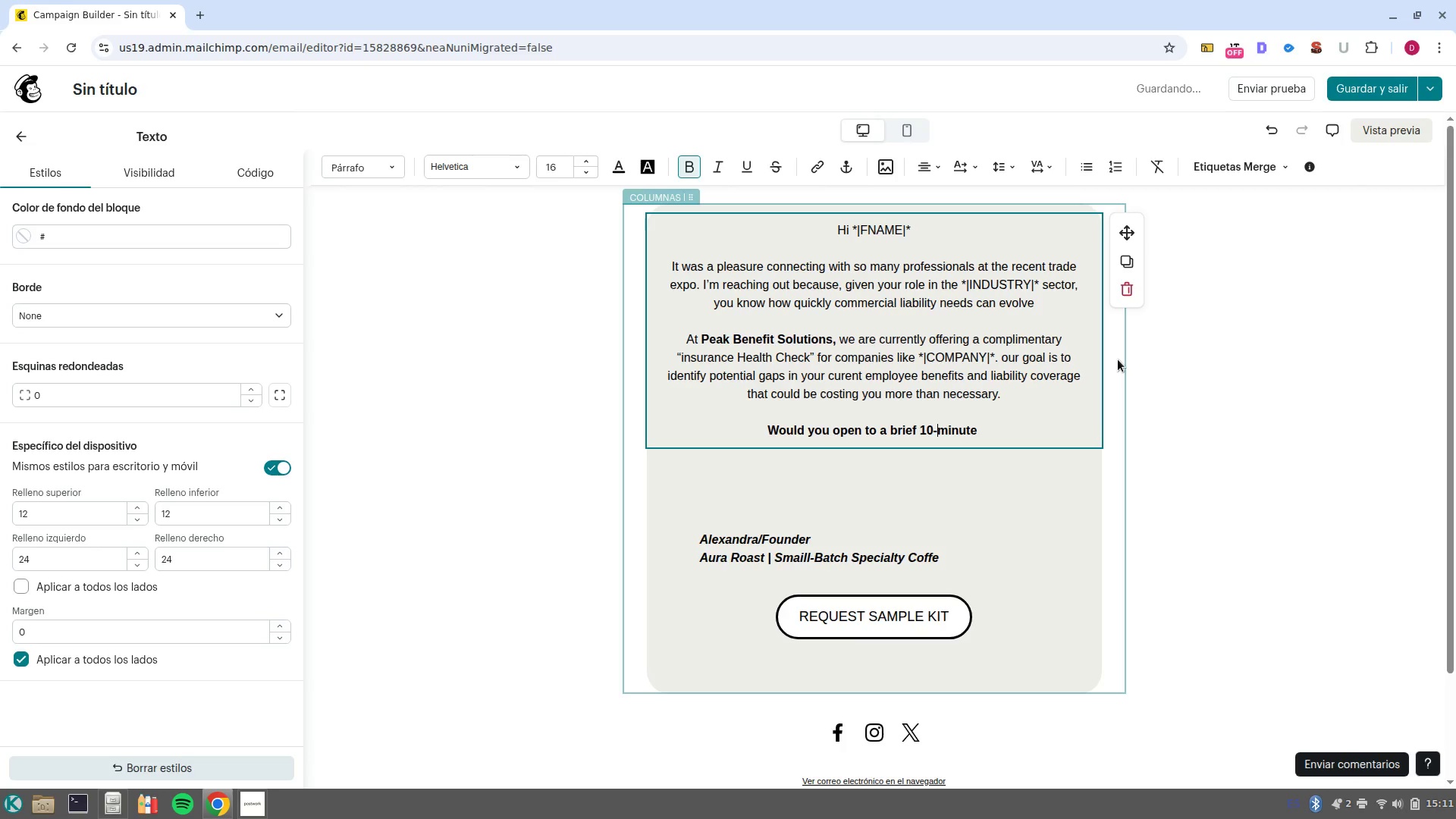 
key(Control+ArrowRight)
 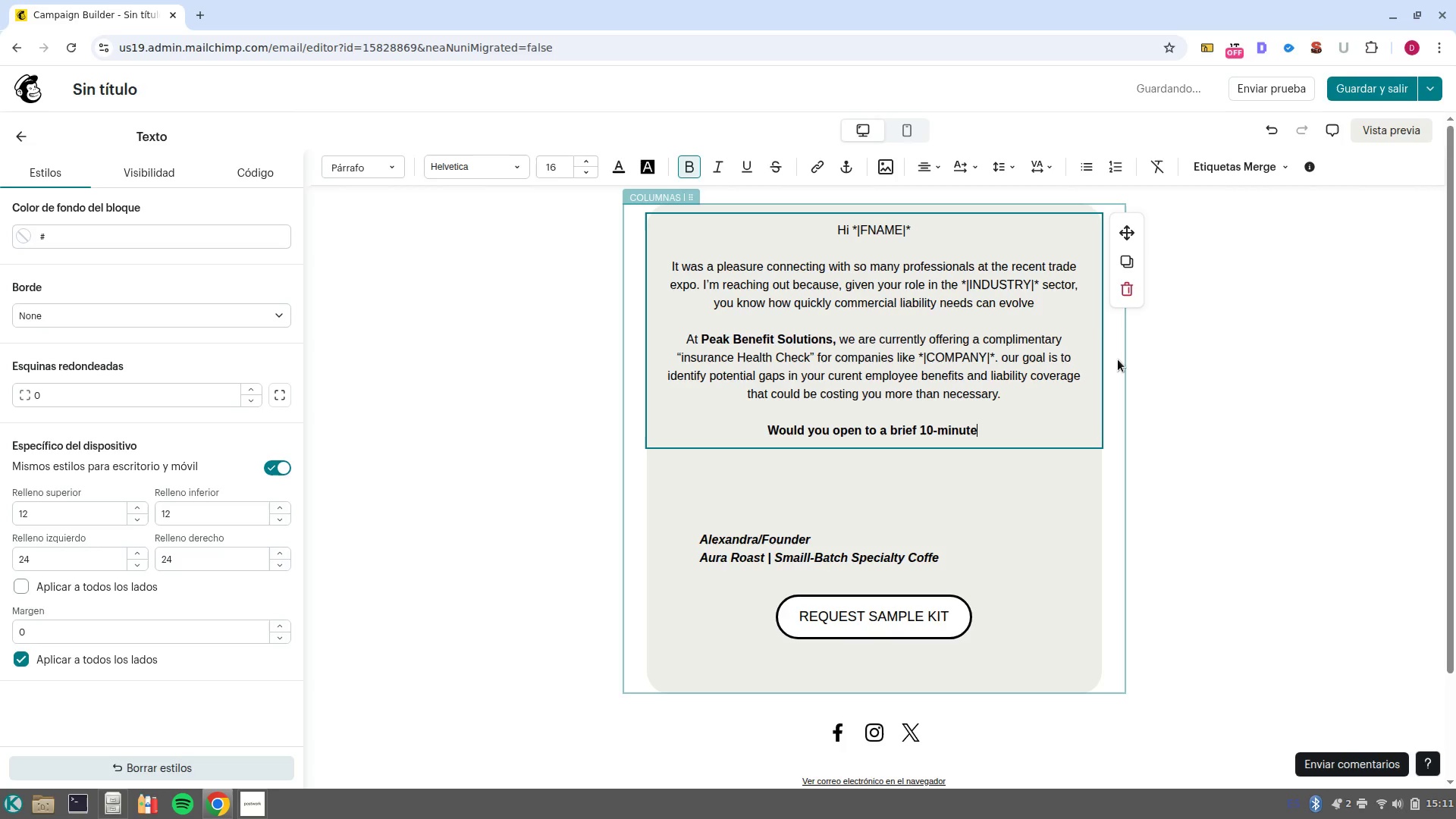 
key(Control+ArrowRight)
 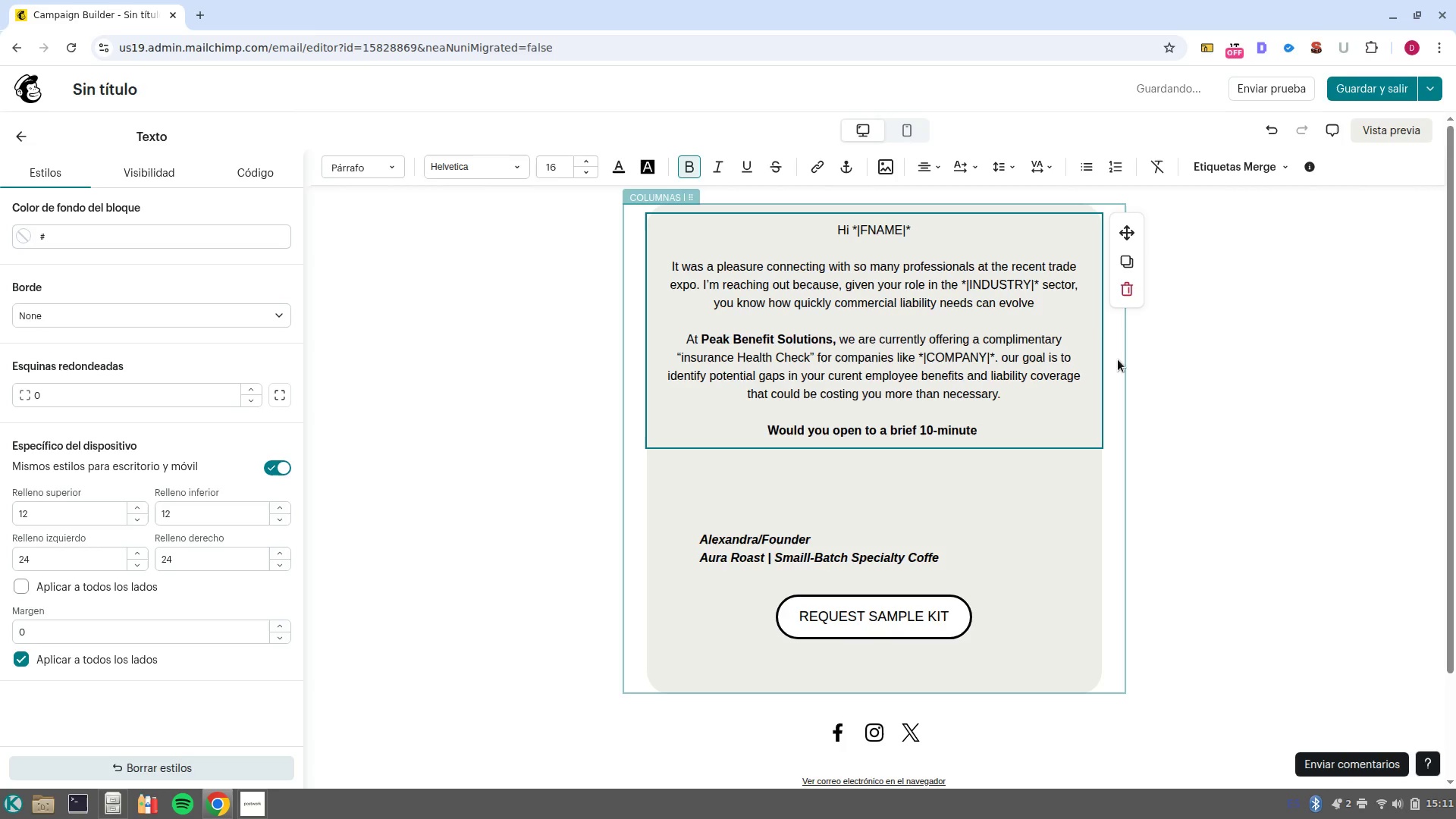 
type(discoveryu )
key(Backspace)
key(Backspace)
type( call next)
key(Backspace)
key(Backspace)
key(Backspace)
key(Backspace)
key(Backspace)
type(_ )
 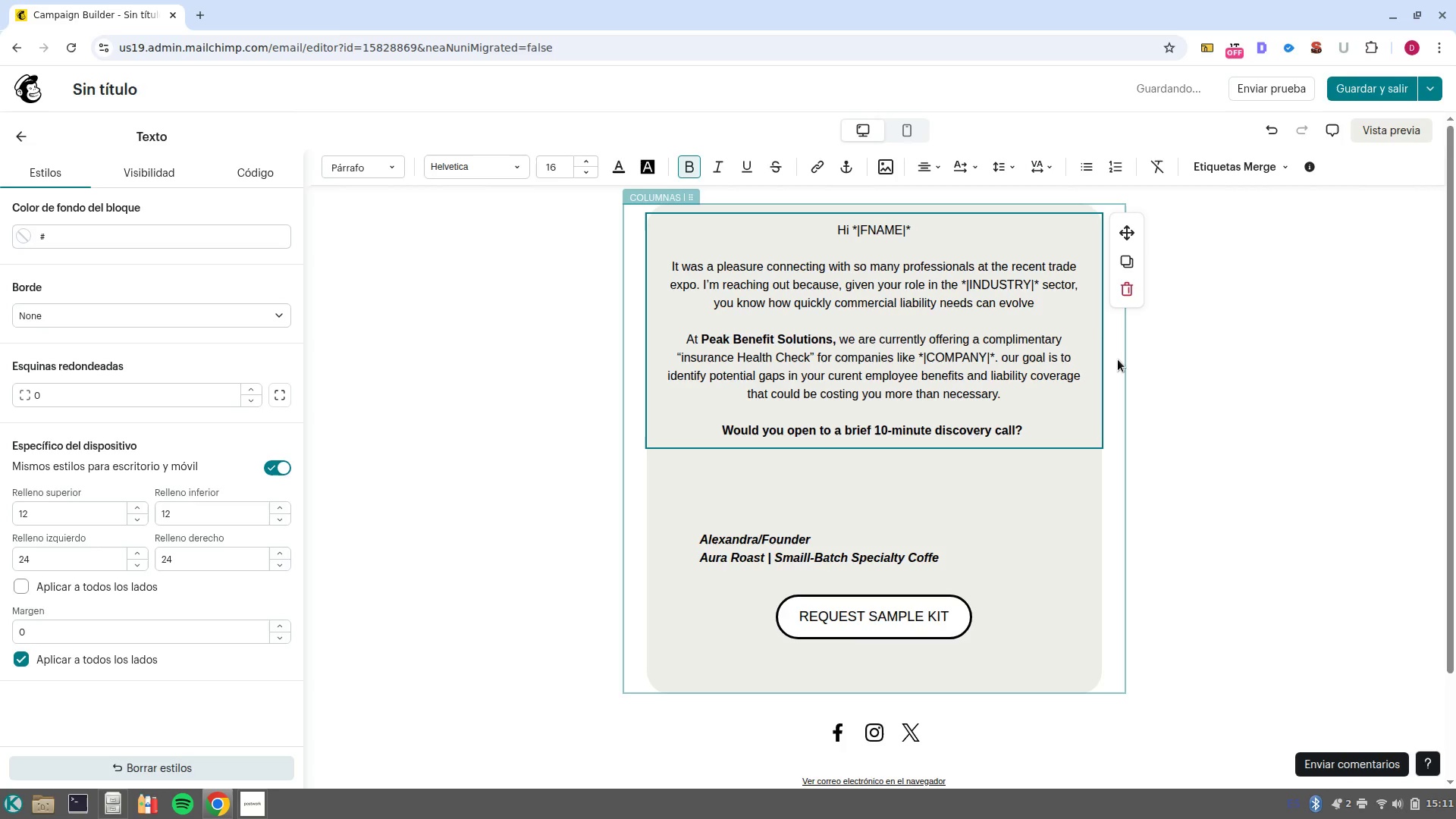 
type(To see if an audit makes sense for yoy )
key(Backspace)
key(Backspace)
type(r team. )
 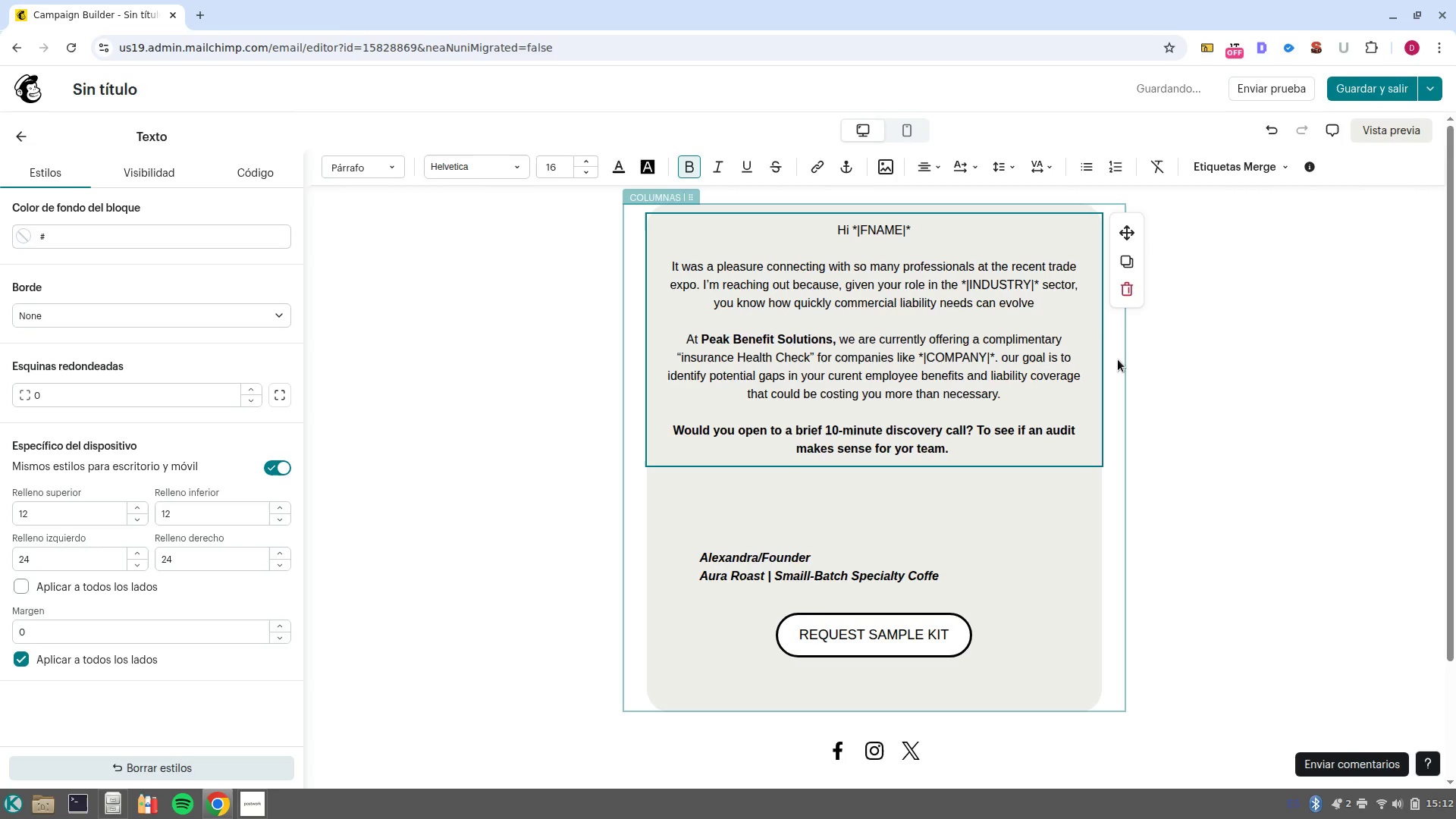 
key(Enter)
 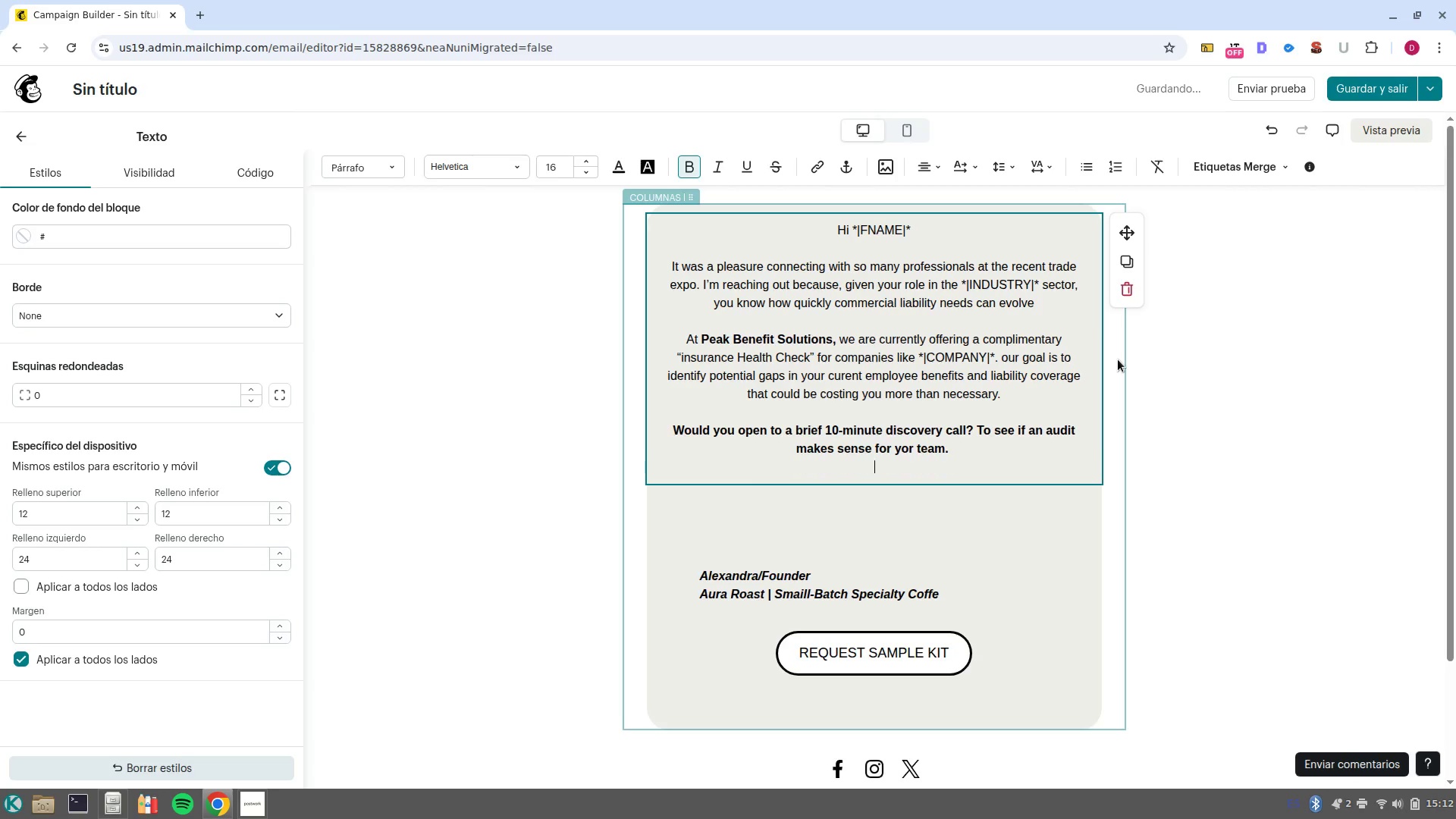 
key(Enter)
 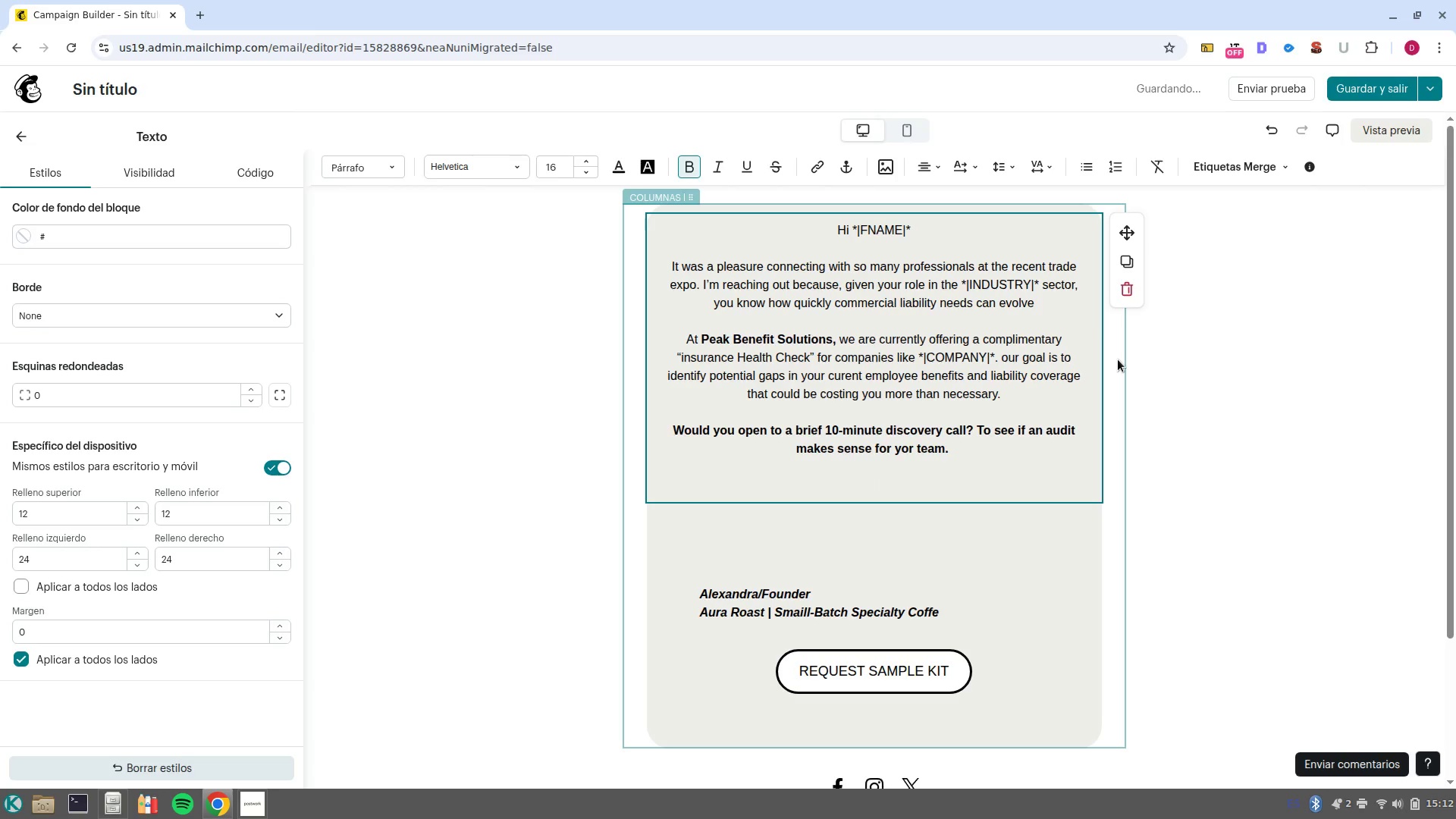 
type(You can book a time directly on my calendar ke)
key(Backspace)
key(Backspace)
type(here)
 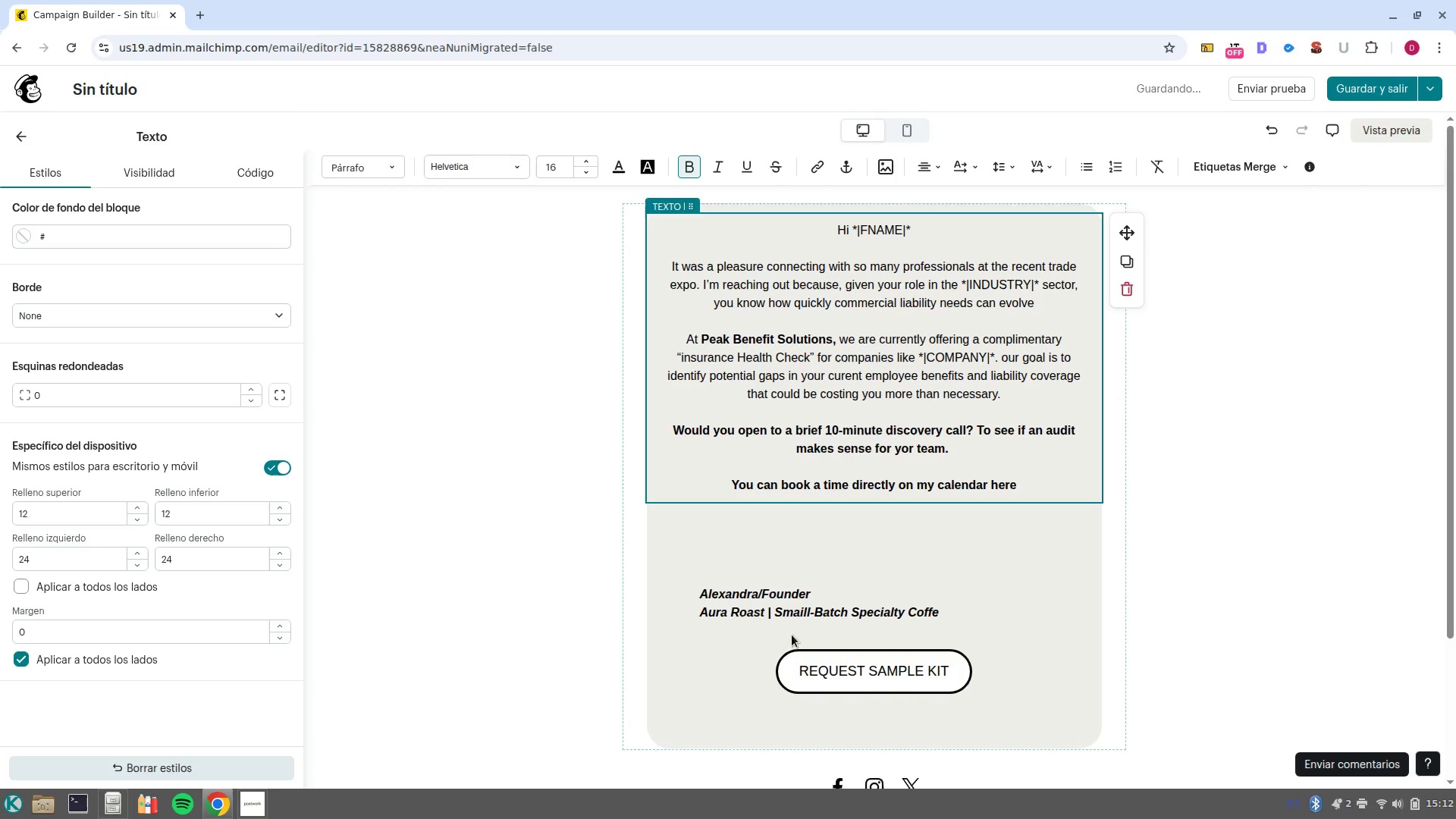 
wait(6.53)
 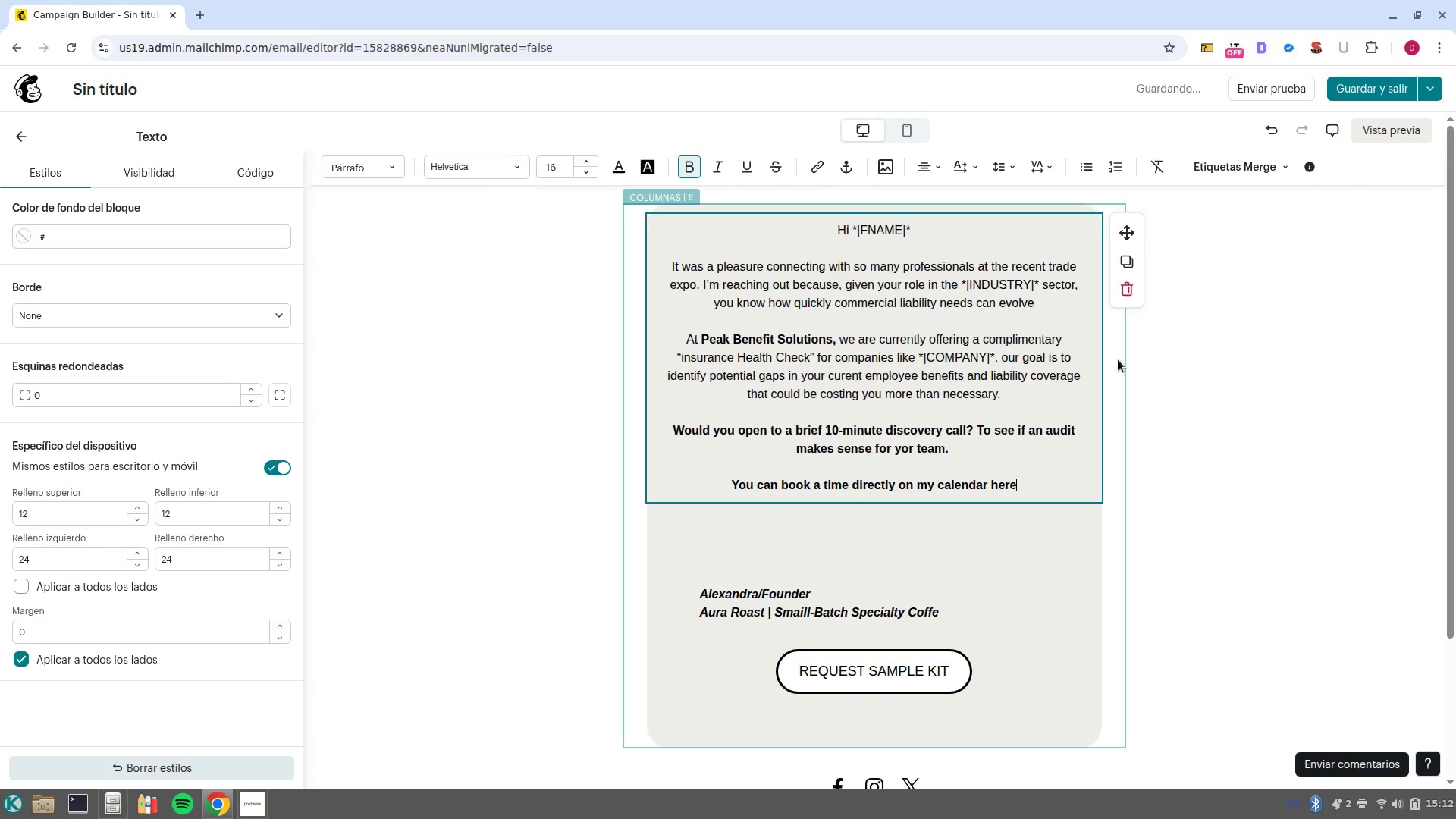 
left_click([915, 674])
 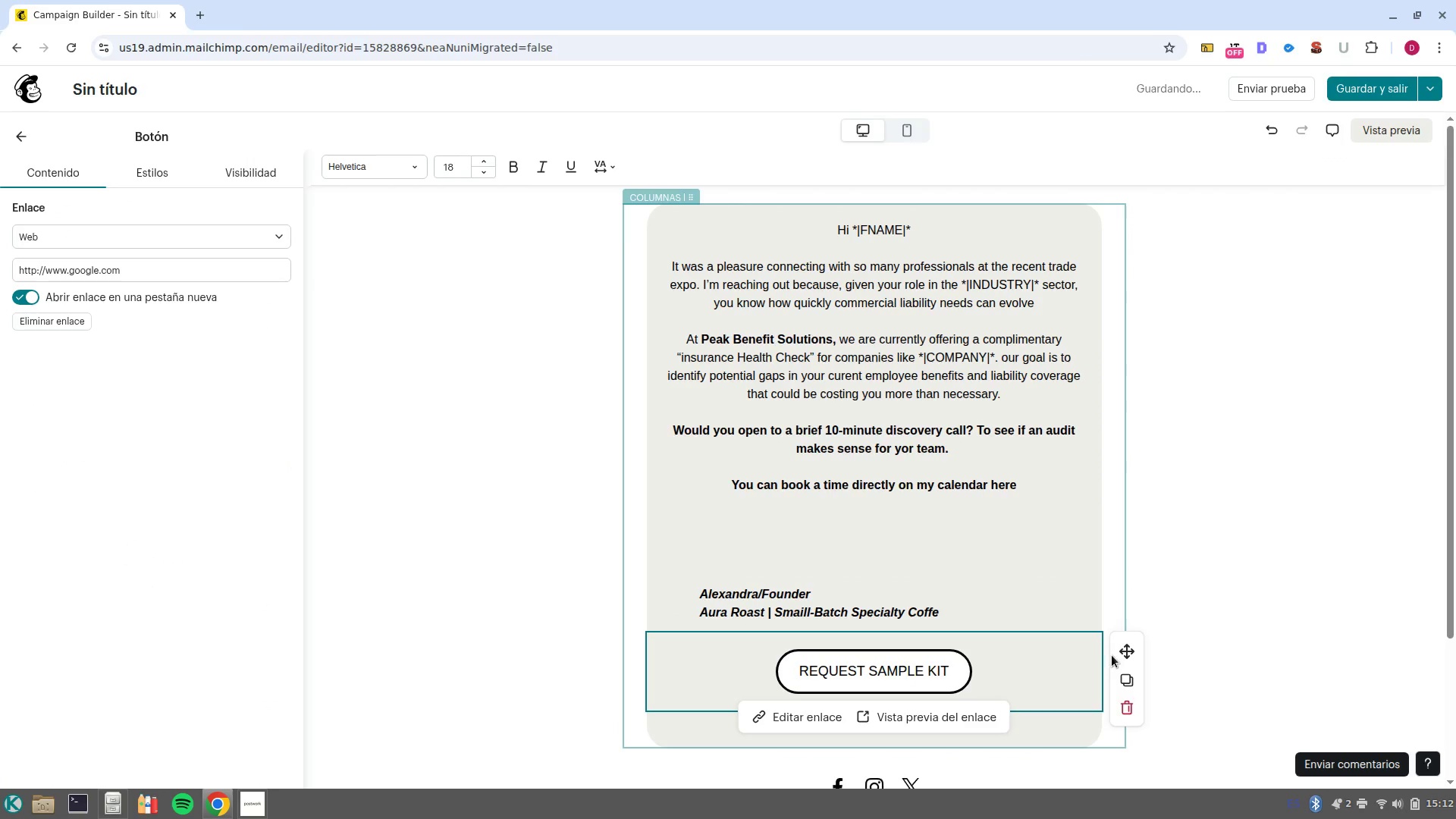 
left_click_drag(start_coordinate=[1127, 650], to_coordinate=[888, 508])
 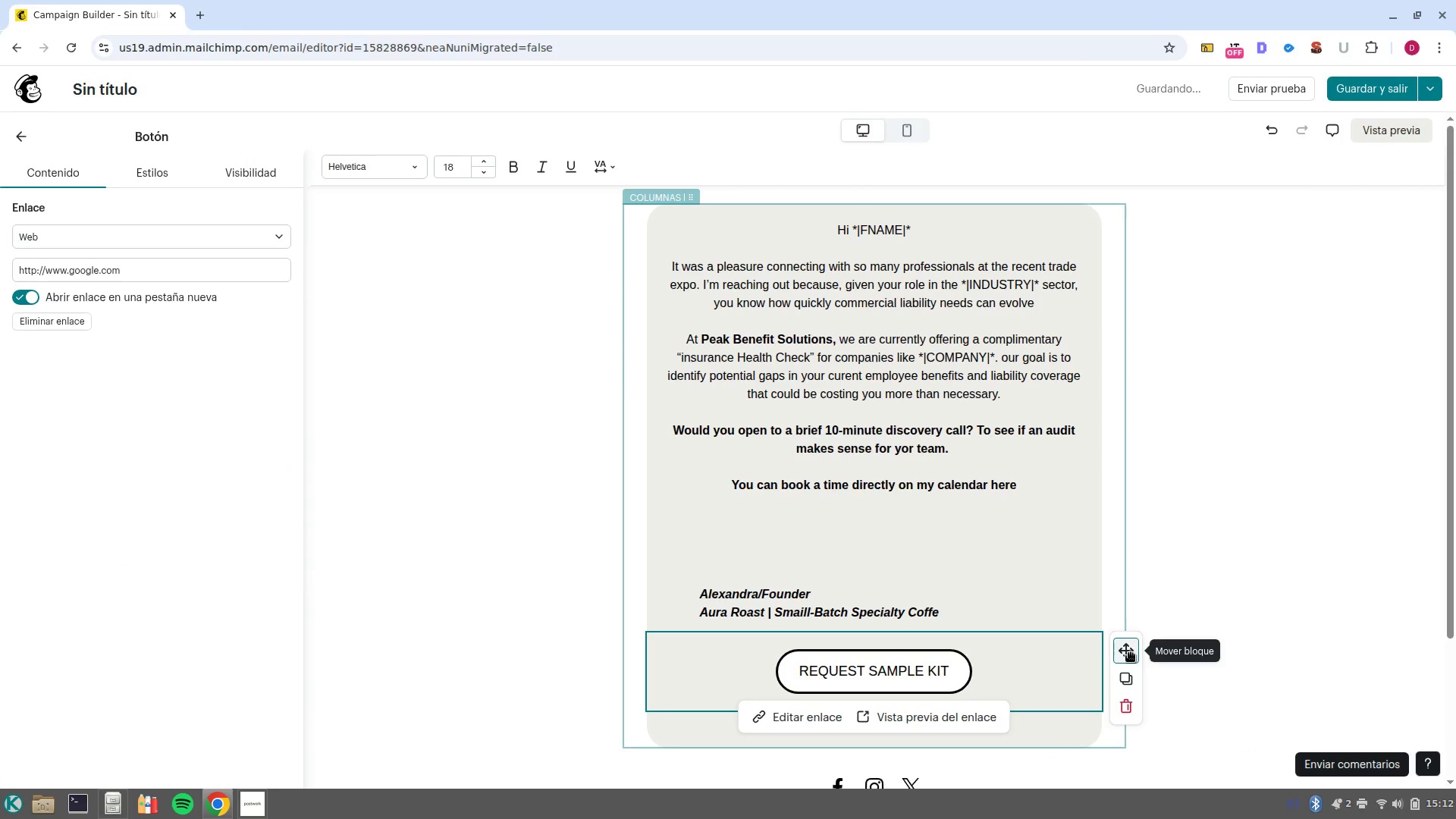 
left_click_drag(start_coordinate=[1131, 653], to_coordinate=[887, 520])
 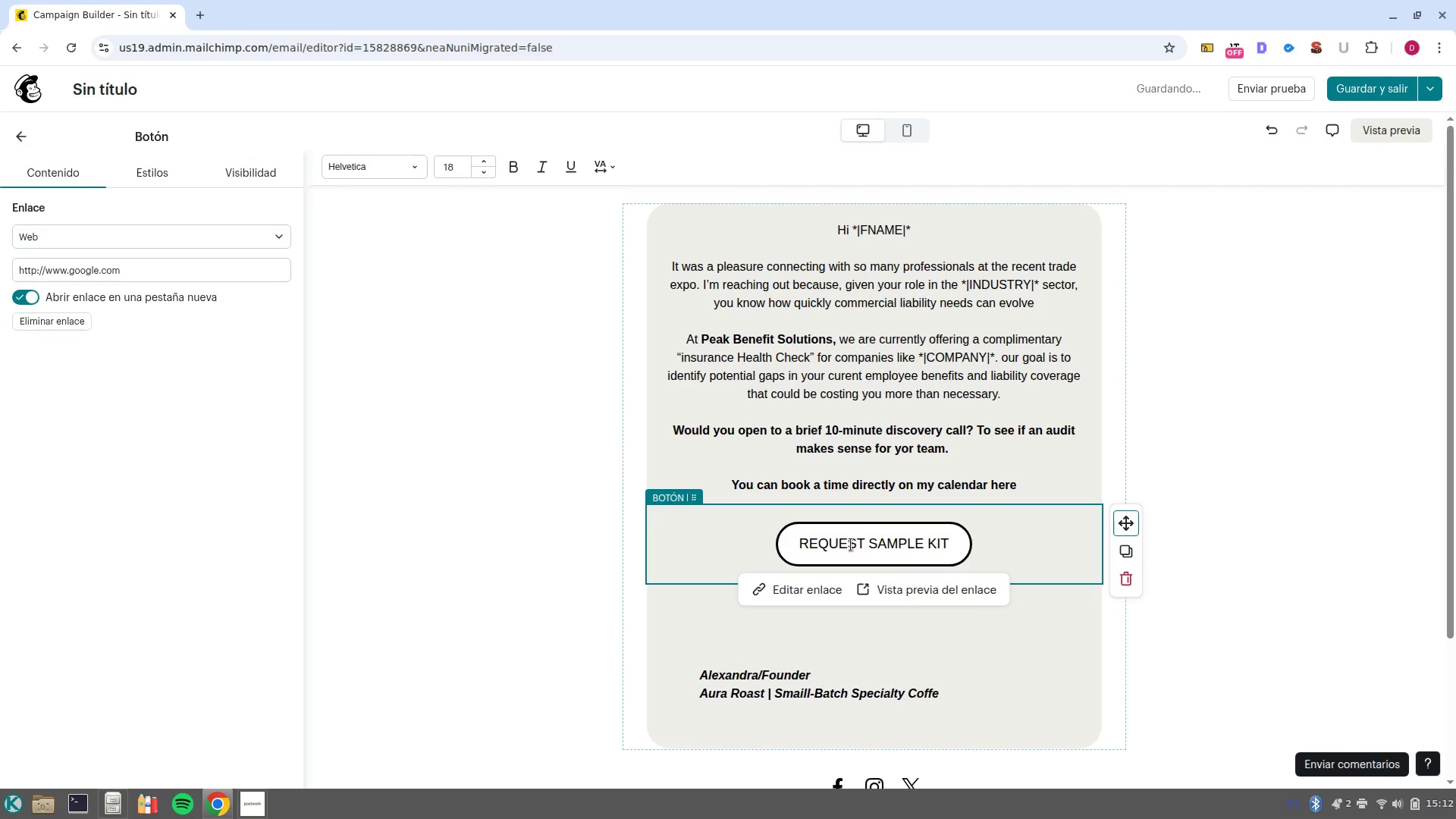 
double_click([878, 544])
 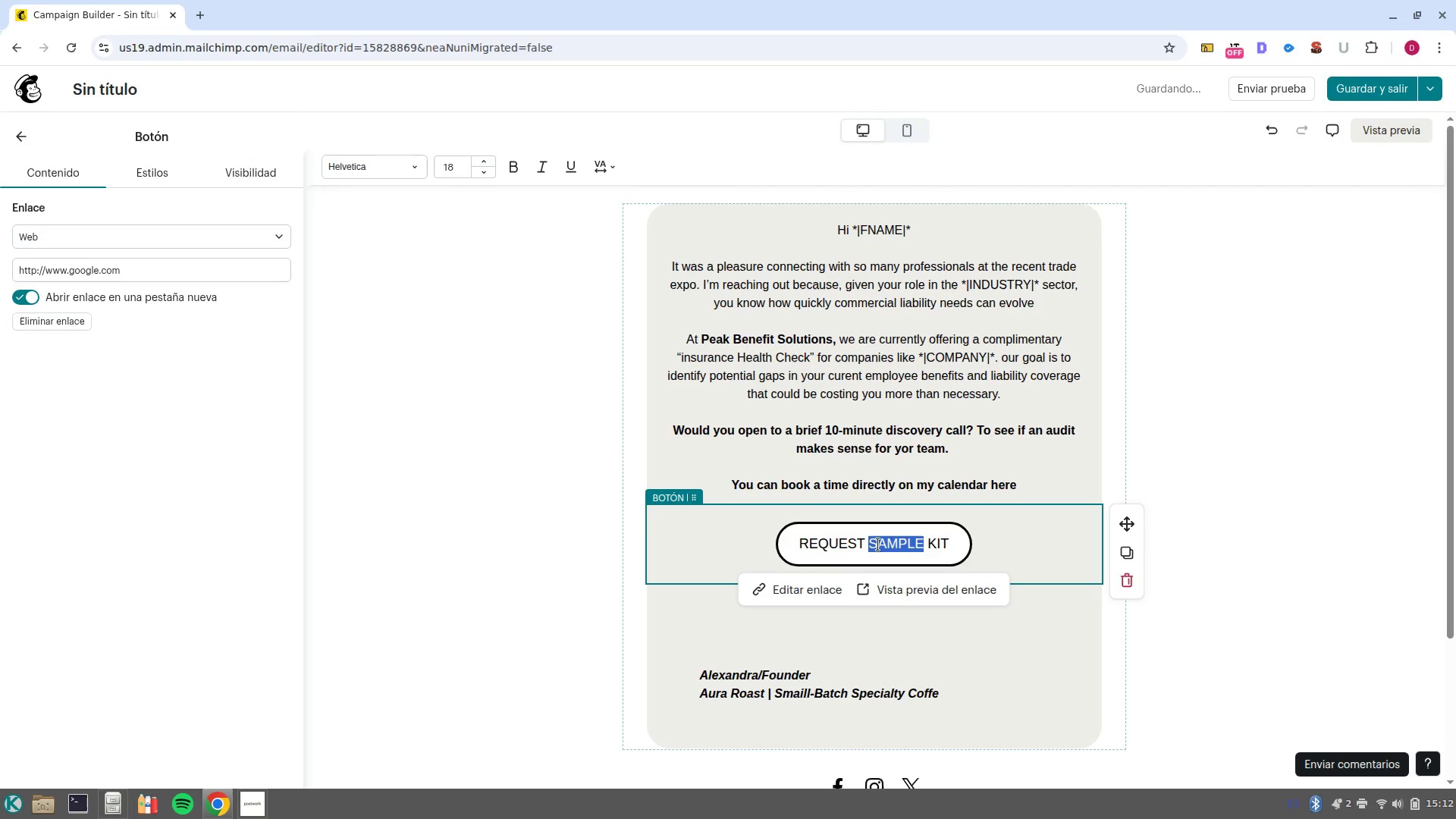 
triple_click([878, 544])
 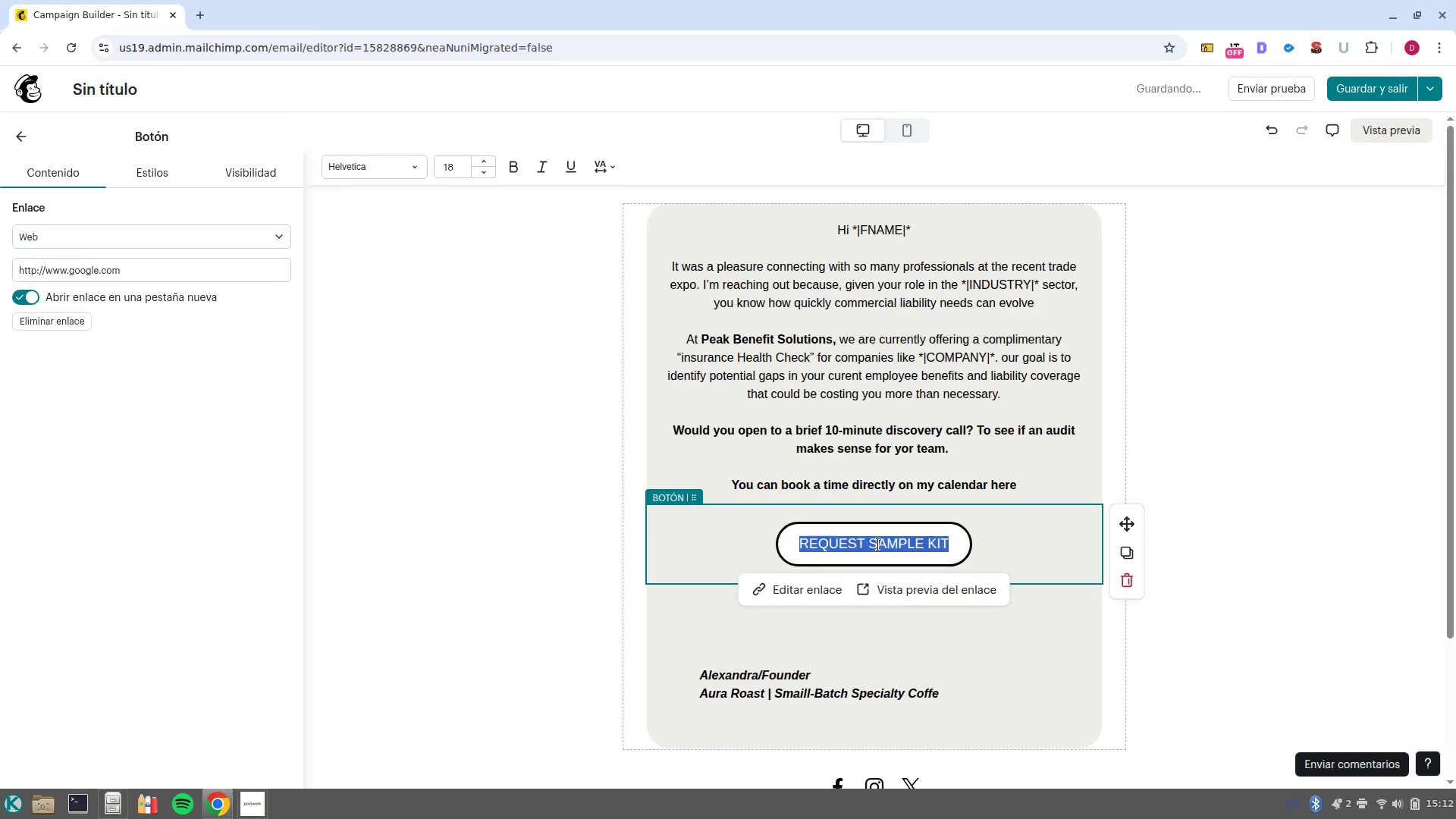 
triple_click([878, 544])
 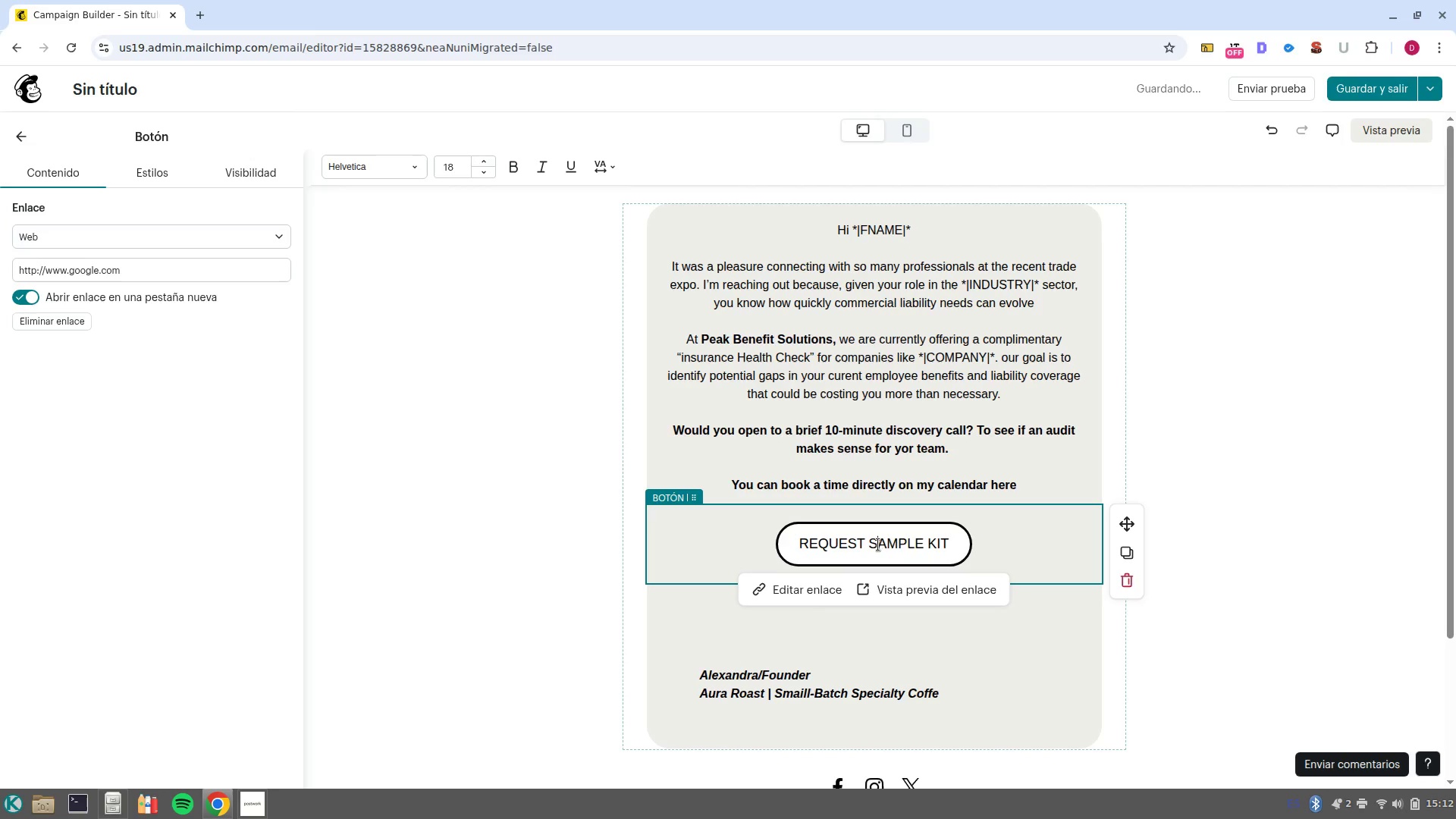 
triple_click([878, 544])
 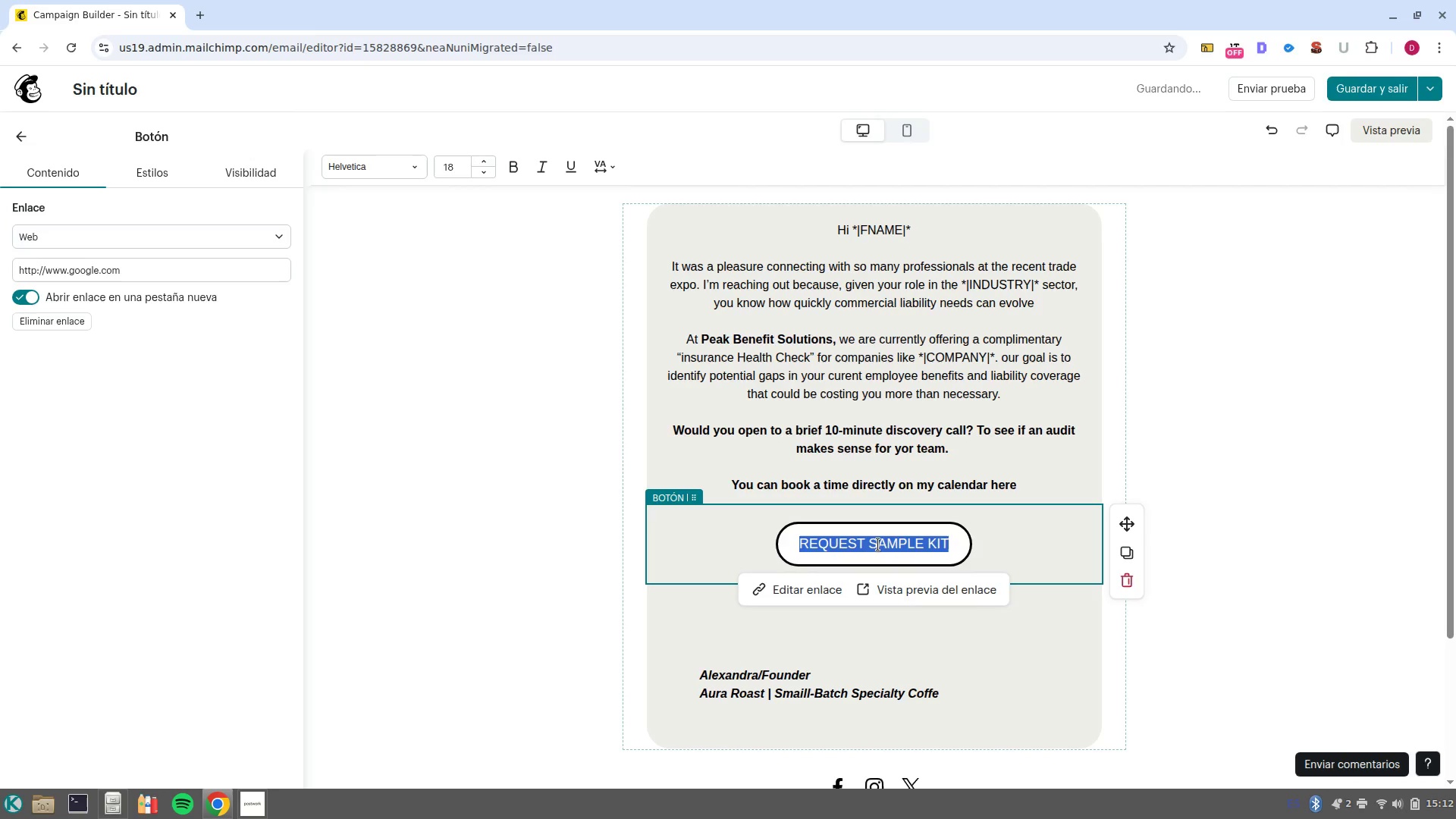 
triple_click([878, 544])
 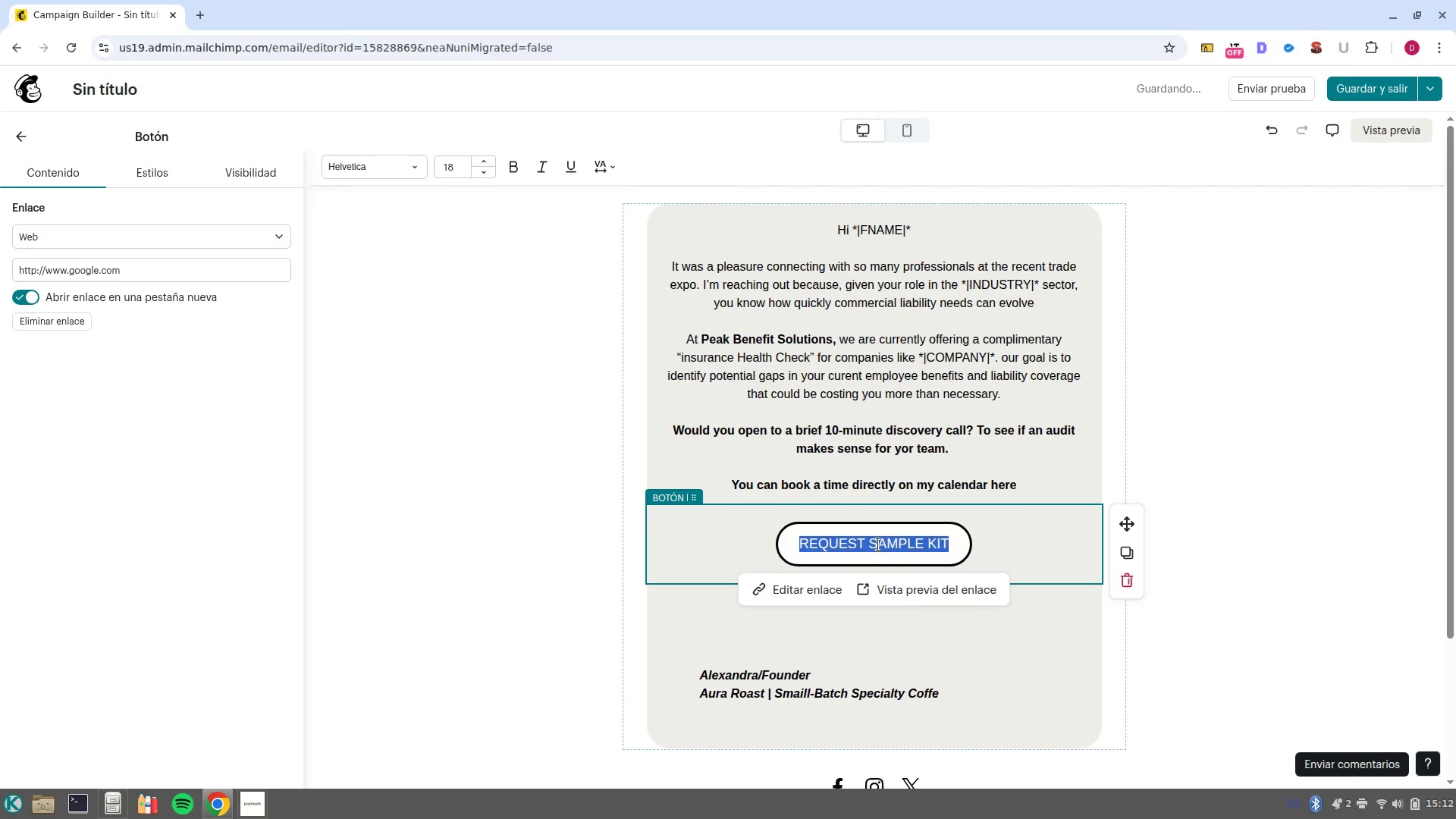 
type(Look for a Consultation)
 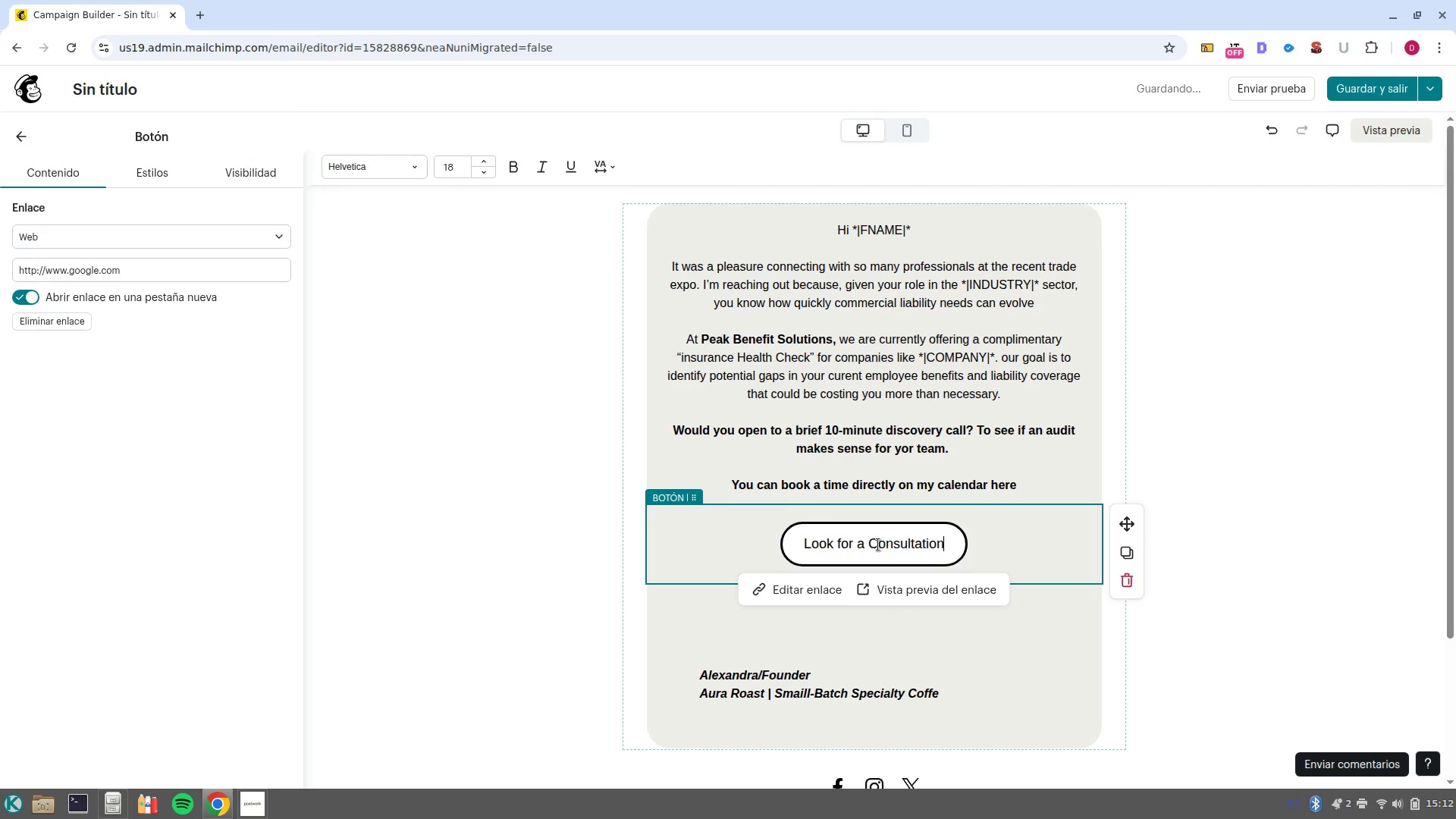 
left_click([807, 597])
 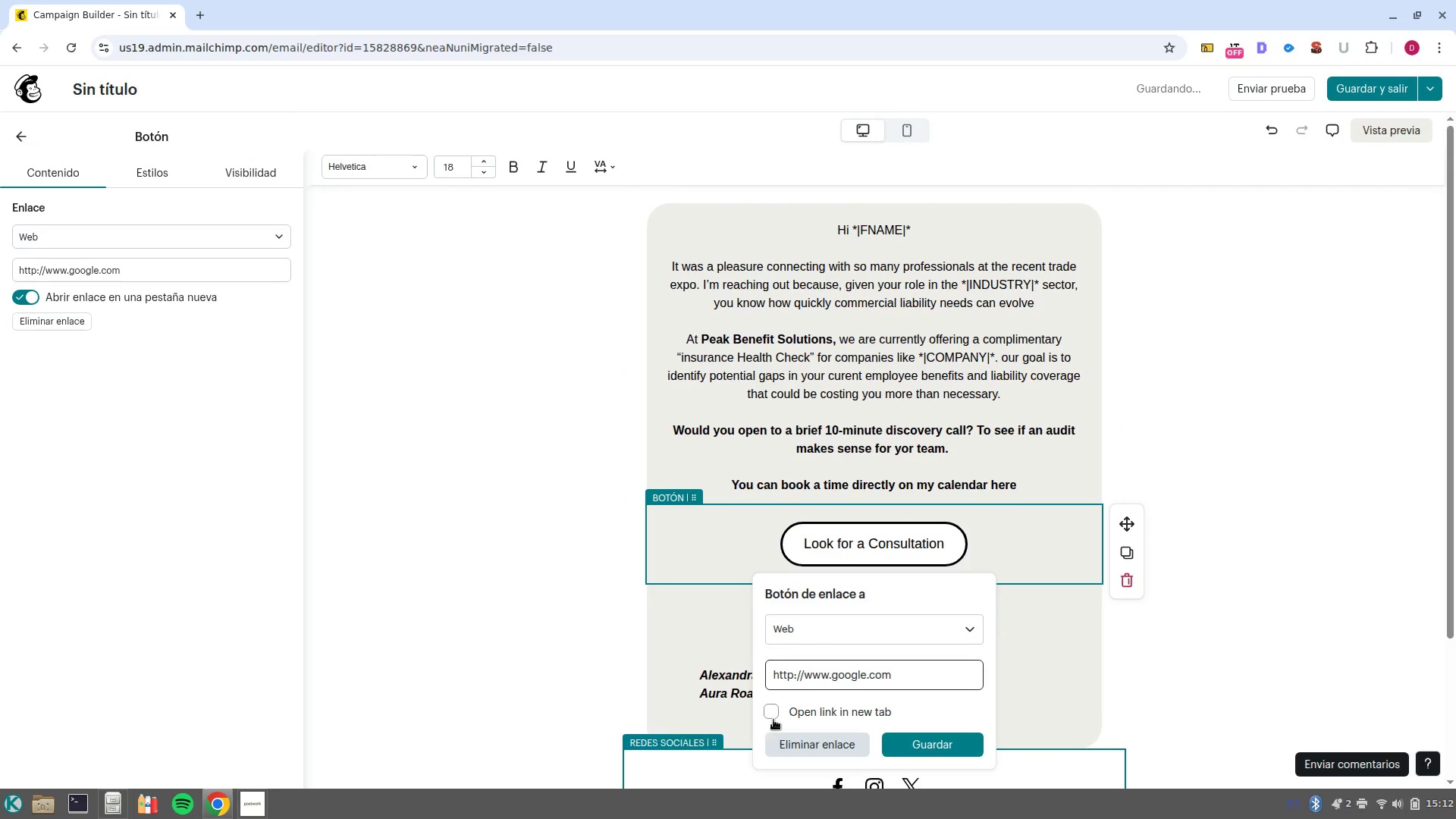 
left_click([770, 708])
 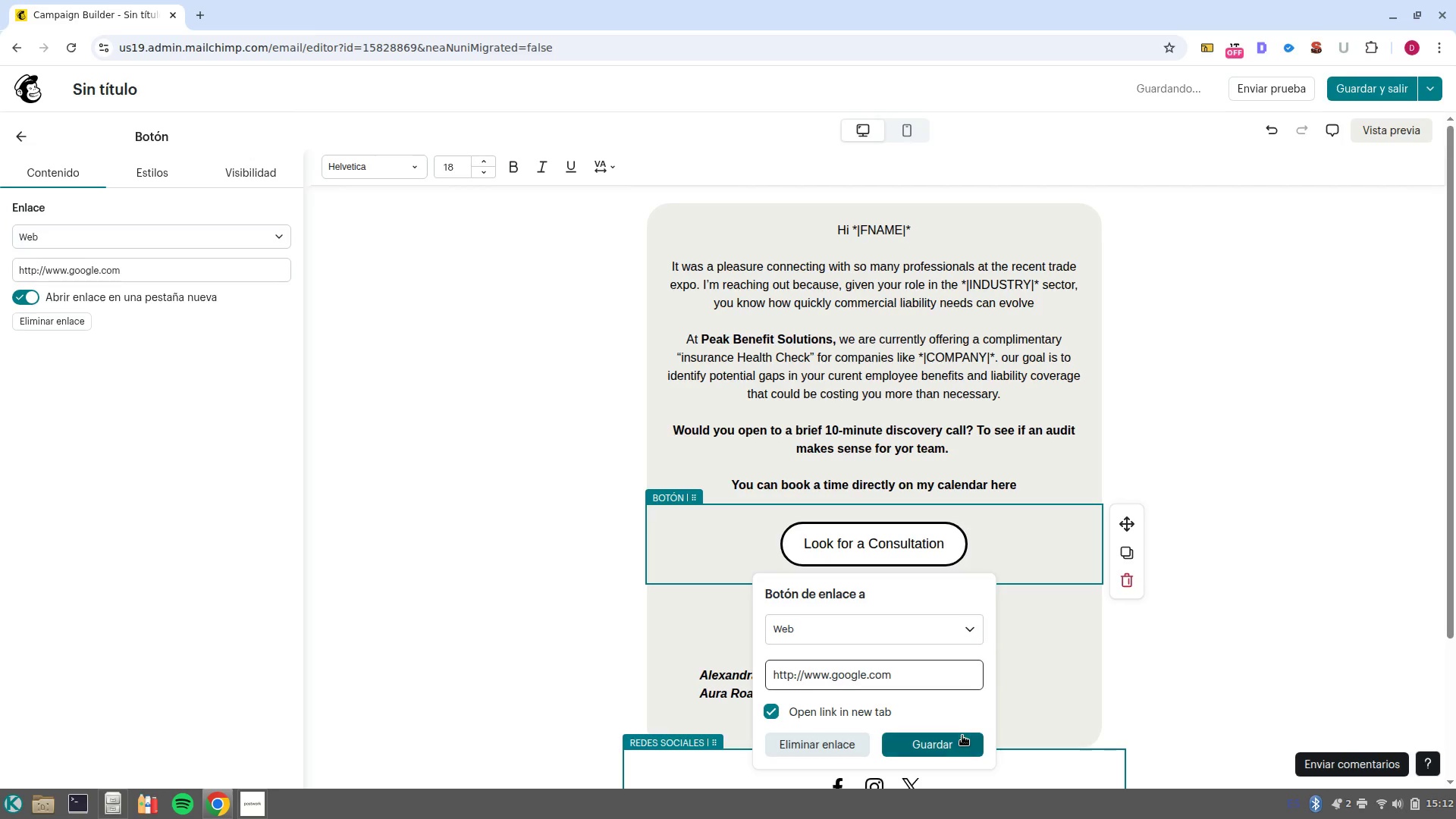 
left_click([962, 736])
 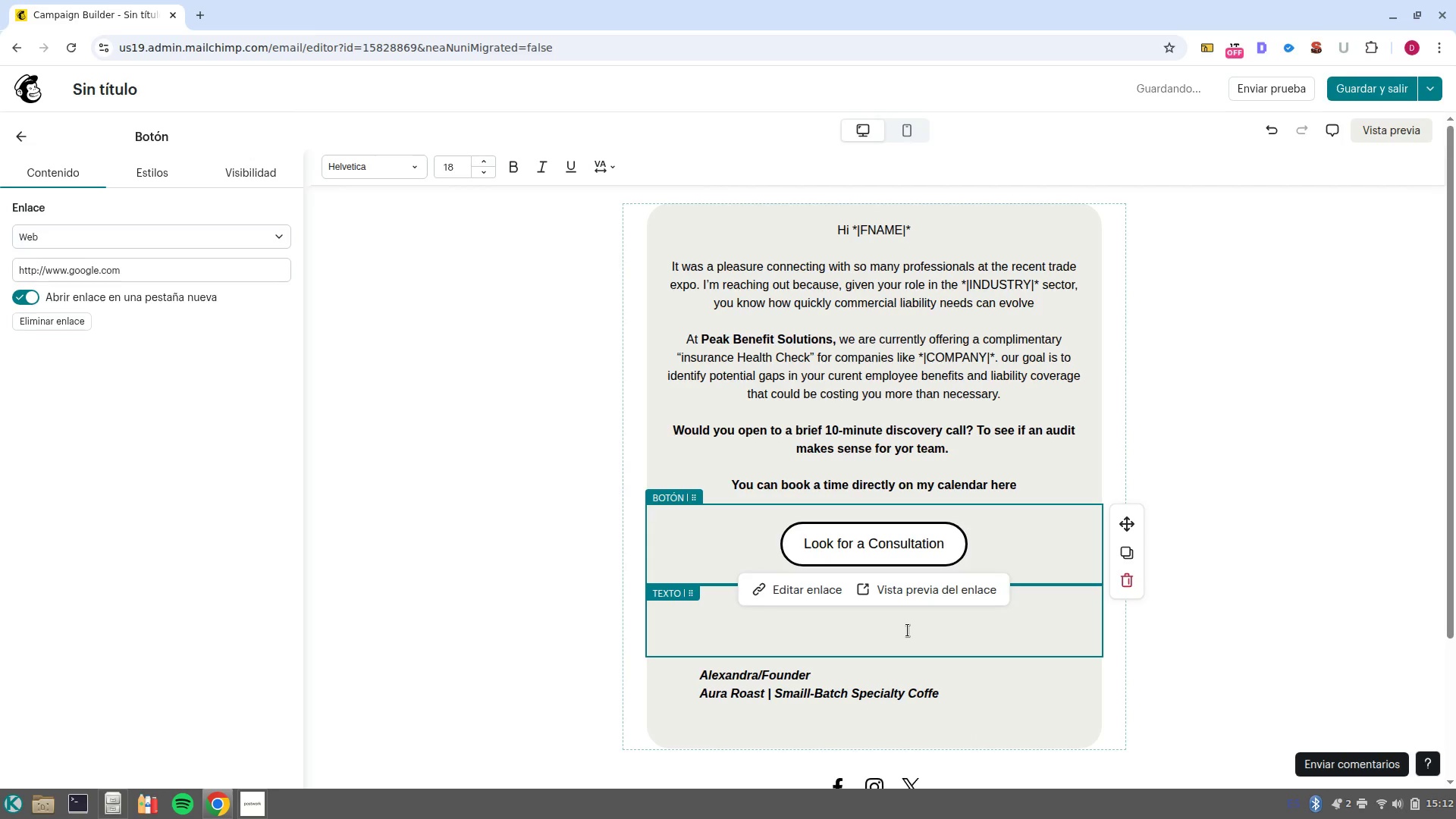 
left_click([813, 676])
 